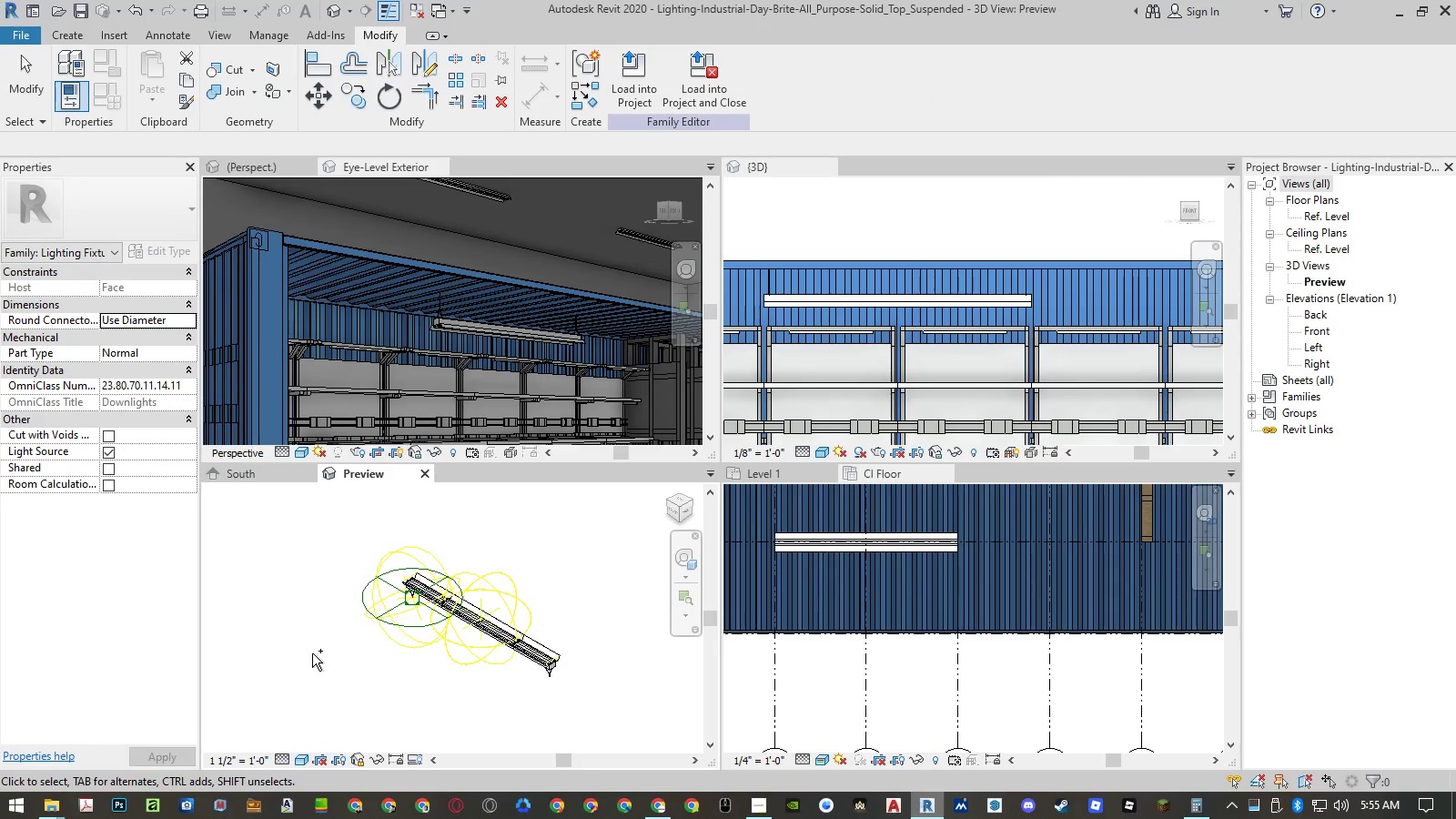 
key(Control+Z)
 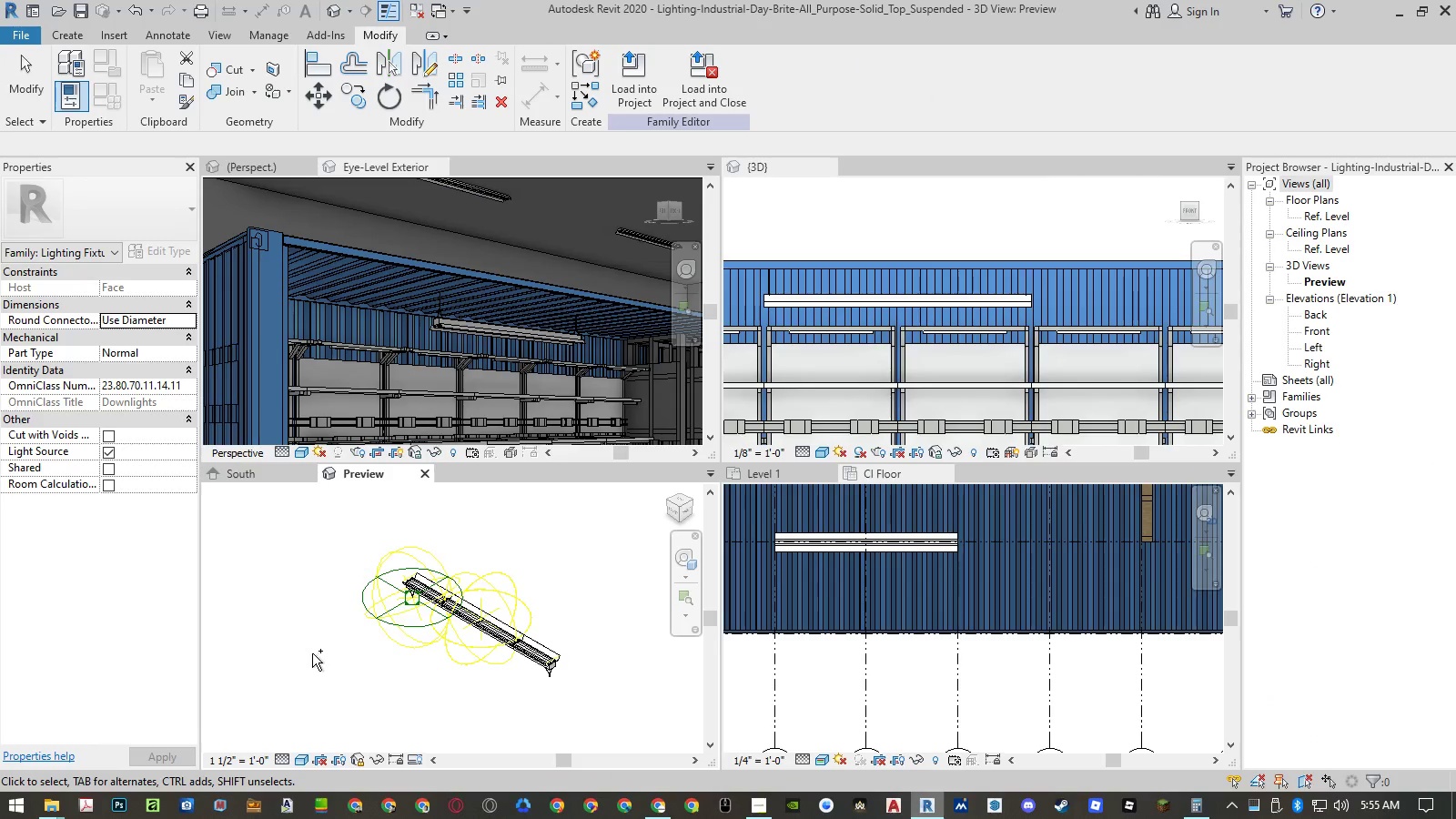 
key(Control+Z)
 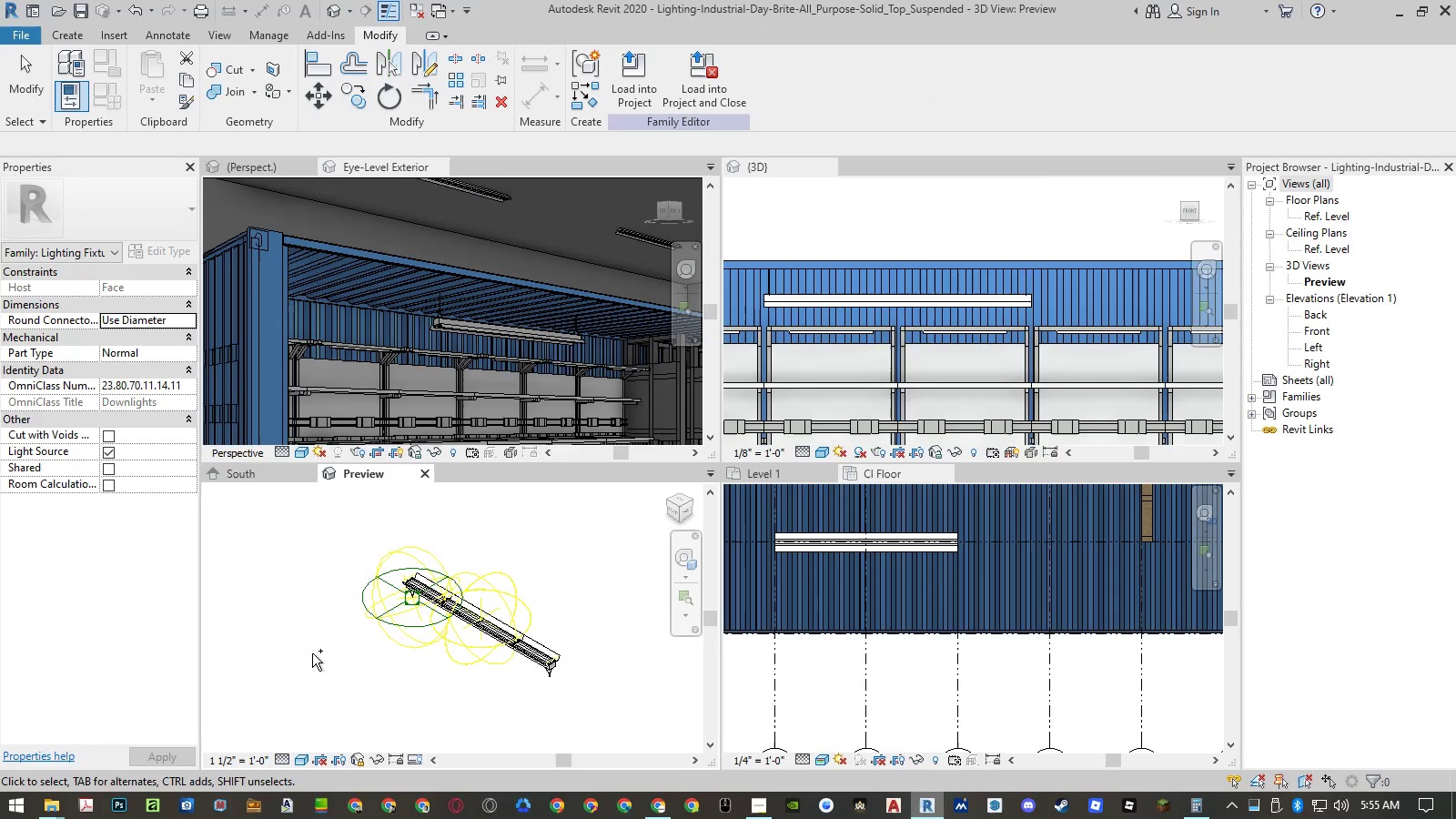 
key(Control+Z)
 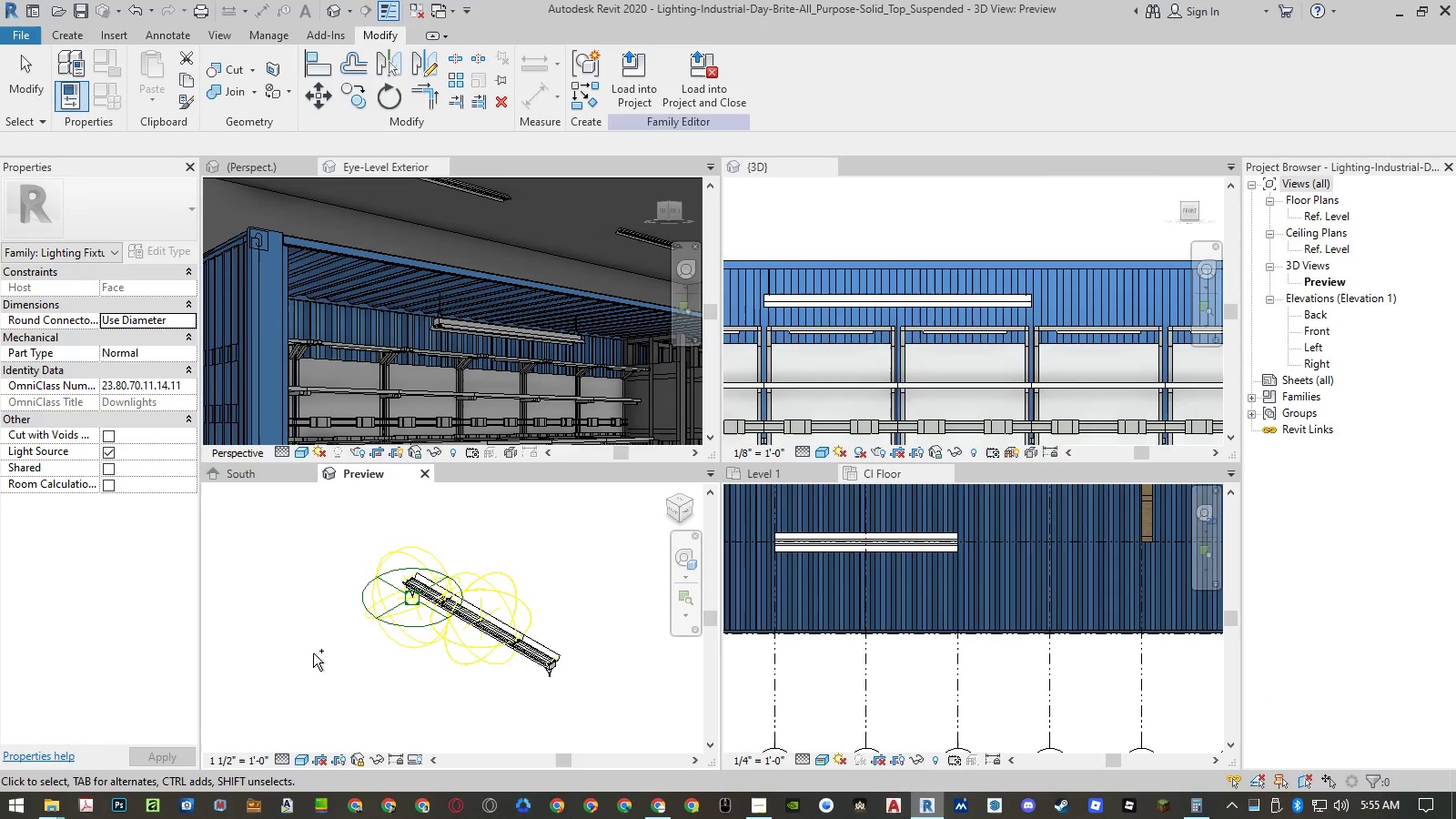 
key(Control+Z)
 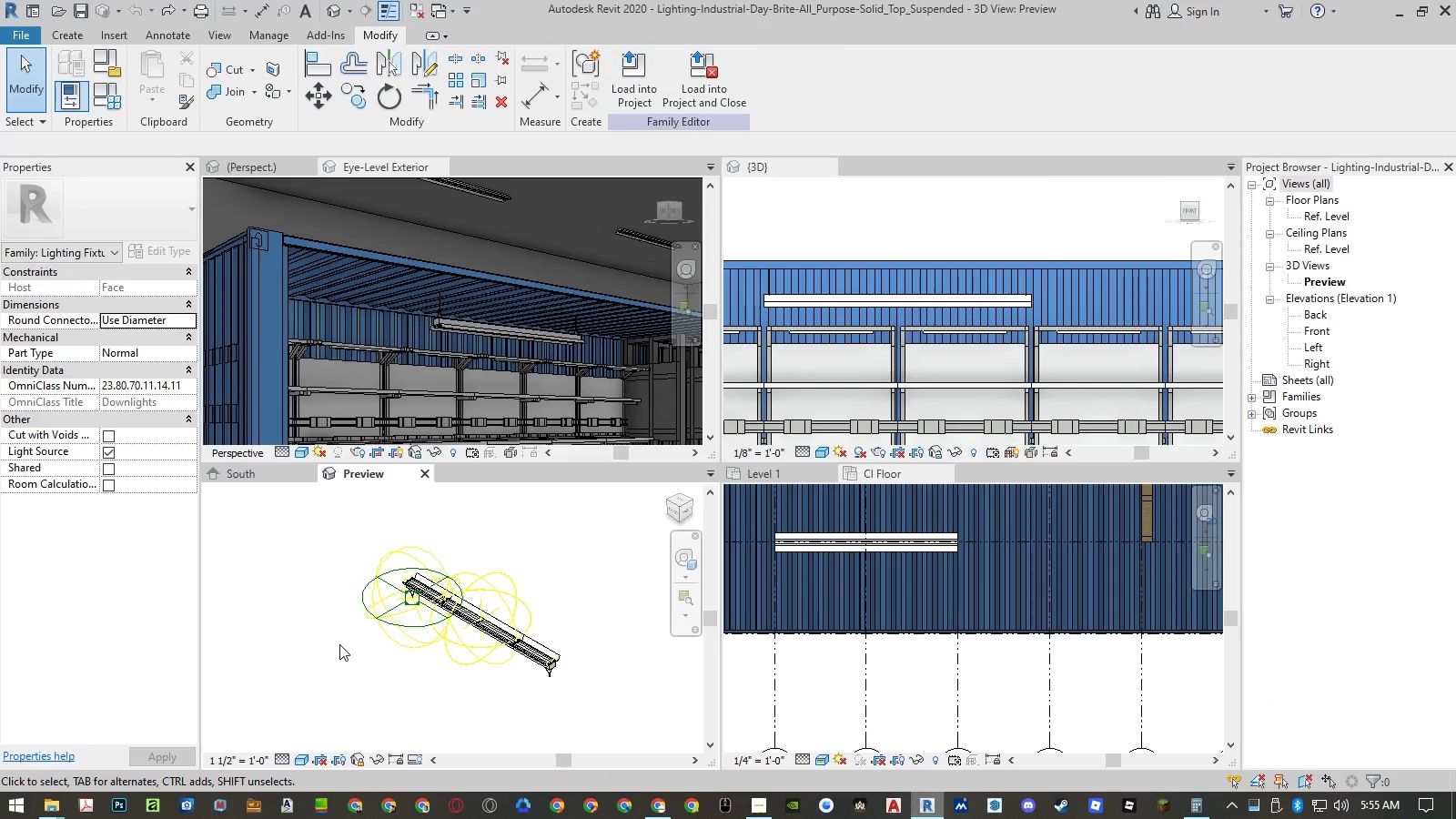 
key(Control+ControlLeft)
 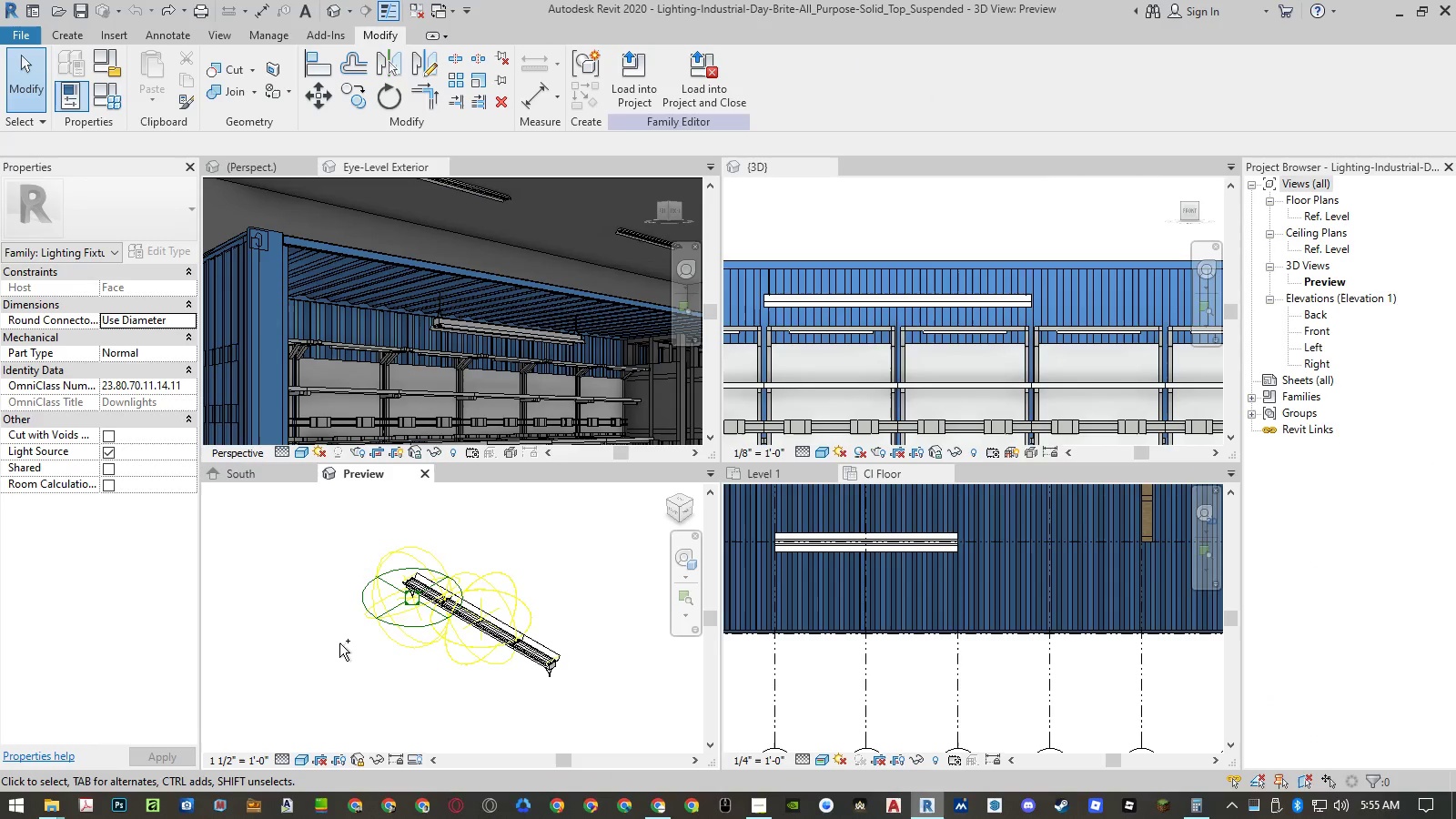 
key(Control+Z)
 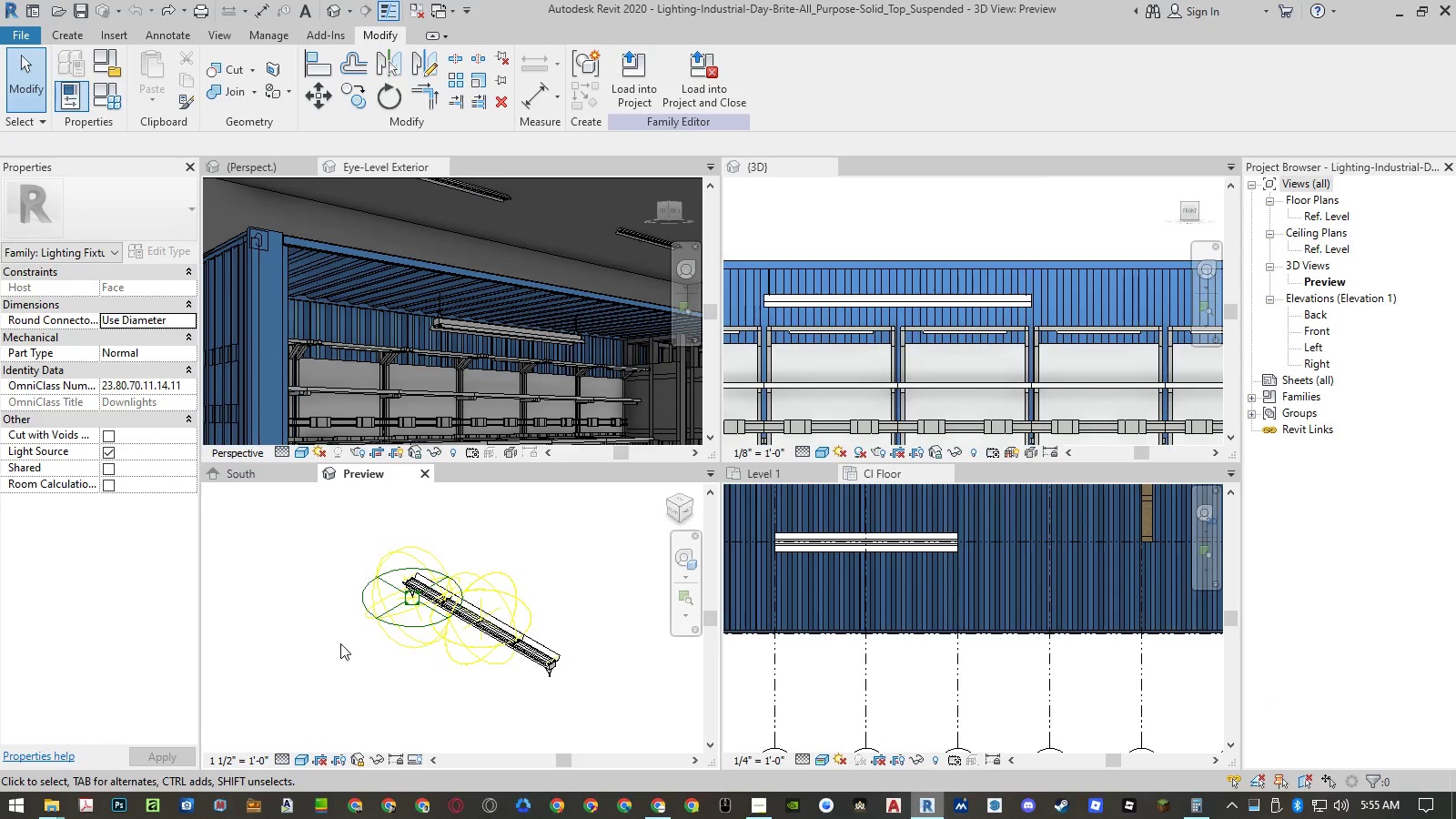 
left_click([340, 643])
 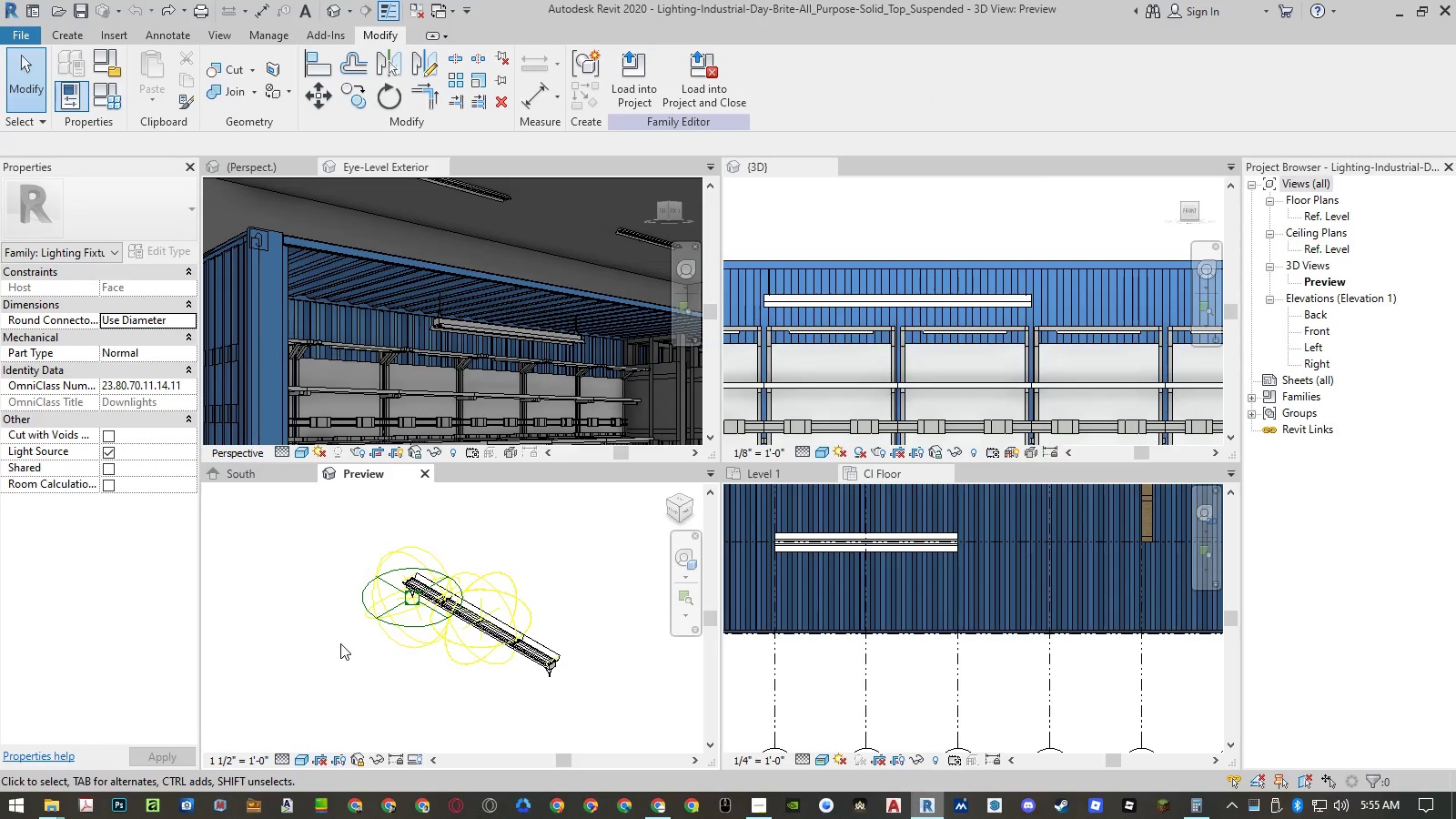 
key(Control+Z)
 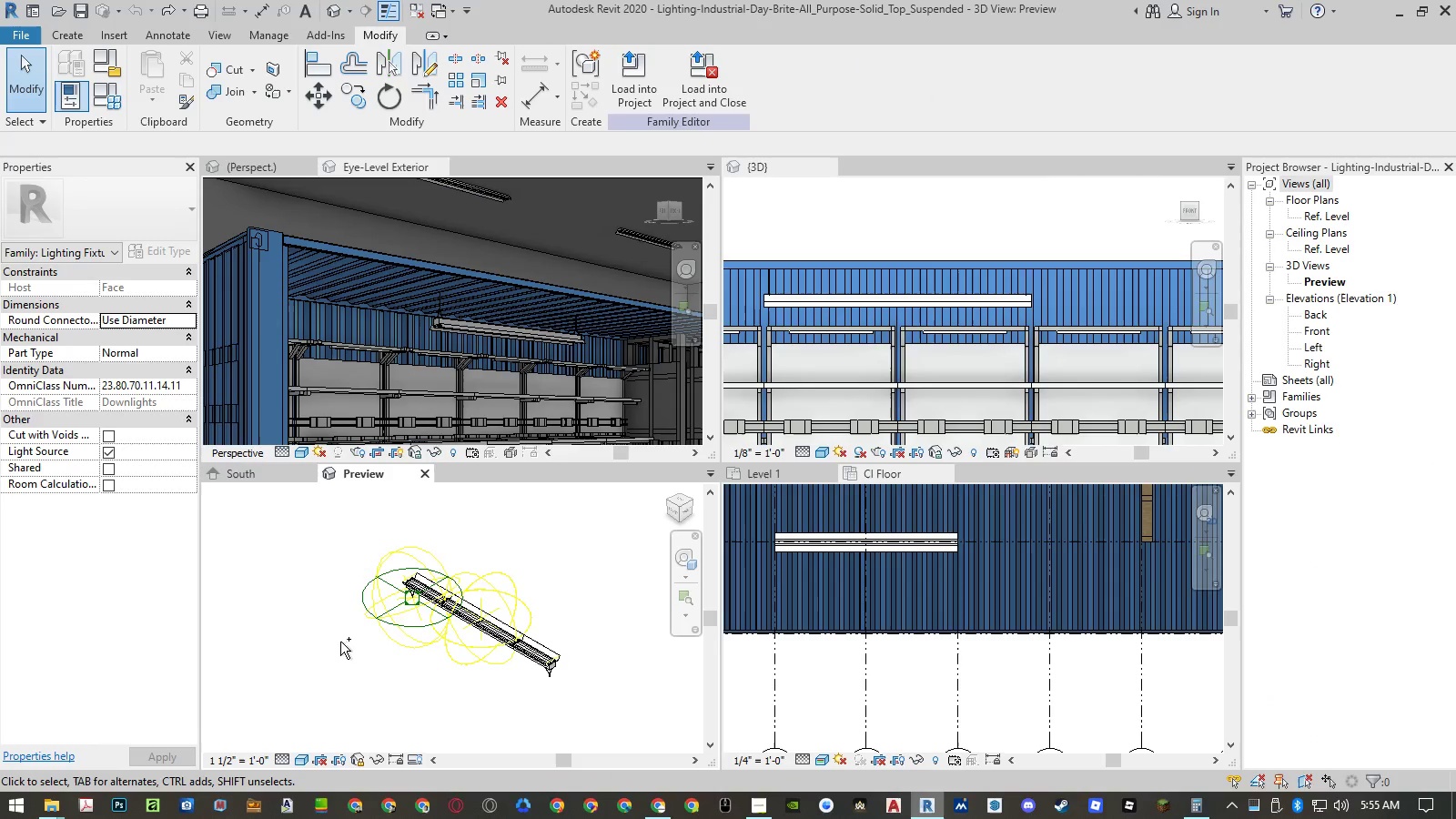 
key(Control+Z)
 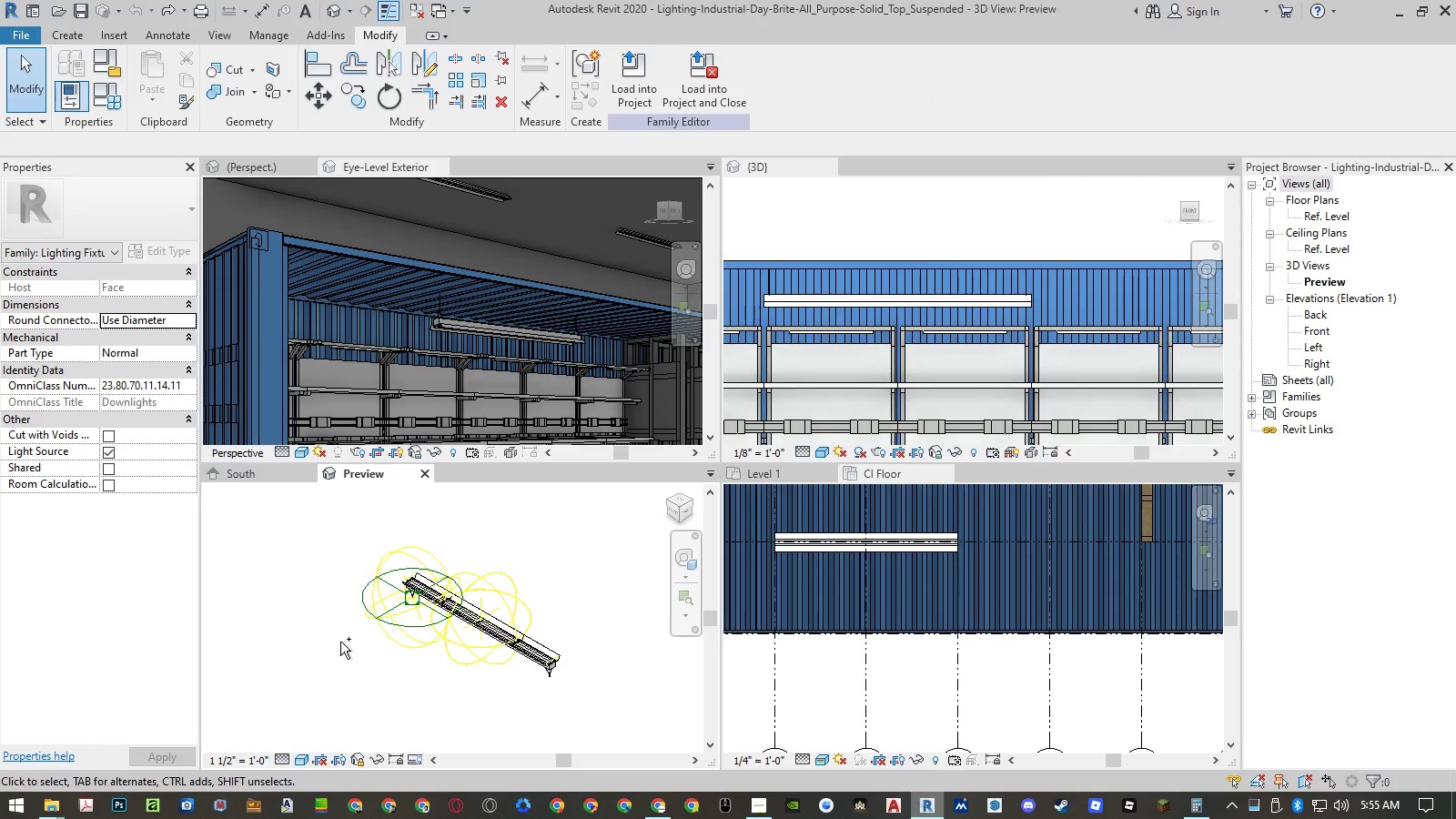 
key(Control+Z)
 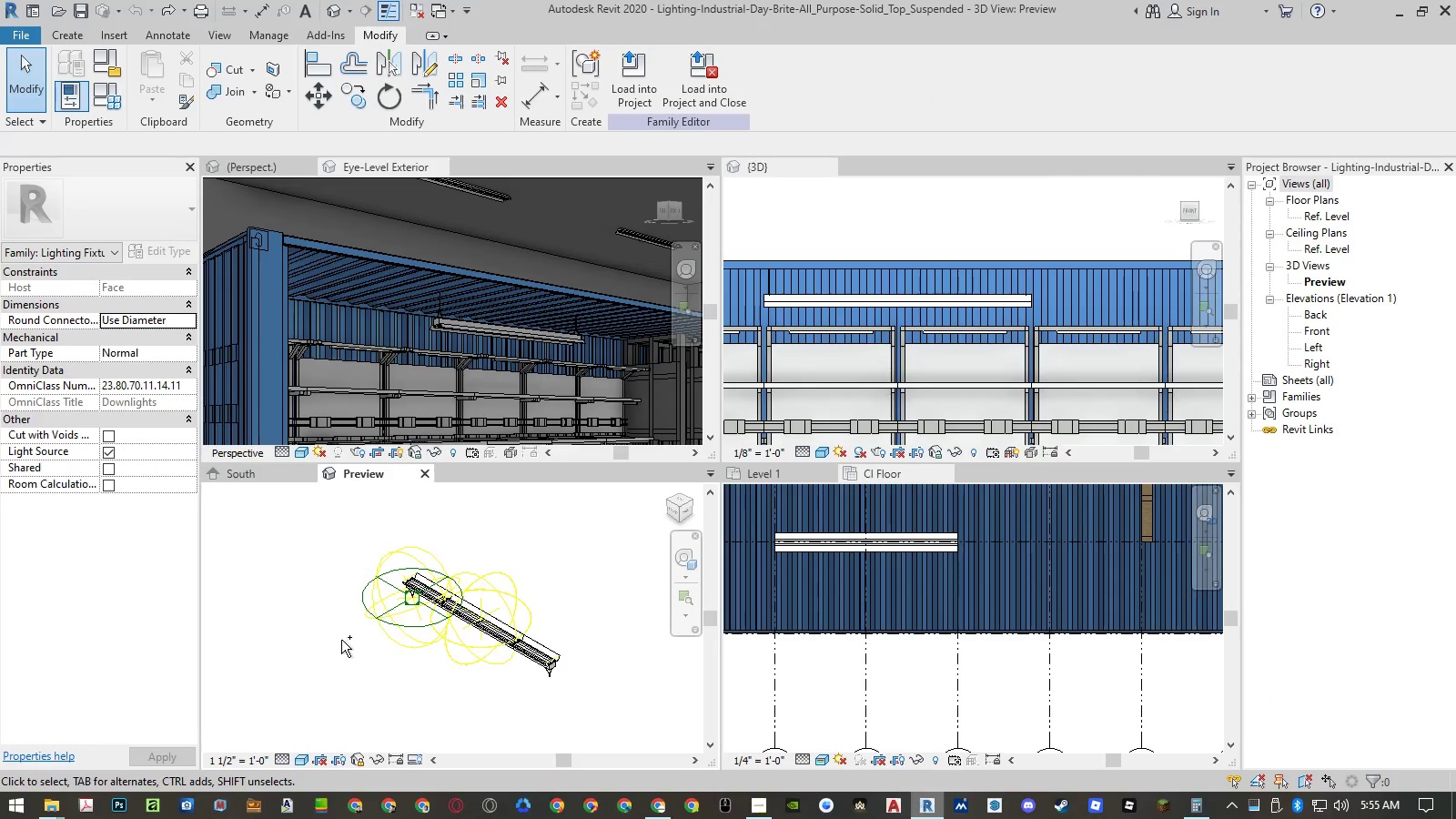 
key(Control+Z)
 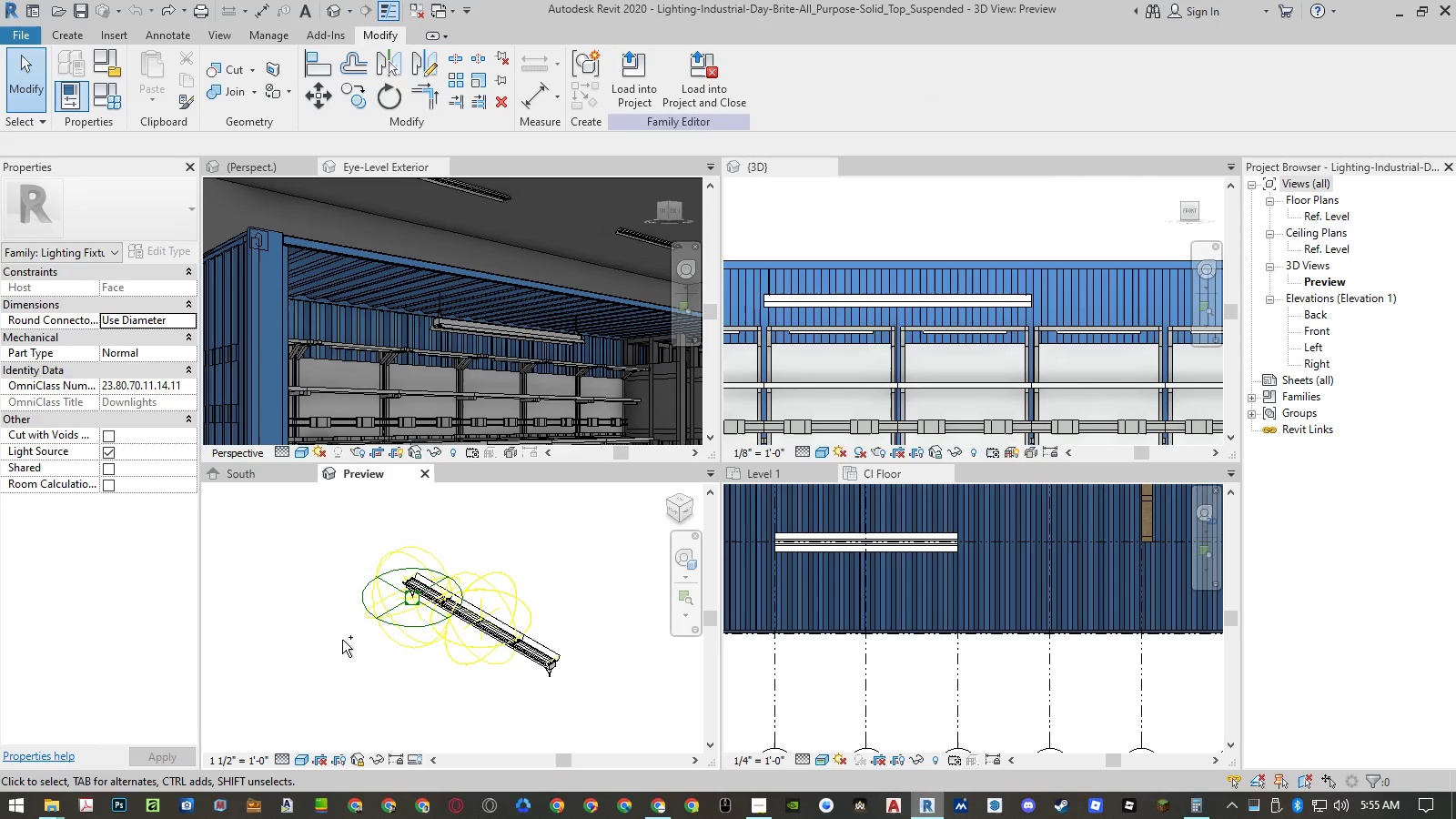 
key(Control+Z)
 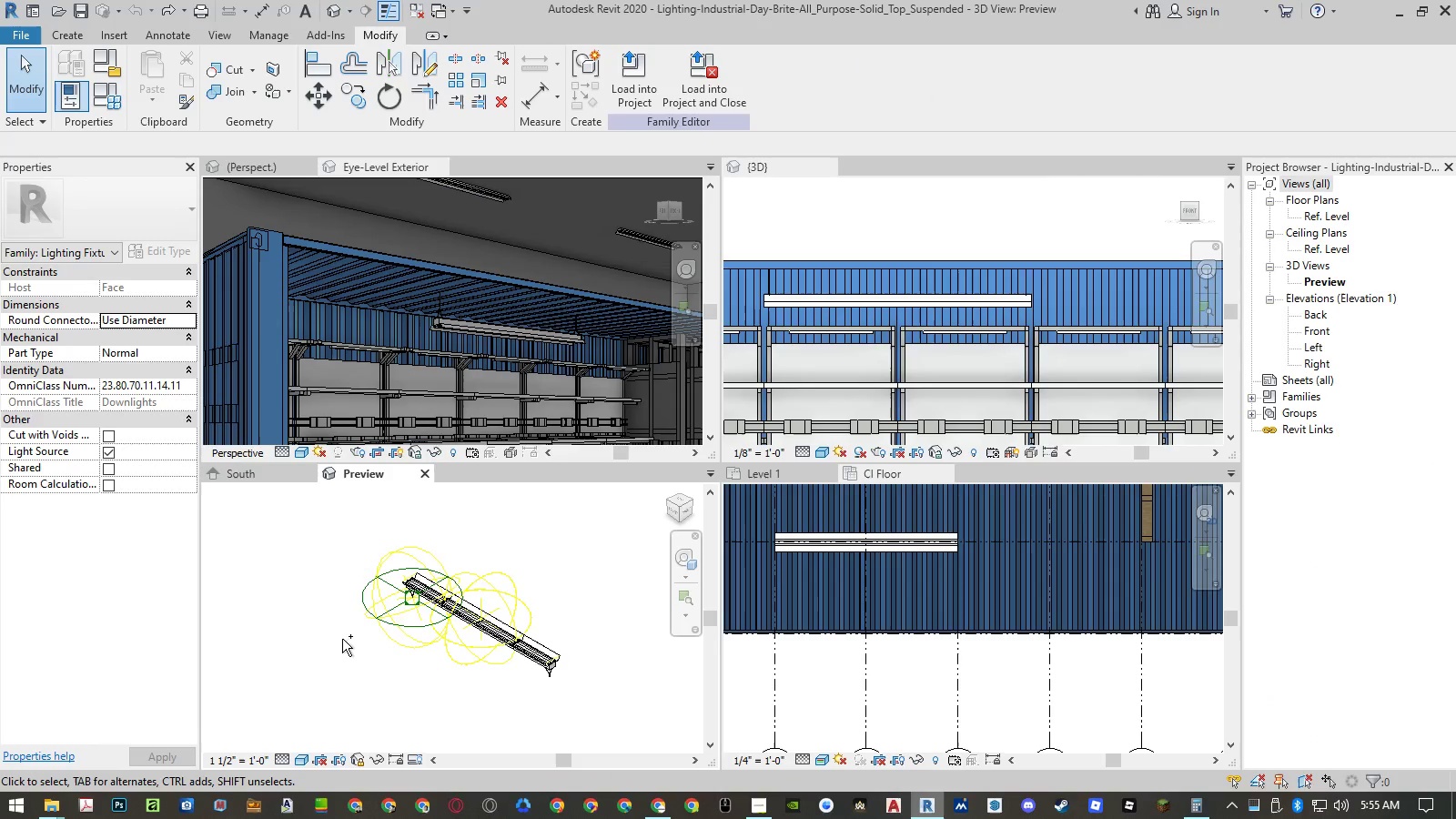 
key(Control+Z)
 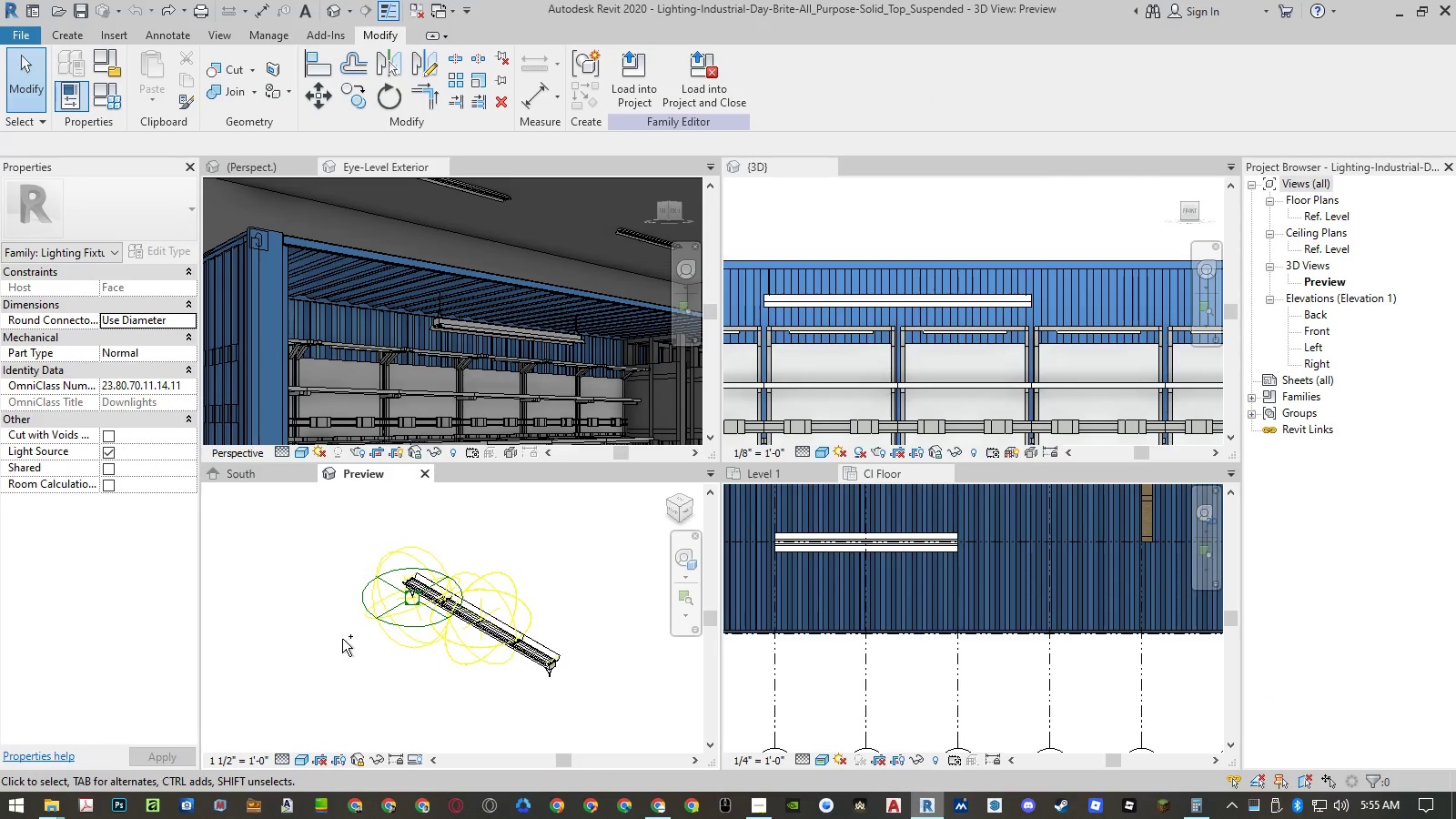 
key(Control+Z)
 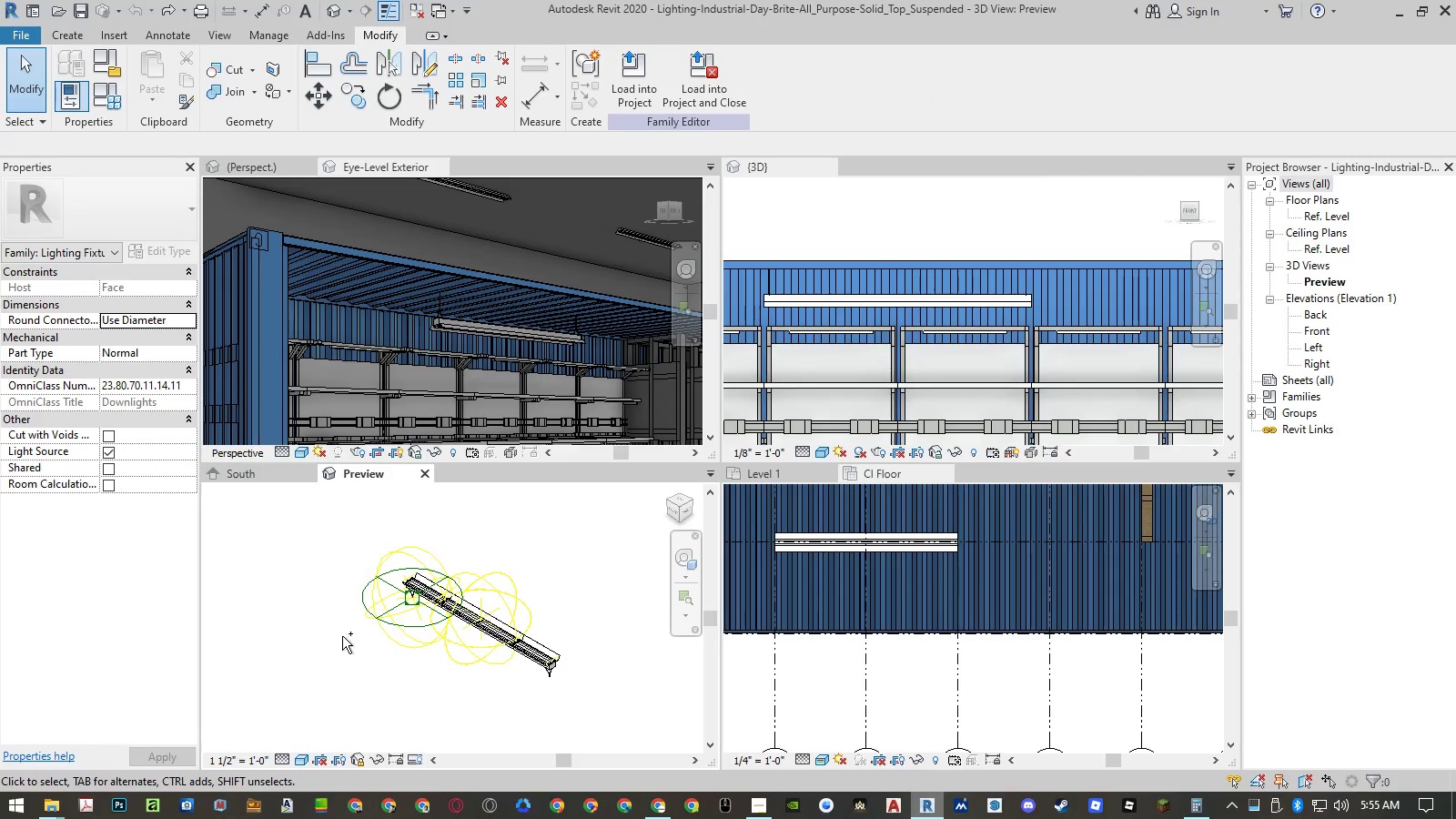 
key(Control+Z)
 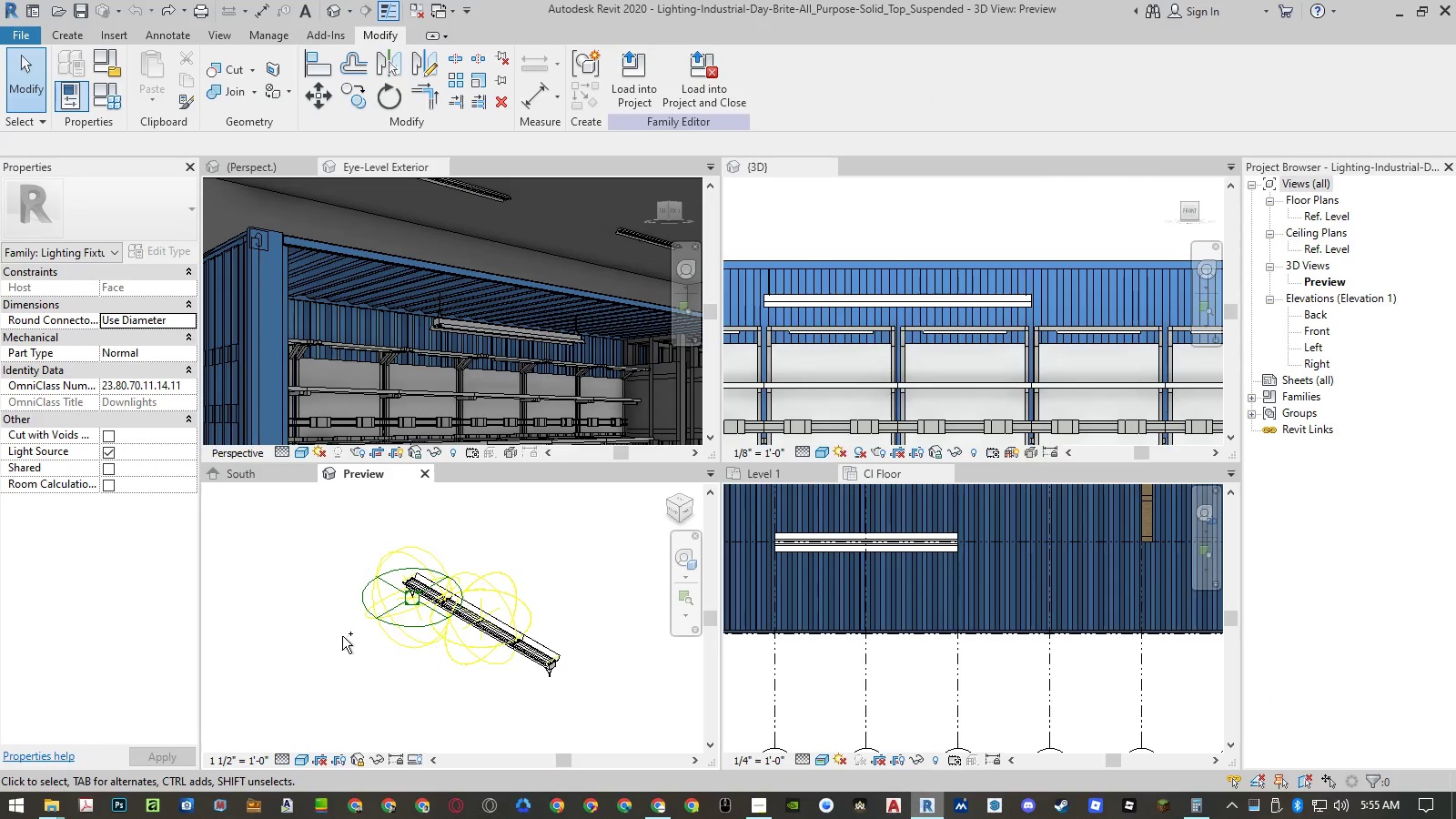 
key(Control+Z)
 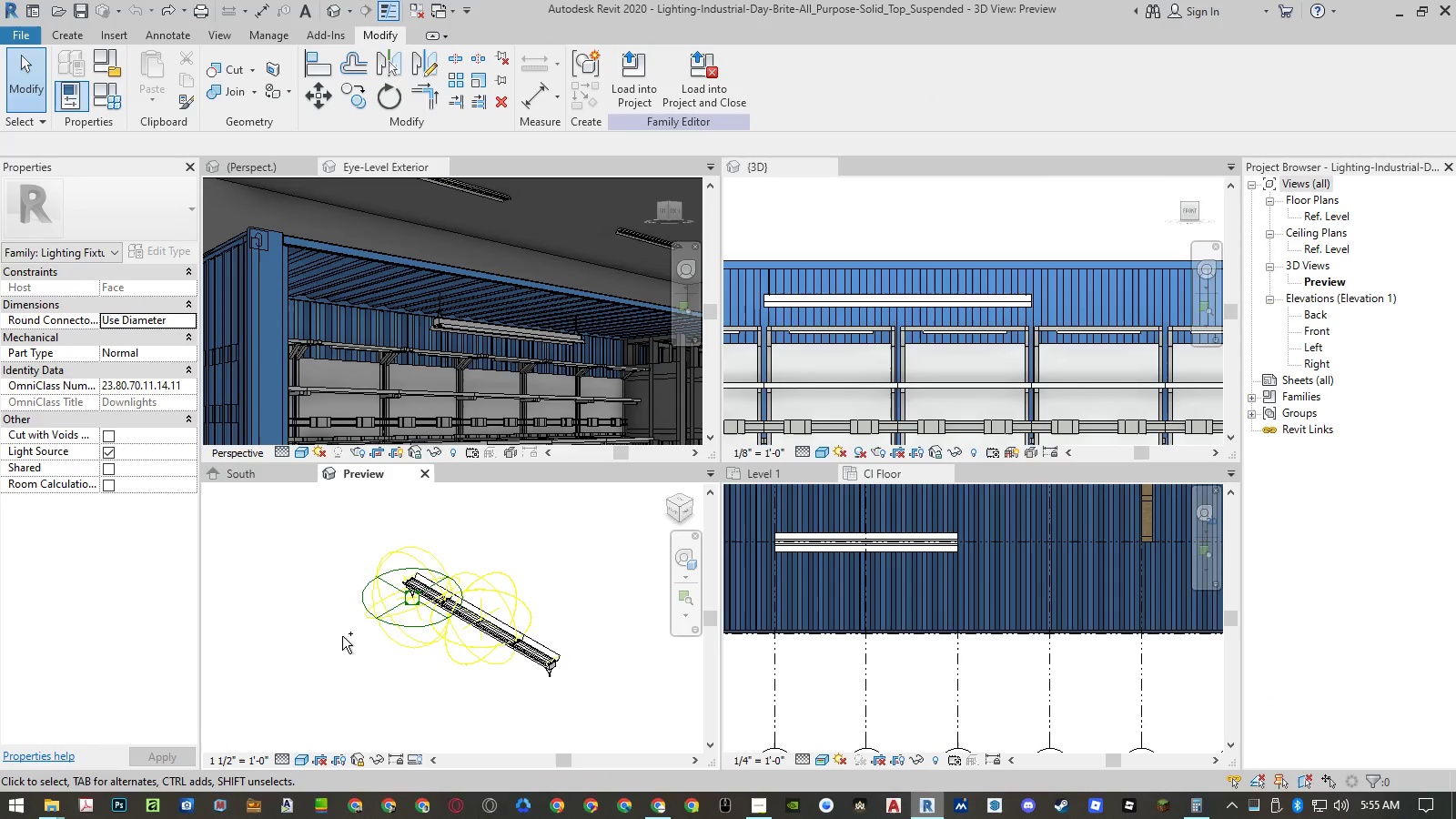 
key(Control+Z)
 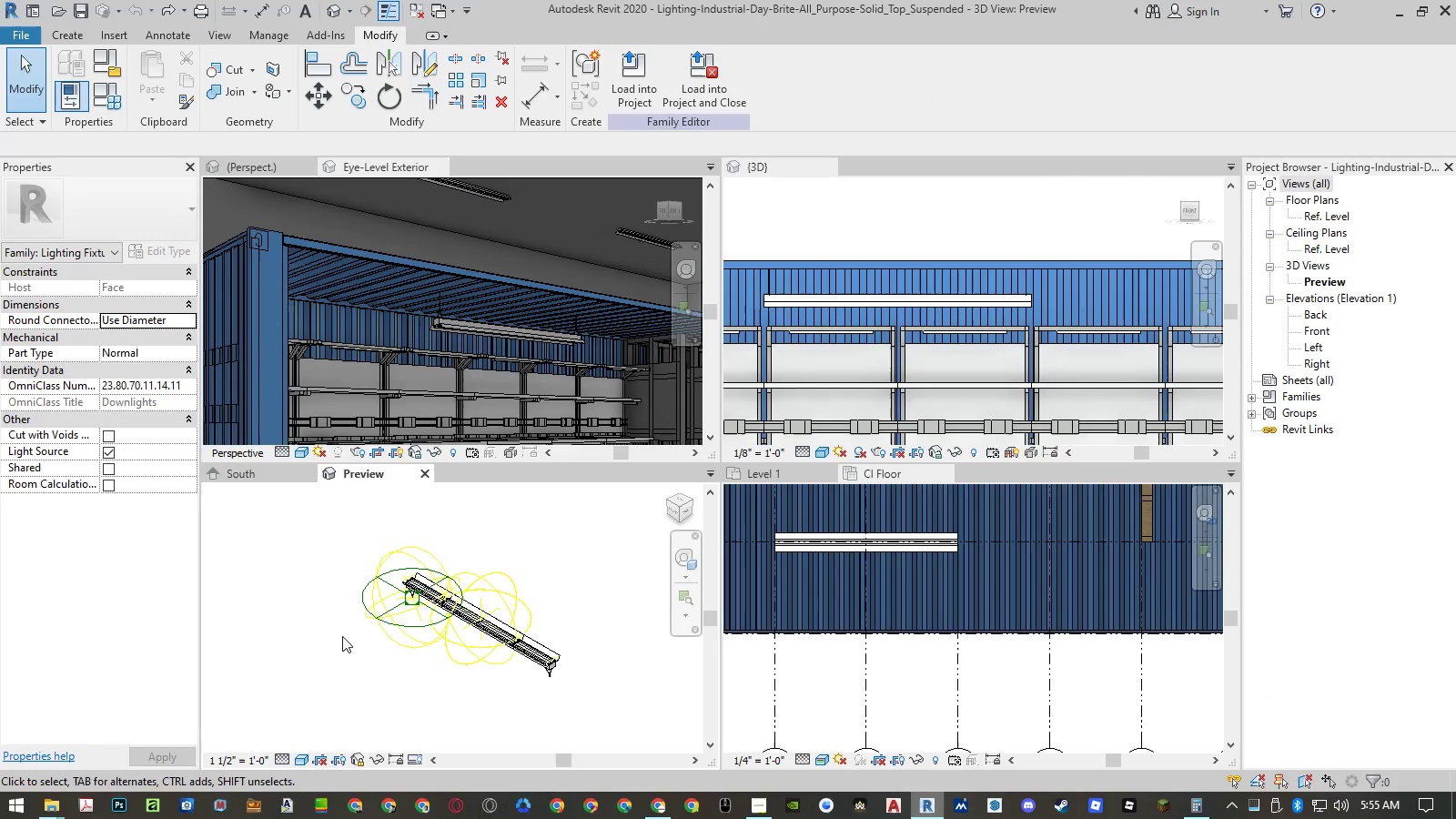 
key(Control+ControlLeft)
 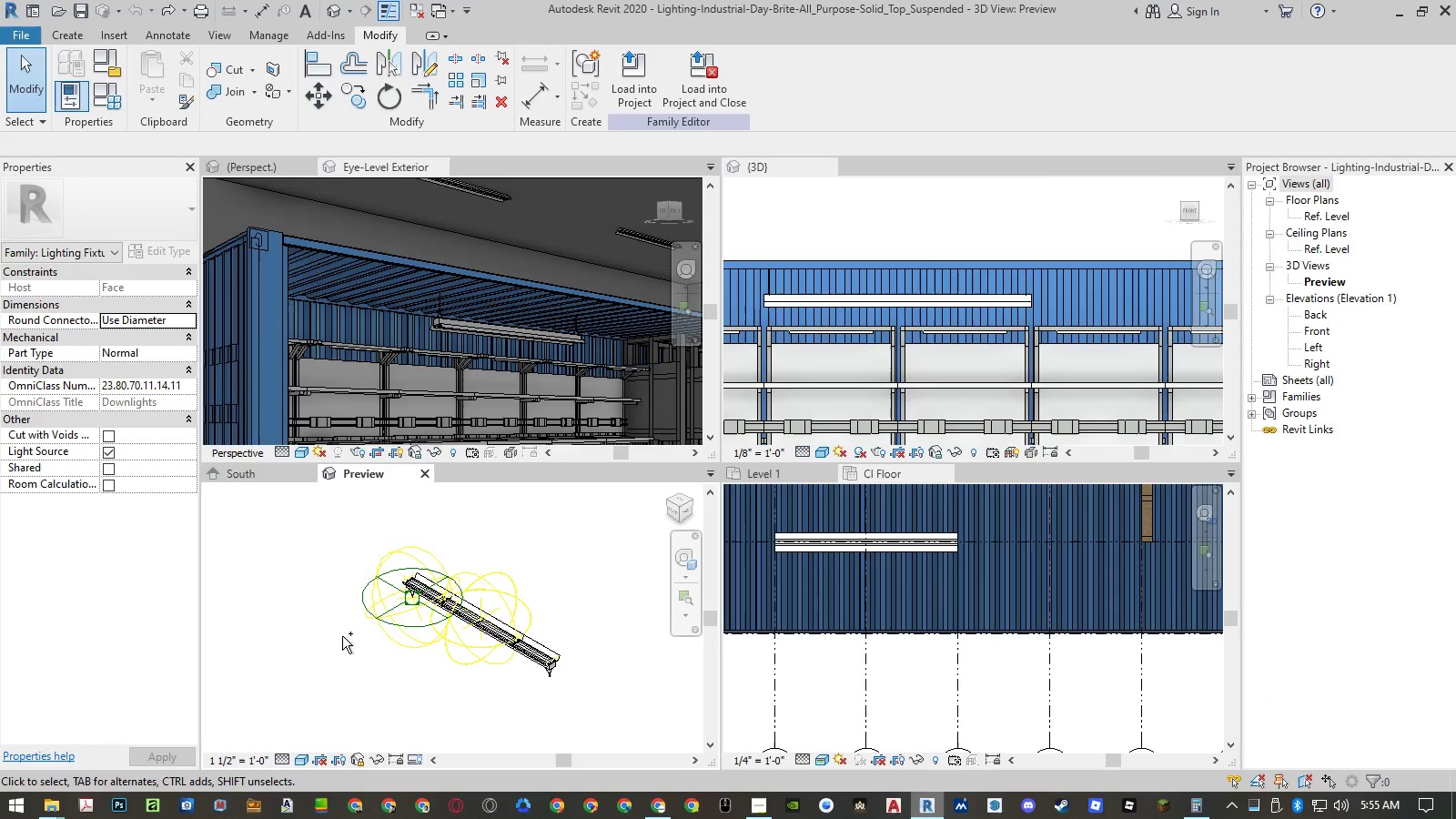 
key(Control+Z)
 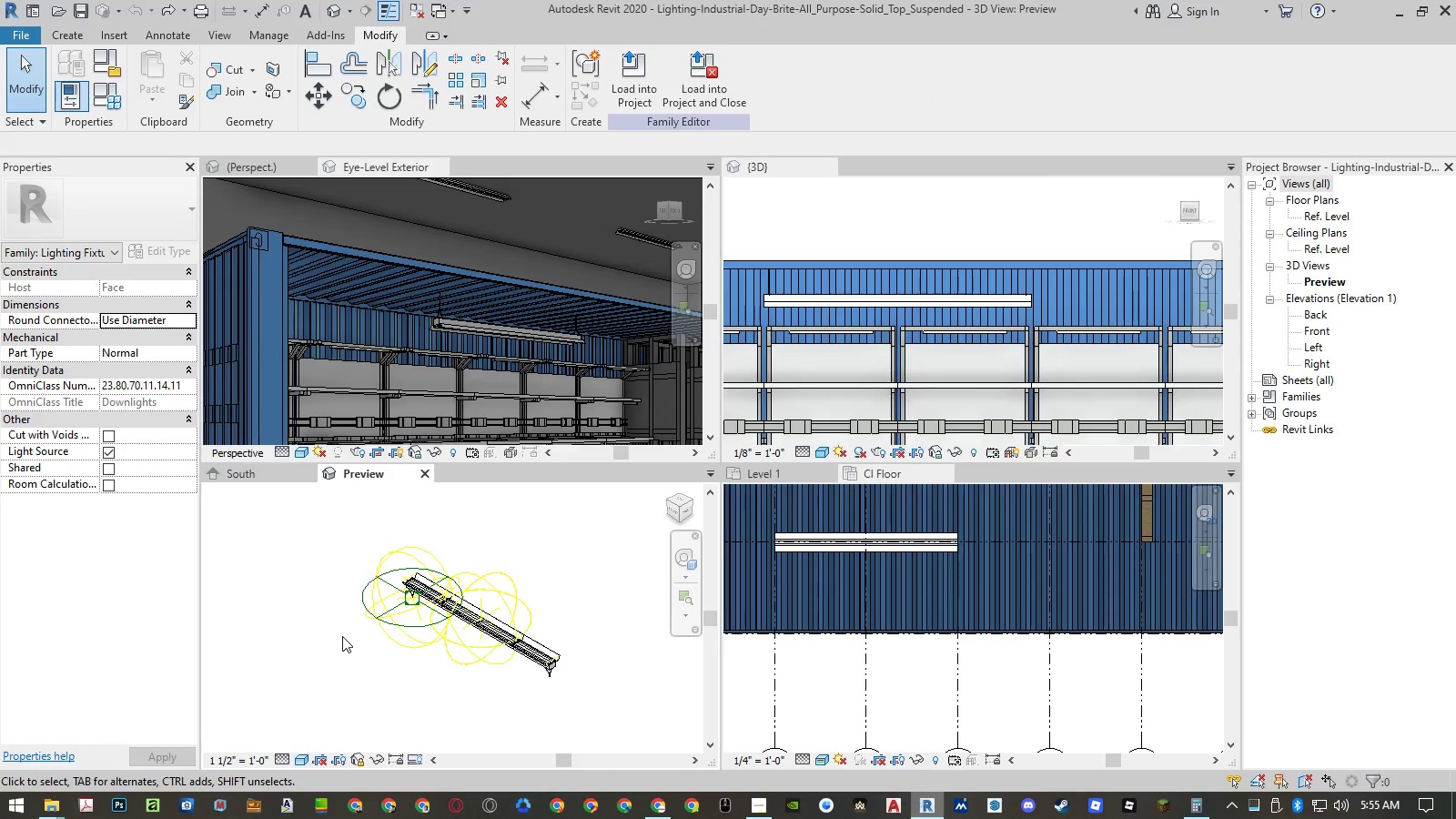 
left_click([342, 636])
 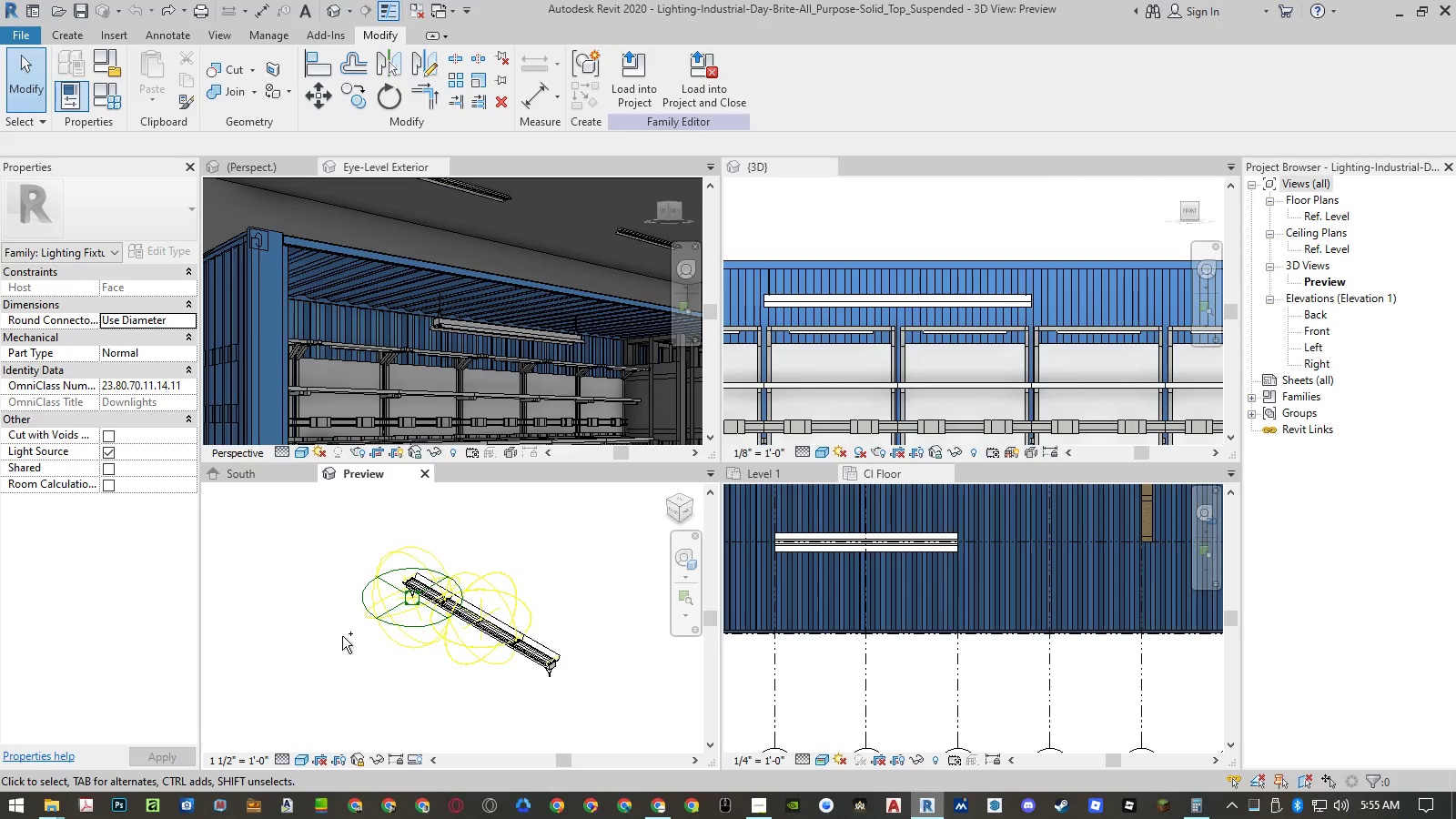 
key(Control+Z)
 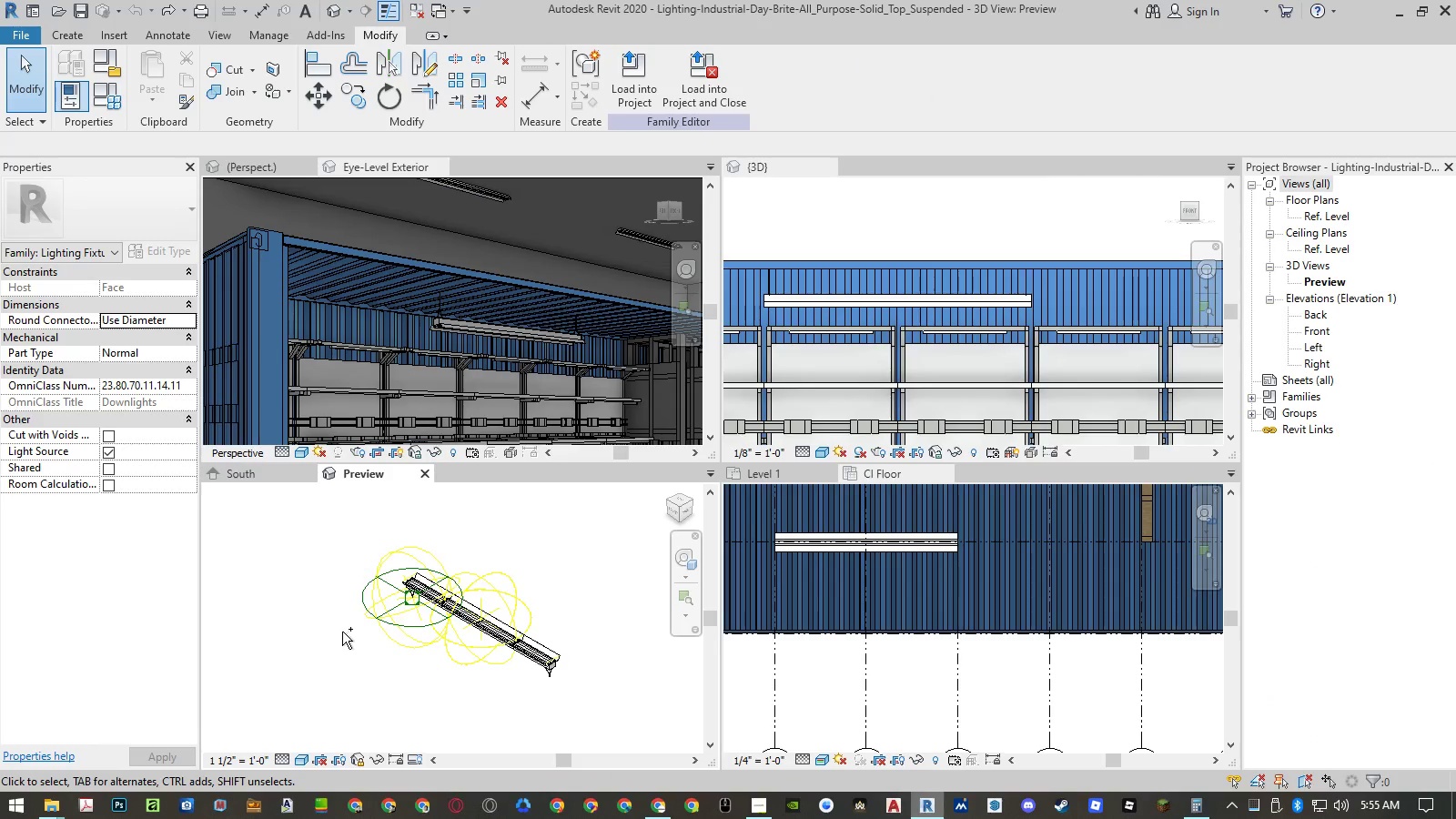 
key(Control+Z)
 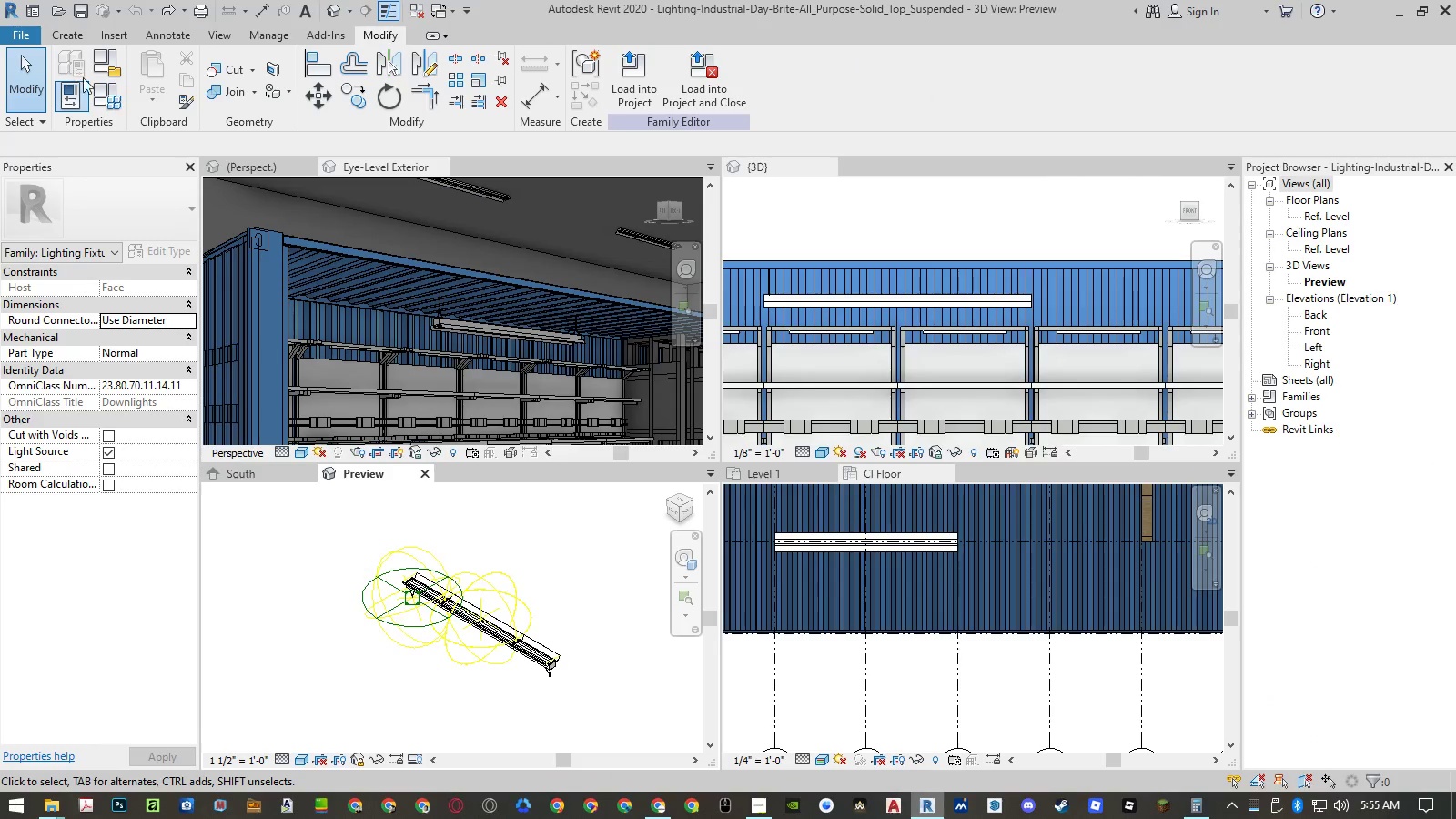 
left_click([107, 99])
 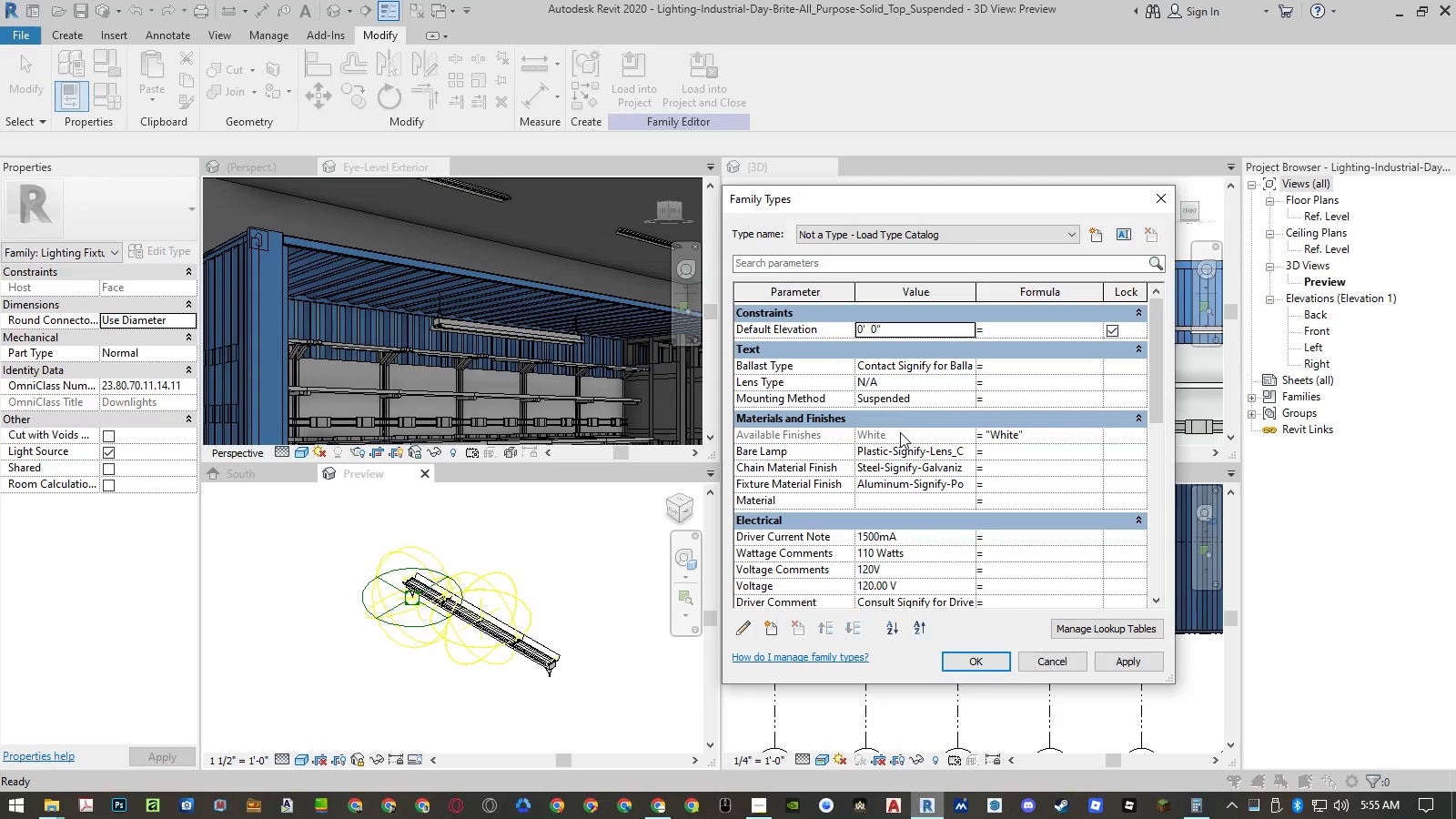 
scroll: coordinate [942, 564], scroll_direction: down, amount: 17.0
 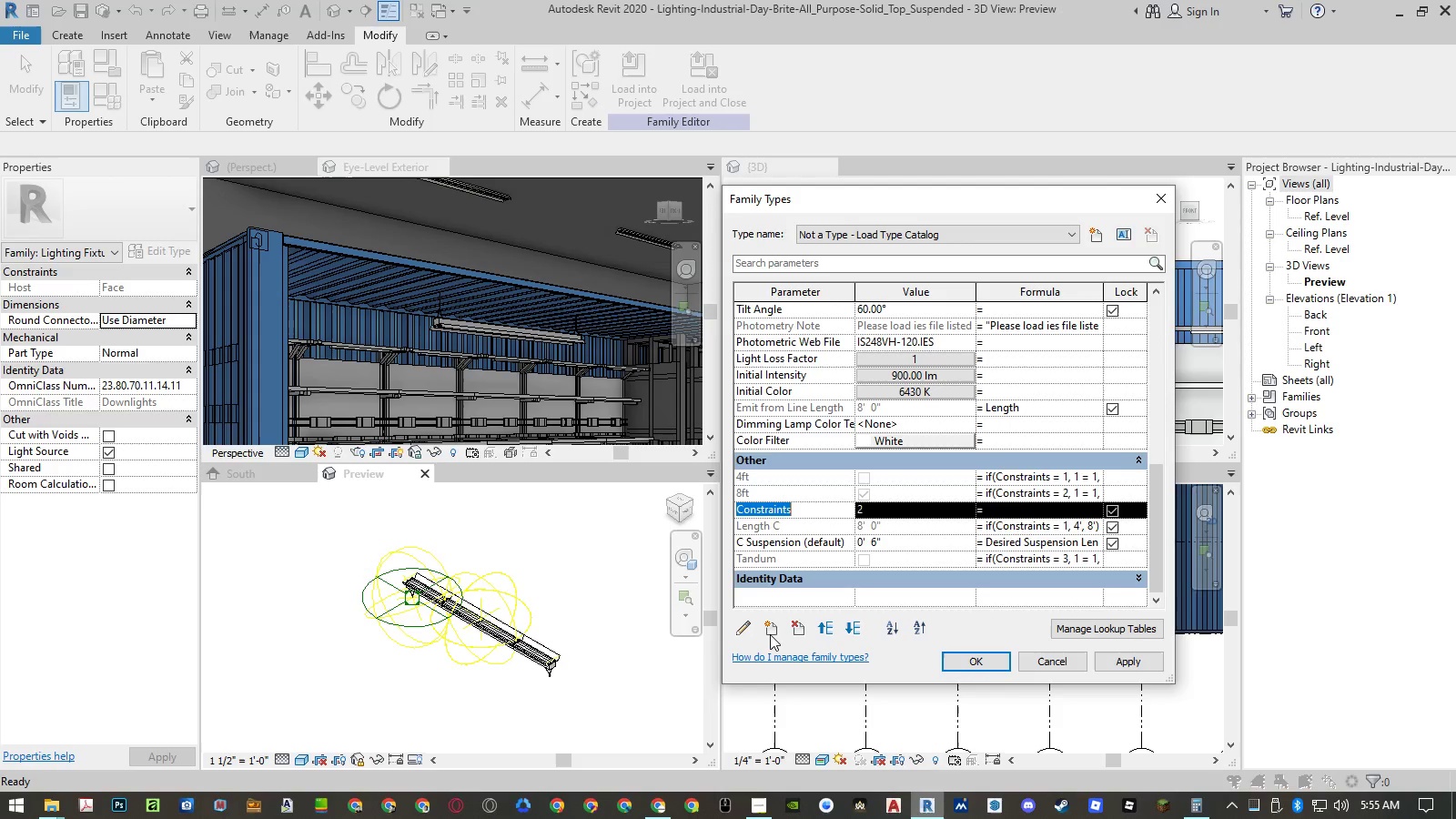 
left_click([742, 629])
 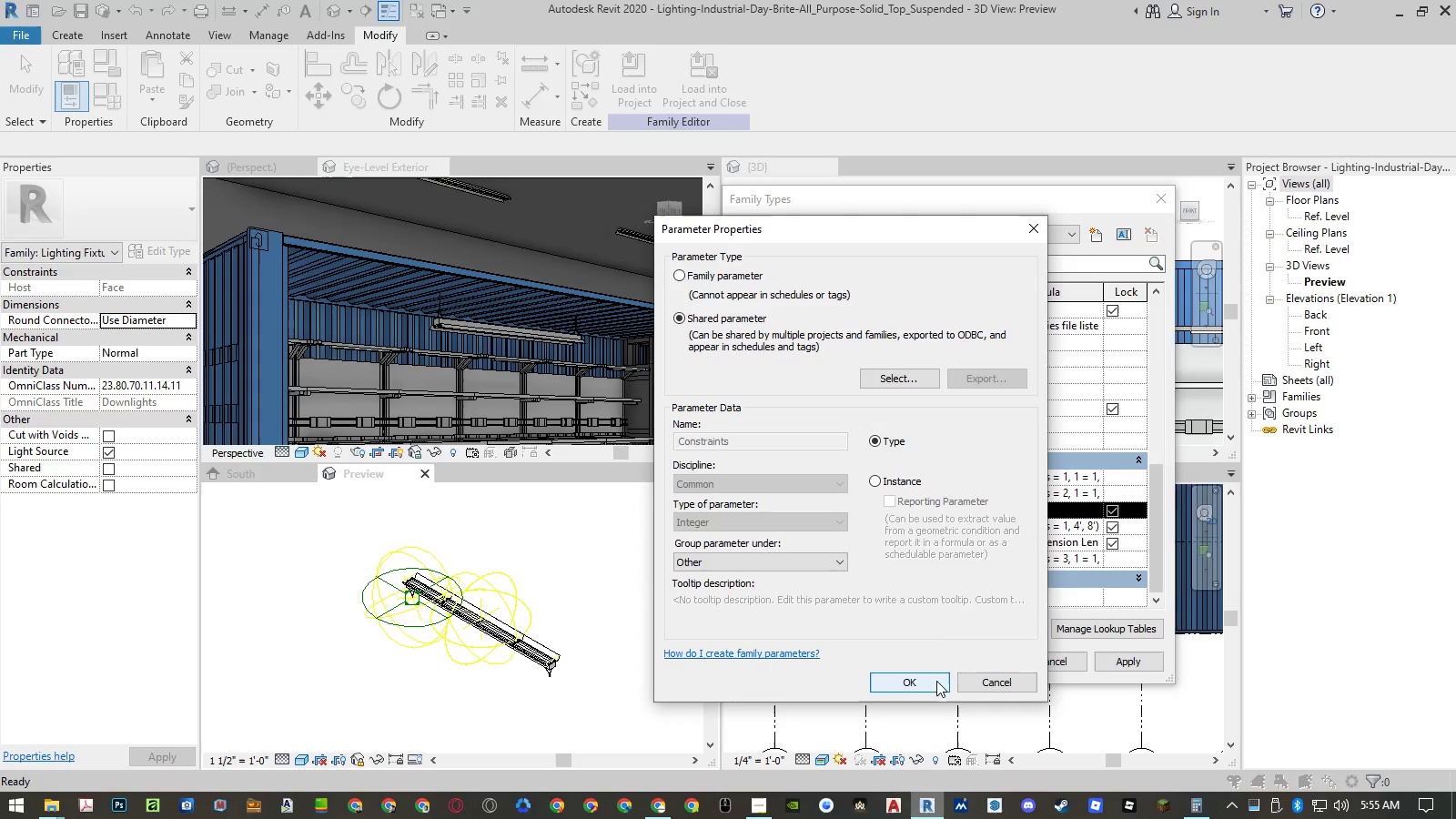 
left_click([972, 680])
 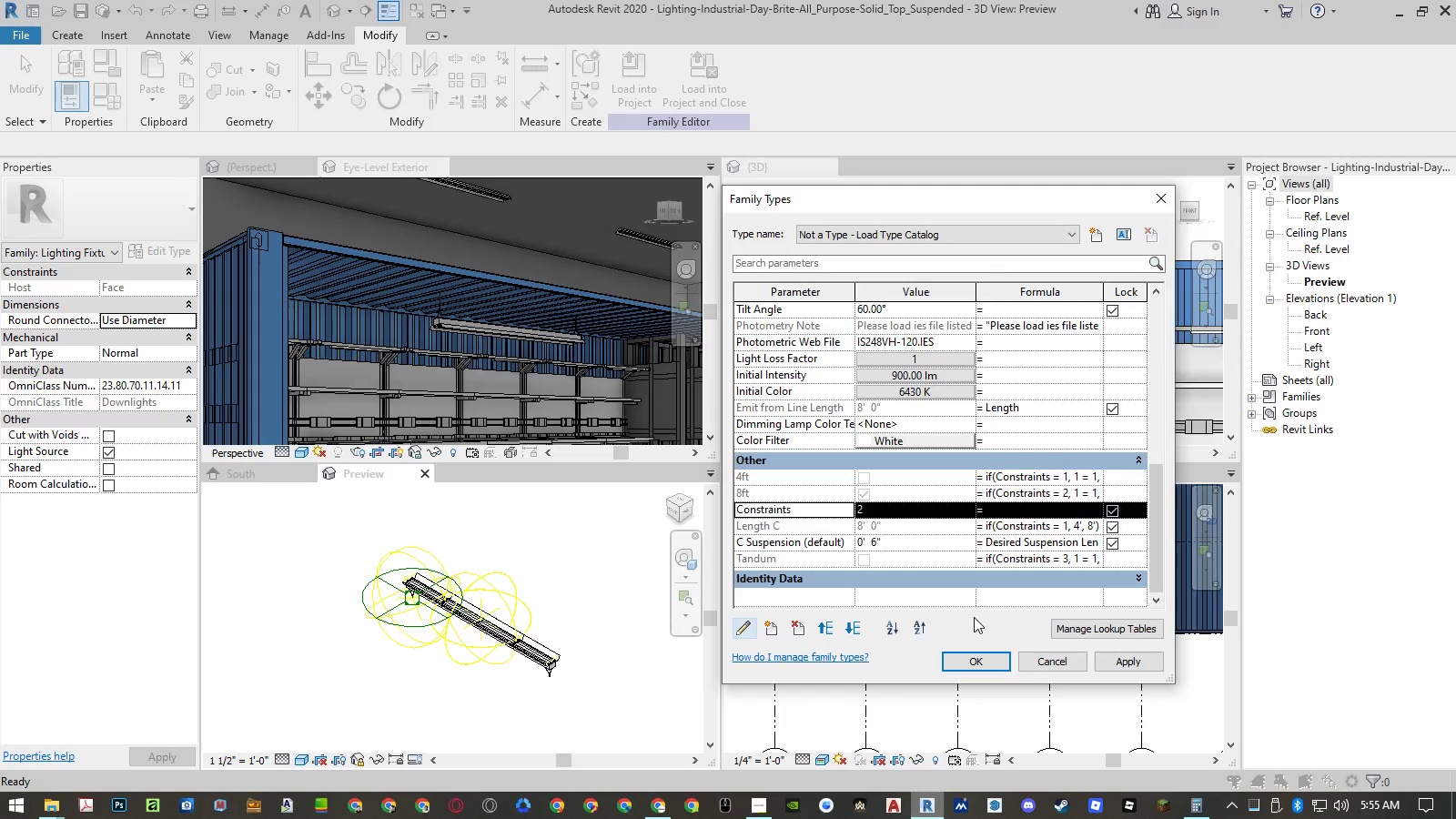 
left_click([947, 236])
 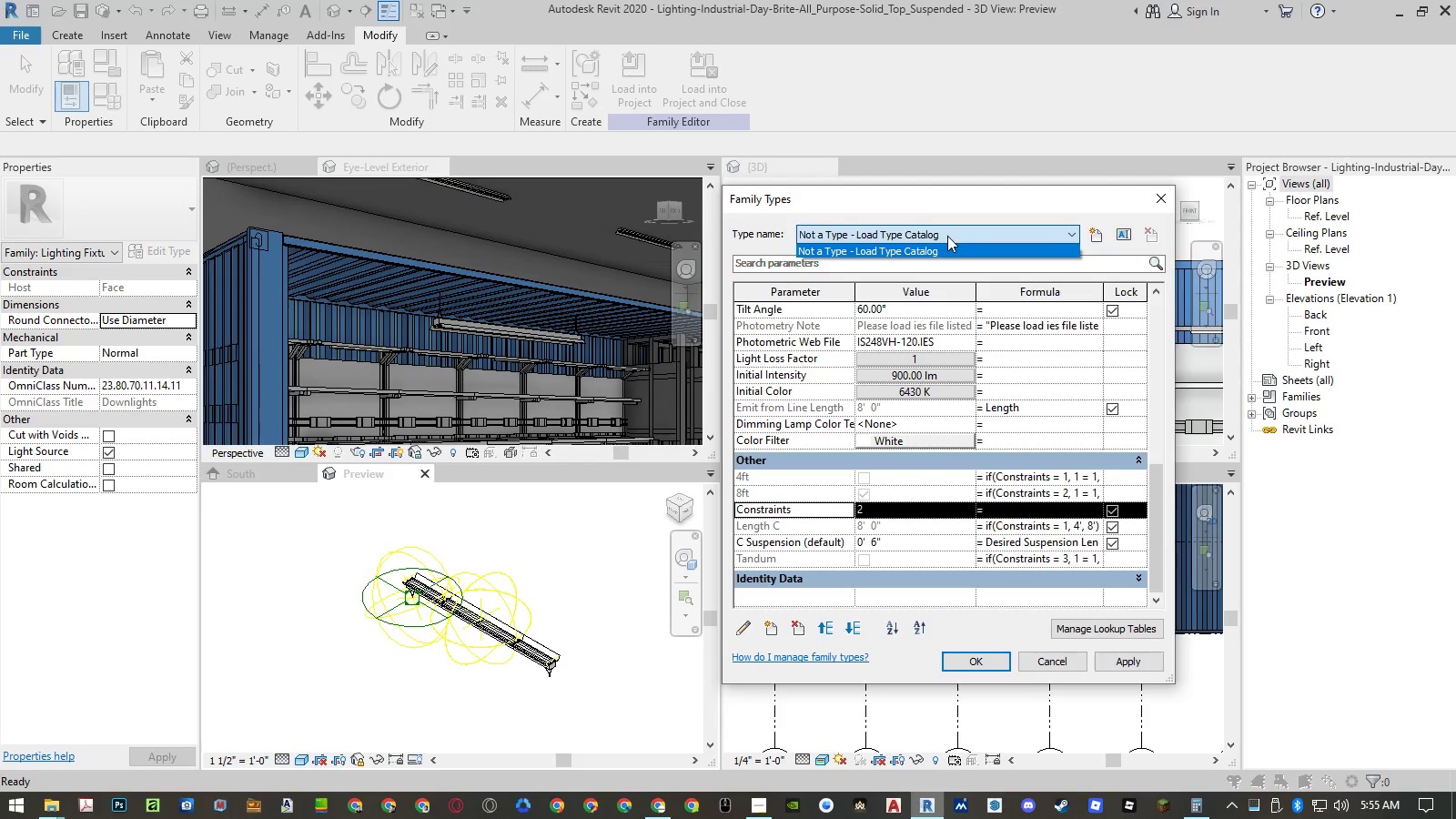 
left_click([947, 236])
 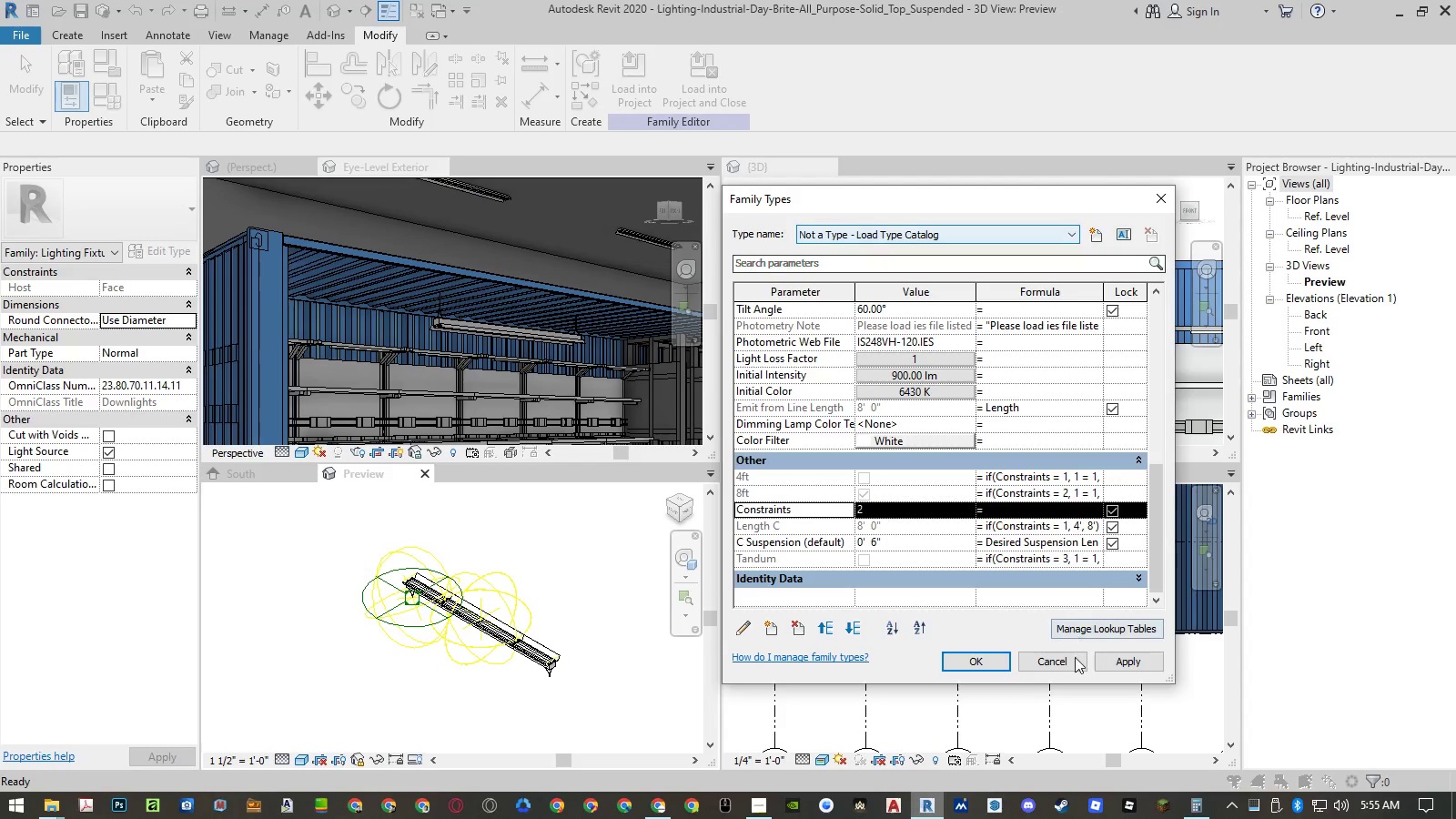 
left_click([1073, 665])
 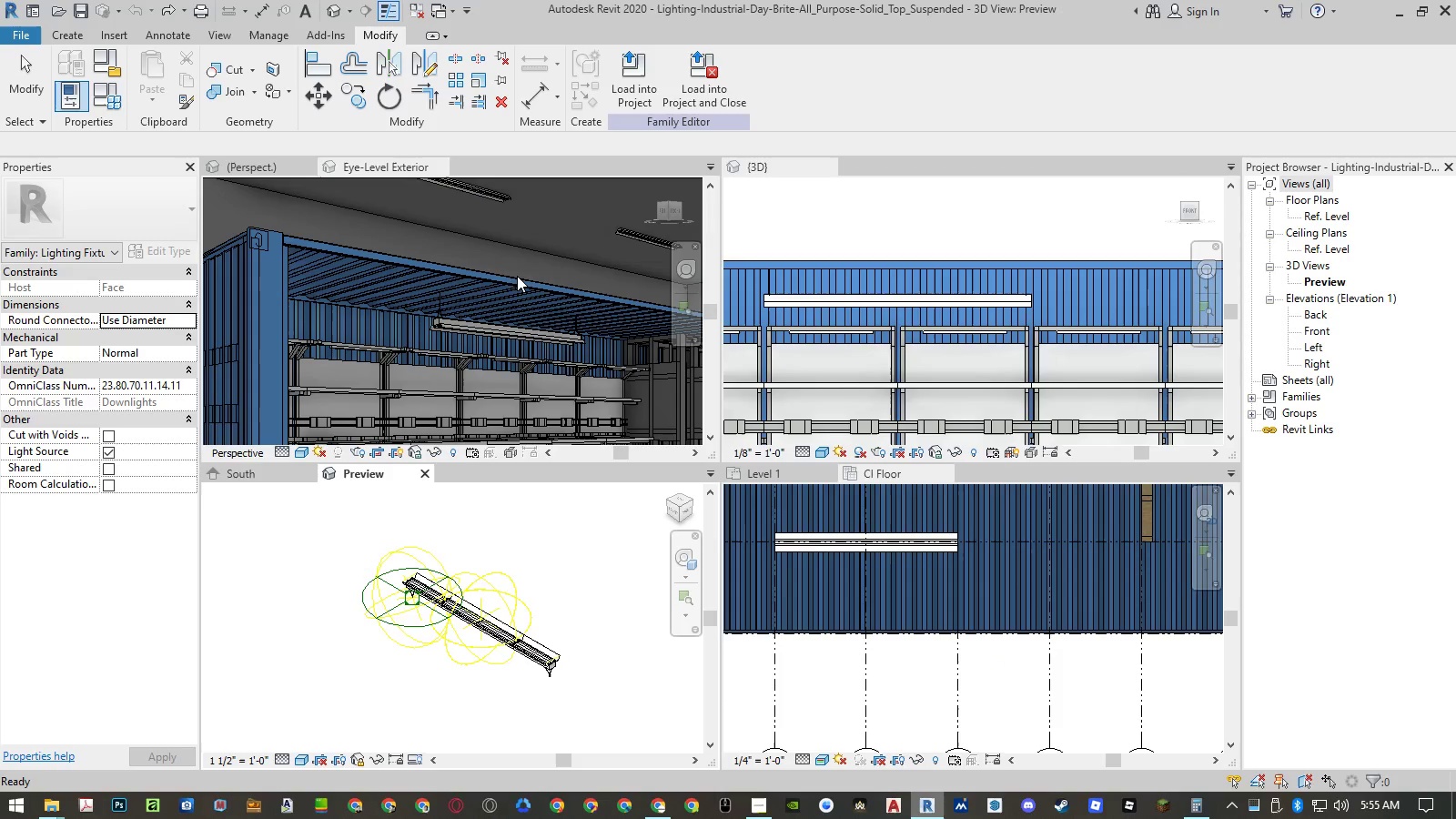 
left_click_drag(start_coordinate=[517, 241], to_coordinate=[266, 671])
 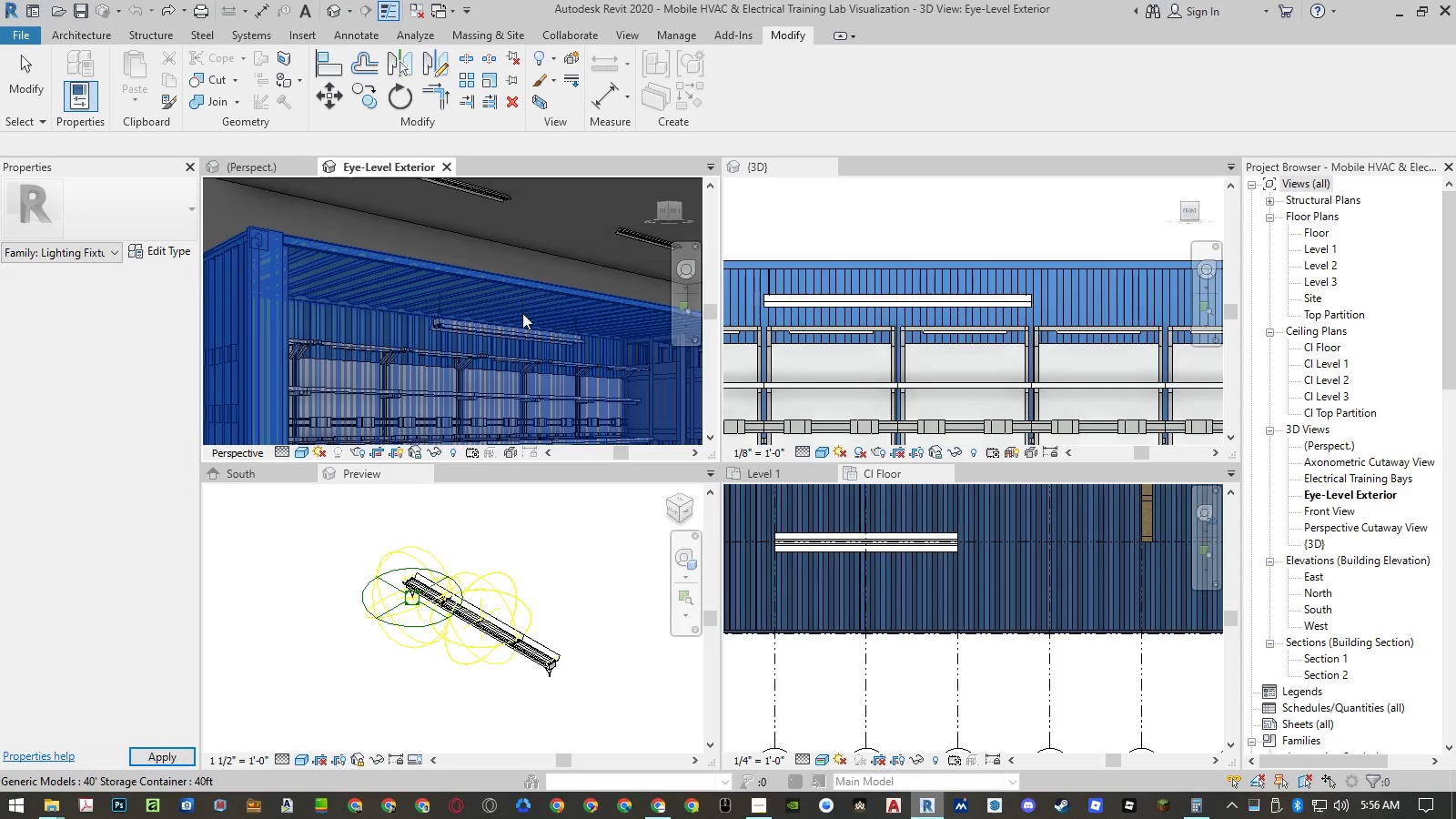 
left_click([517, 333])
 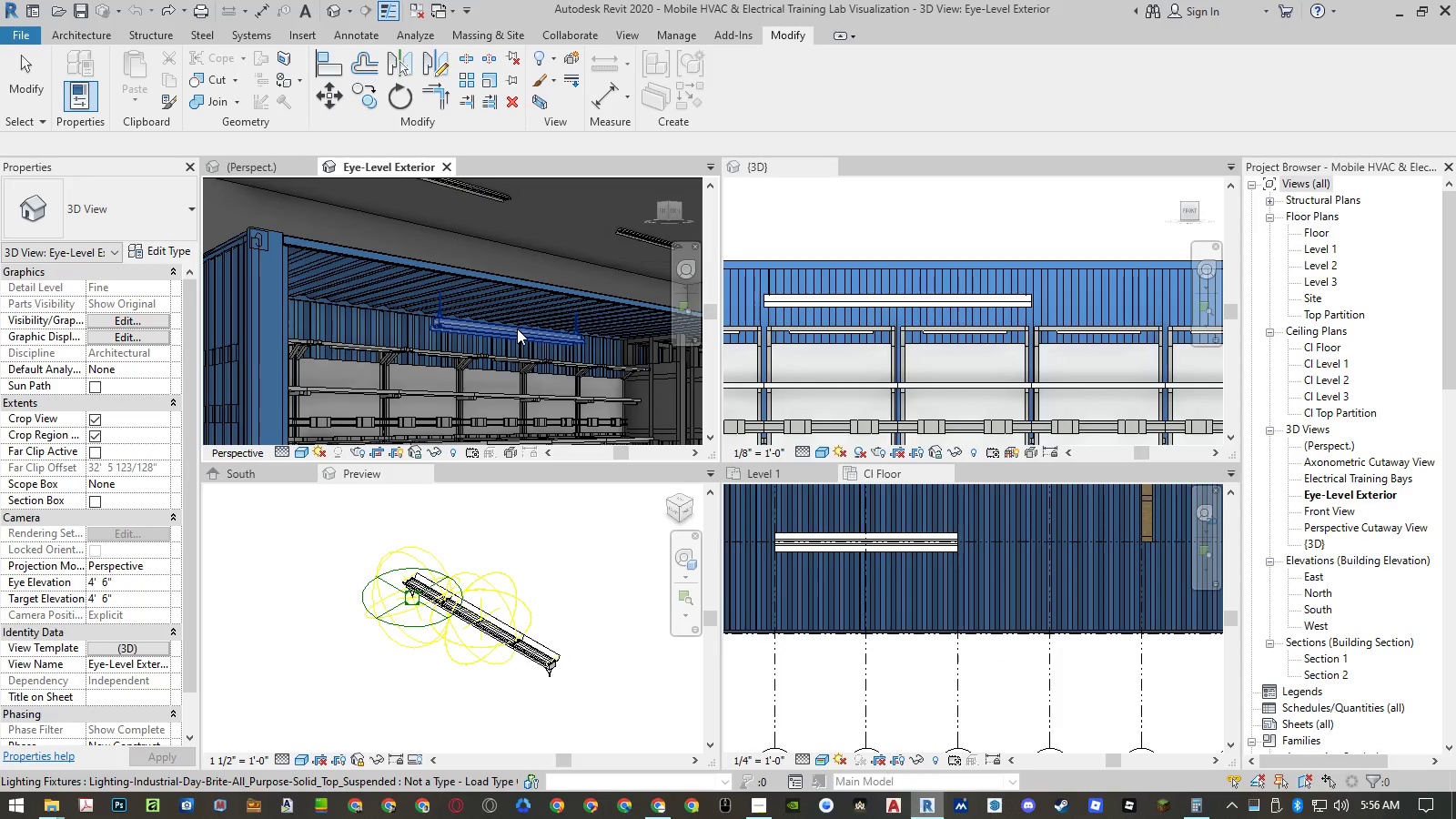 
left_click([517, 329])
 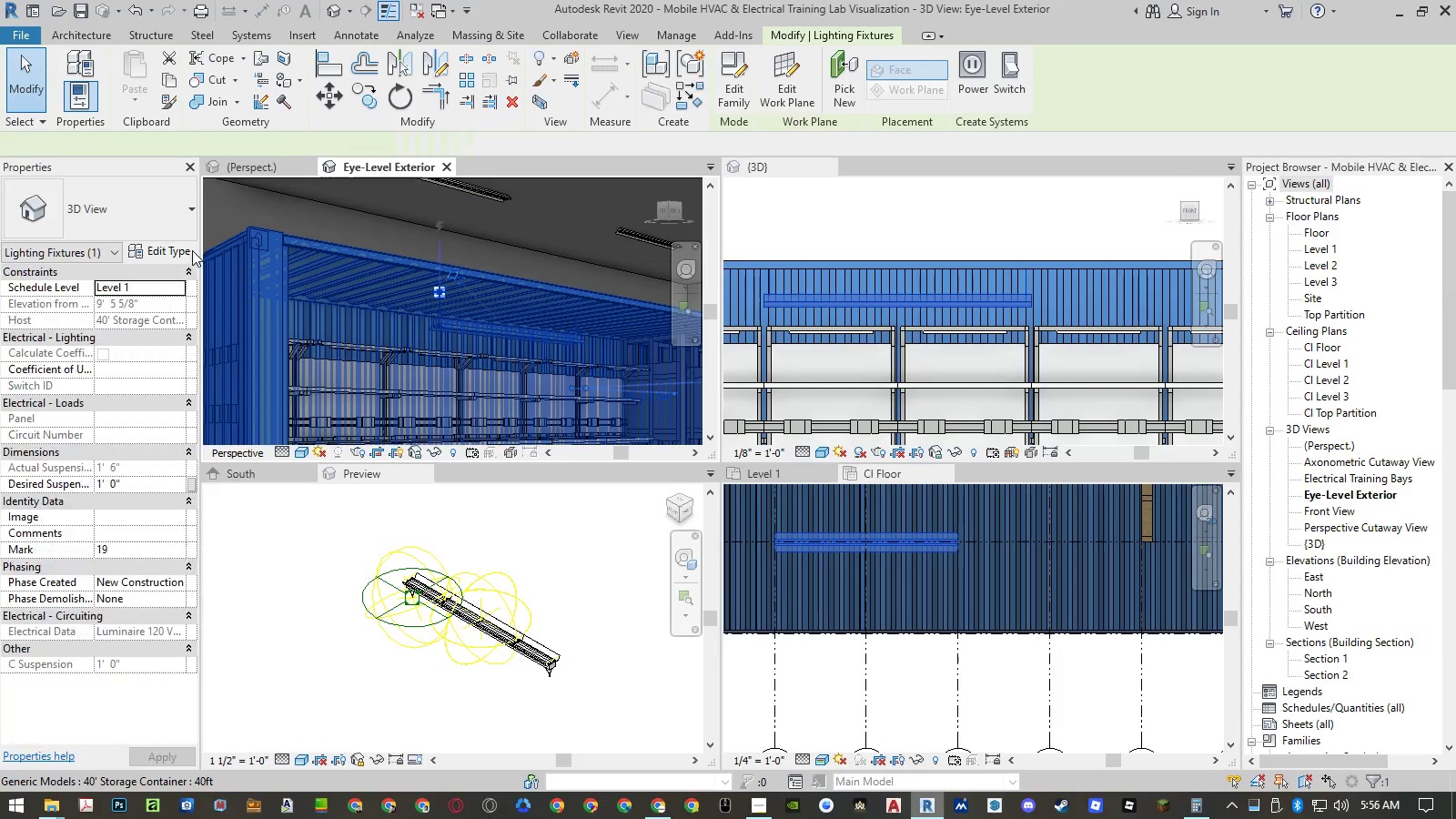 
left_click([170, 257])
 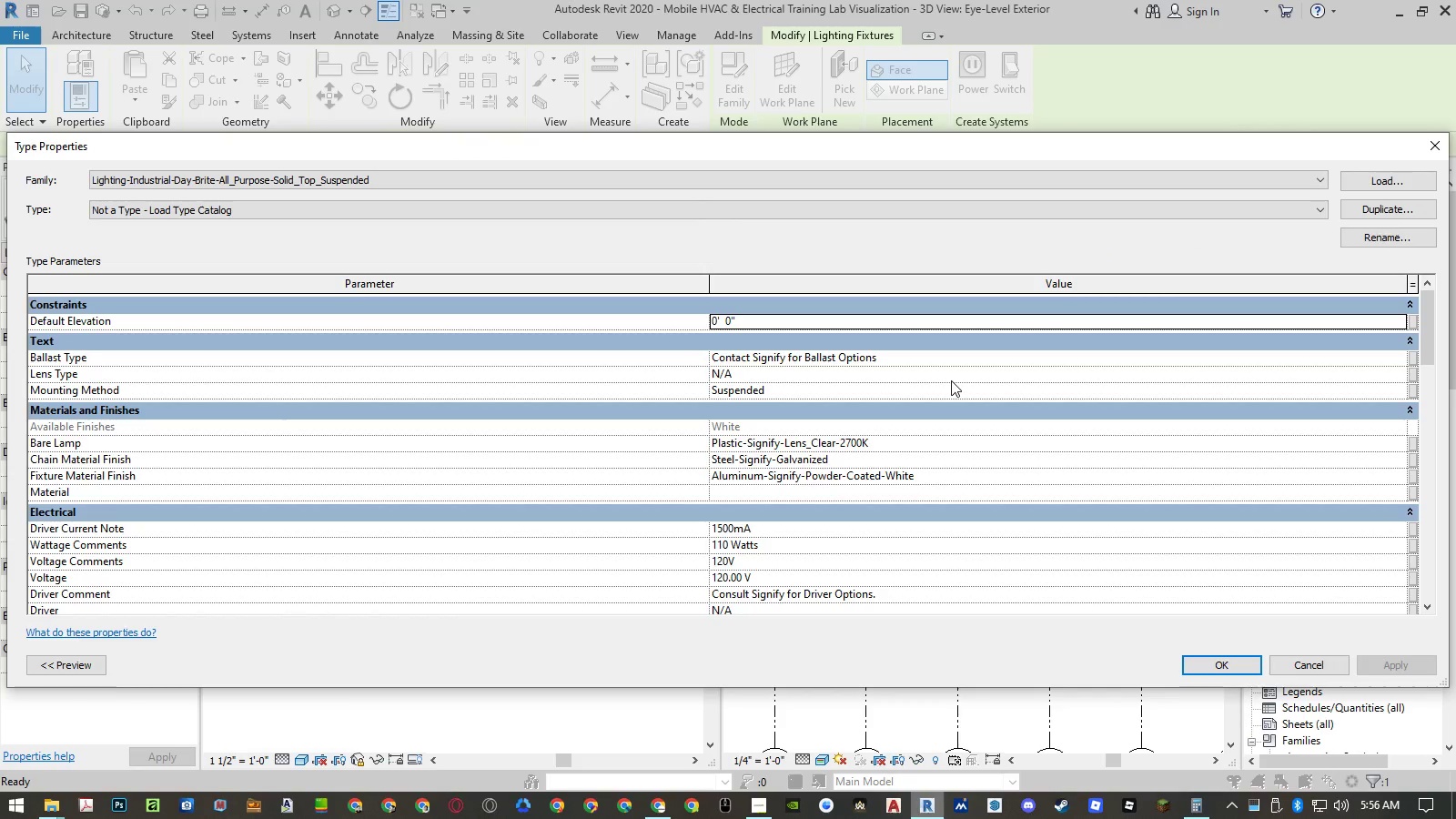 
scroll: coordinate [951, 379], scroll_direction: down, amount: 23.0
 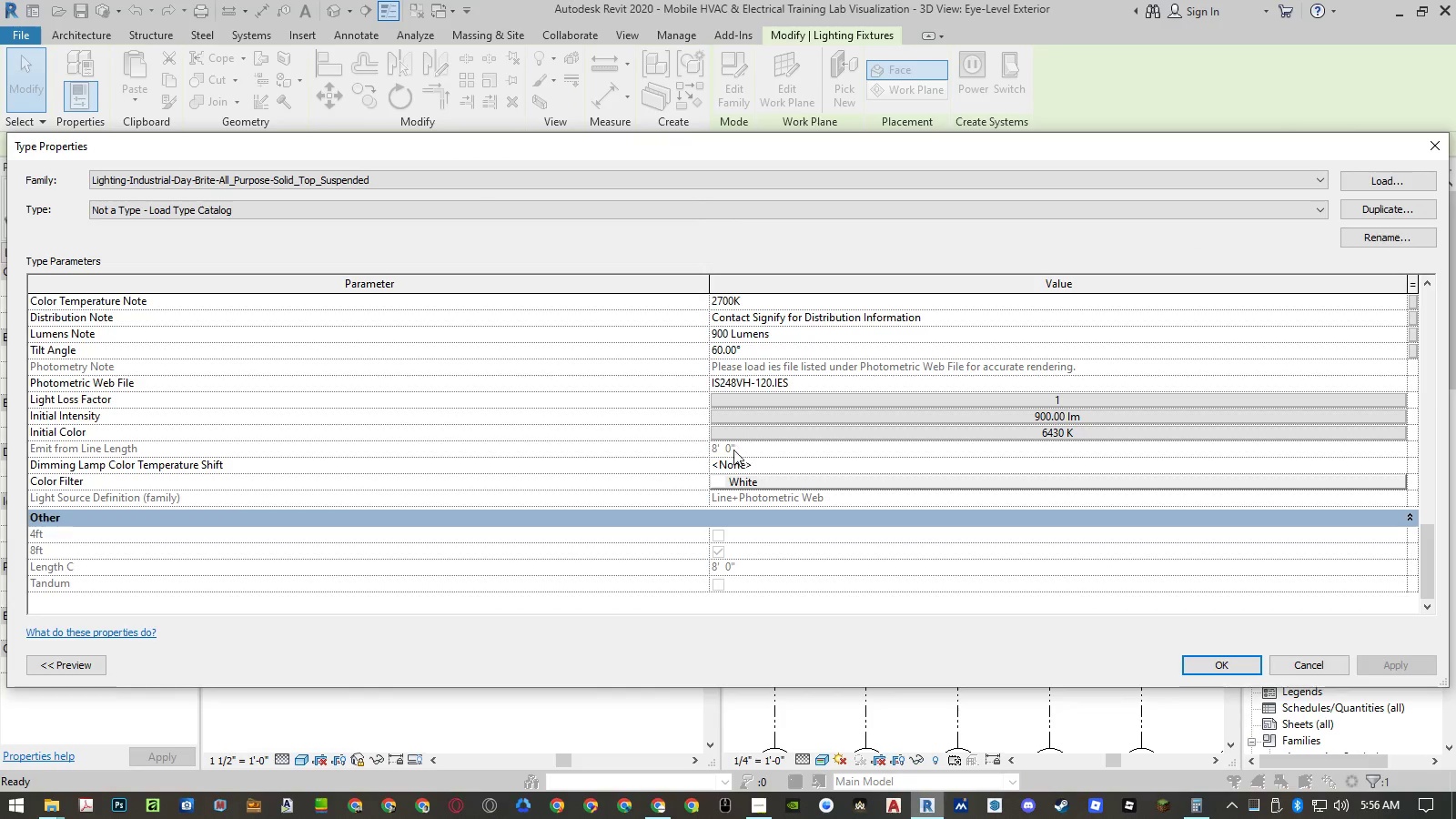 
left_click([722, 451])
 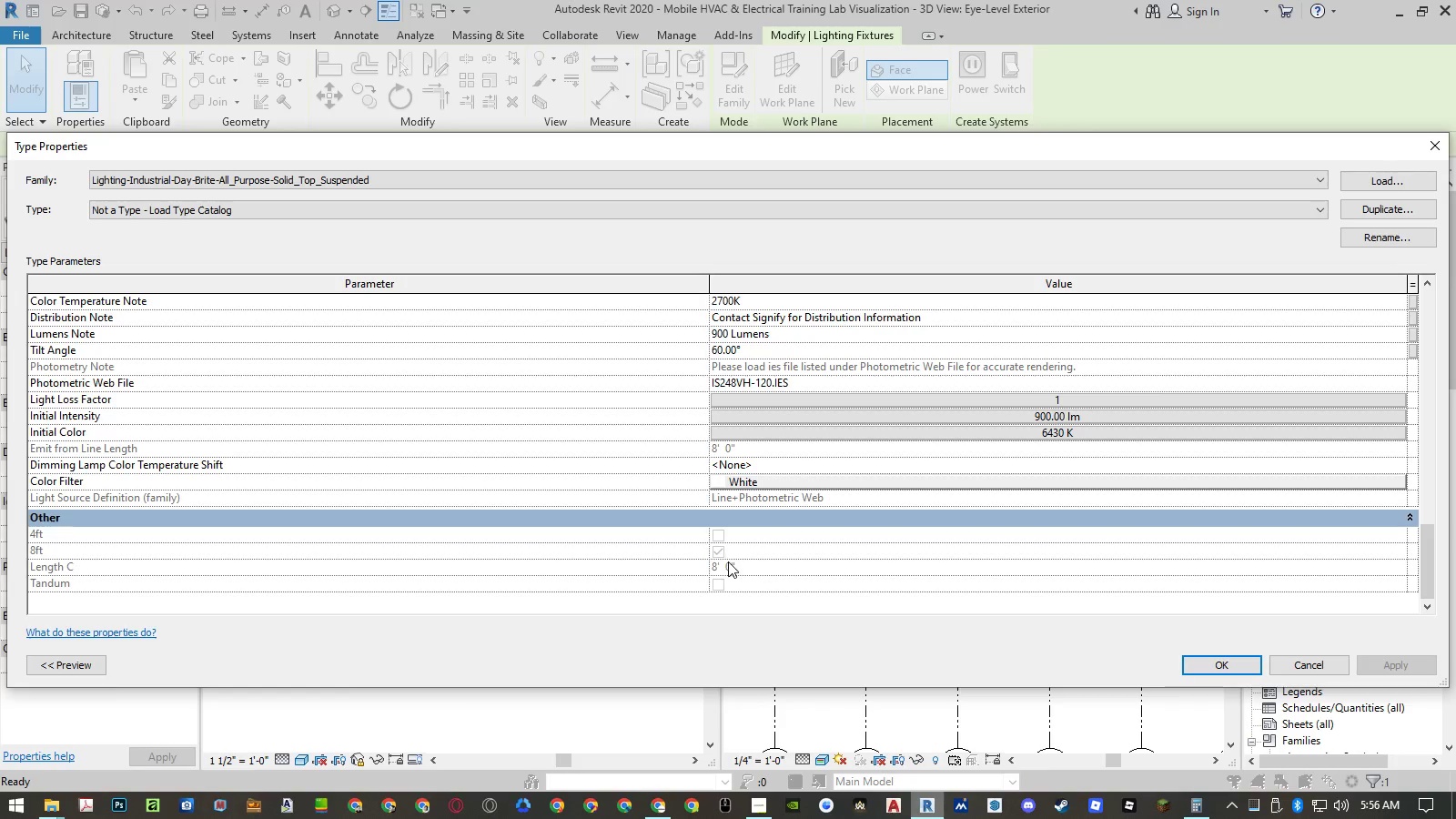 
left_click([730, 564])
 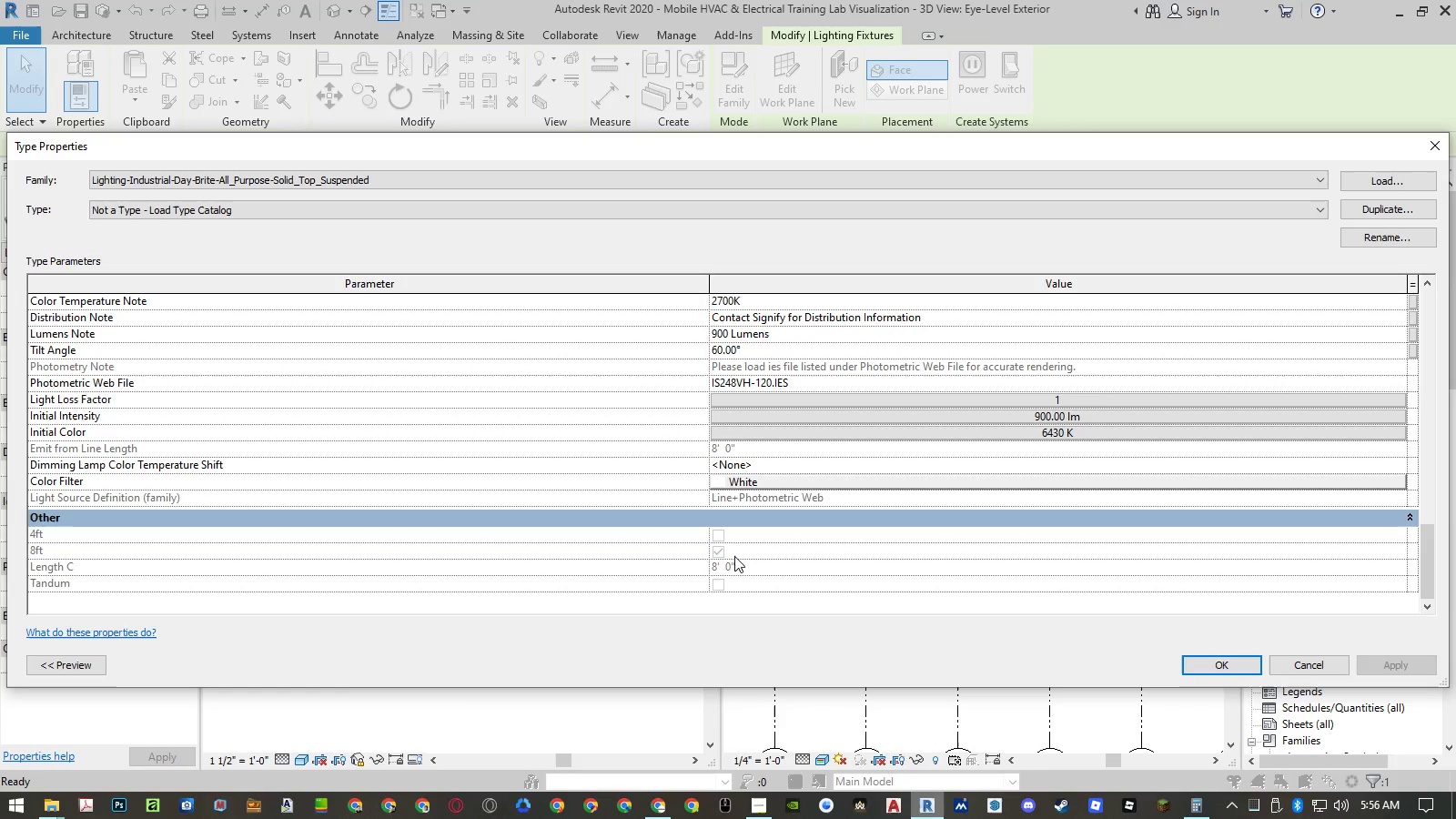 
left_click([1309, 668])
 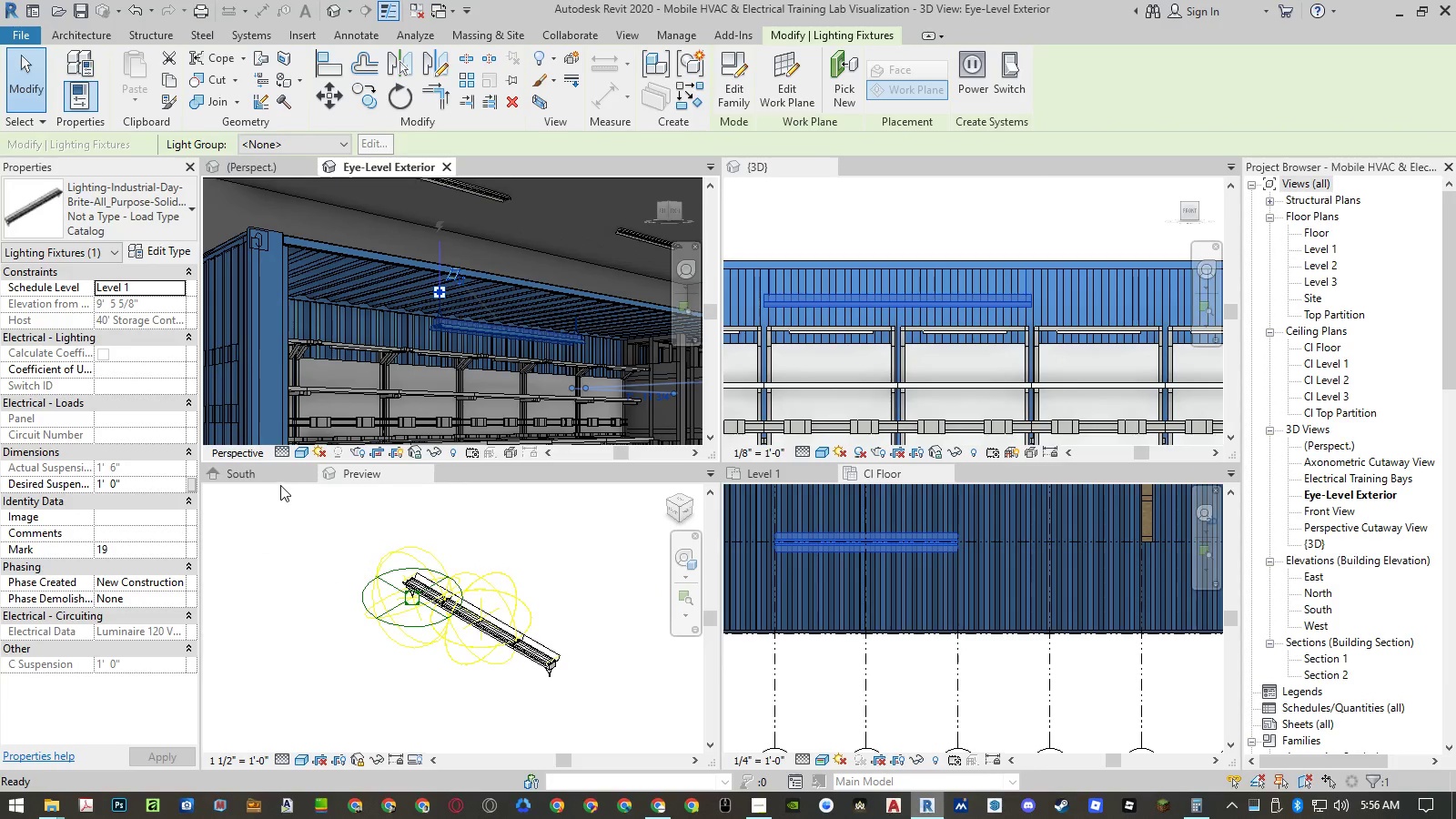 
scroll: coordinate [945, 612], scroll_direction: down, amount: 6.0
 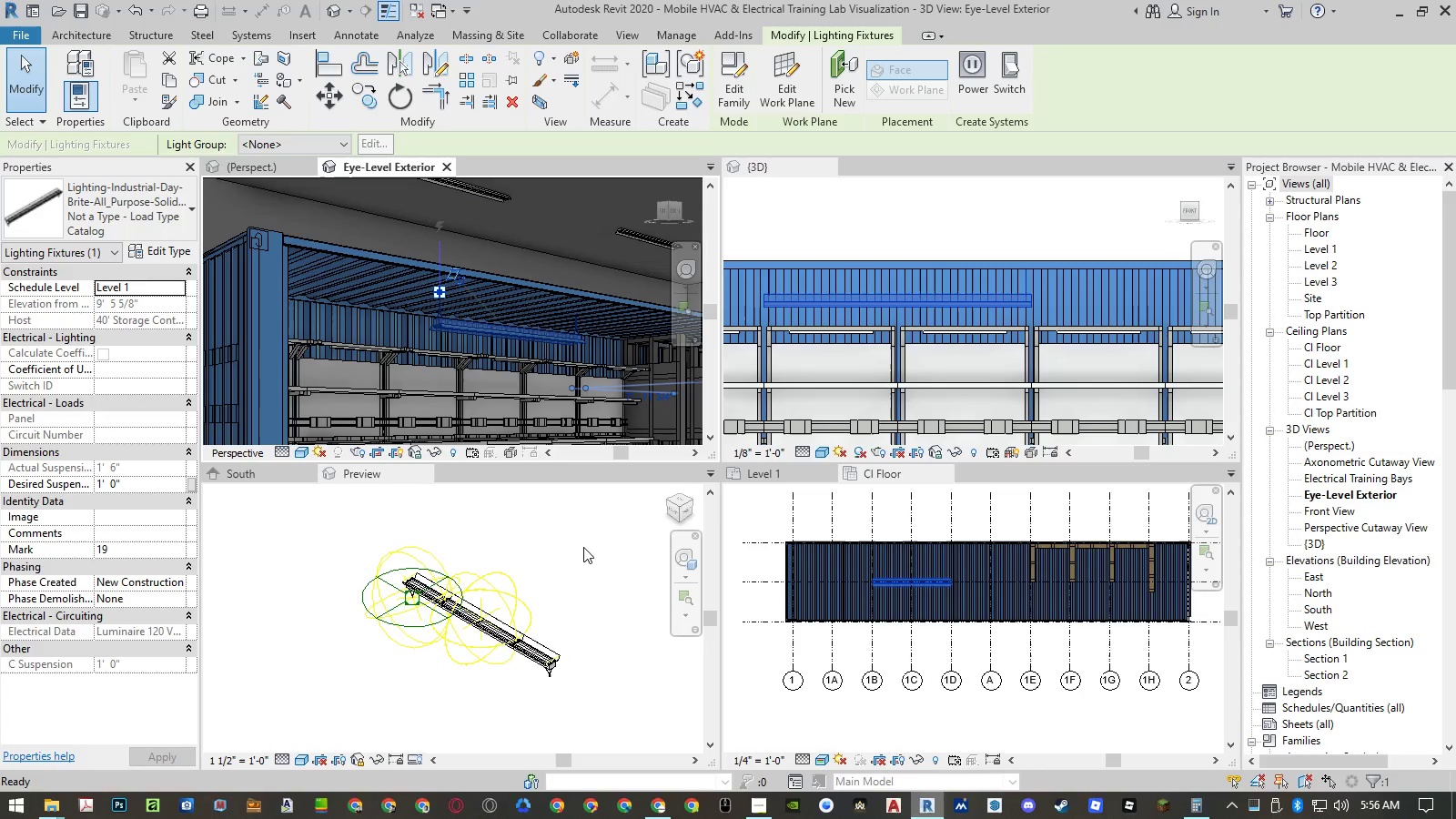 
wait(11.75)
 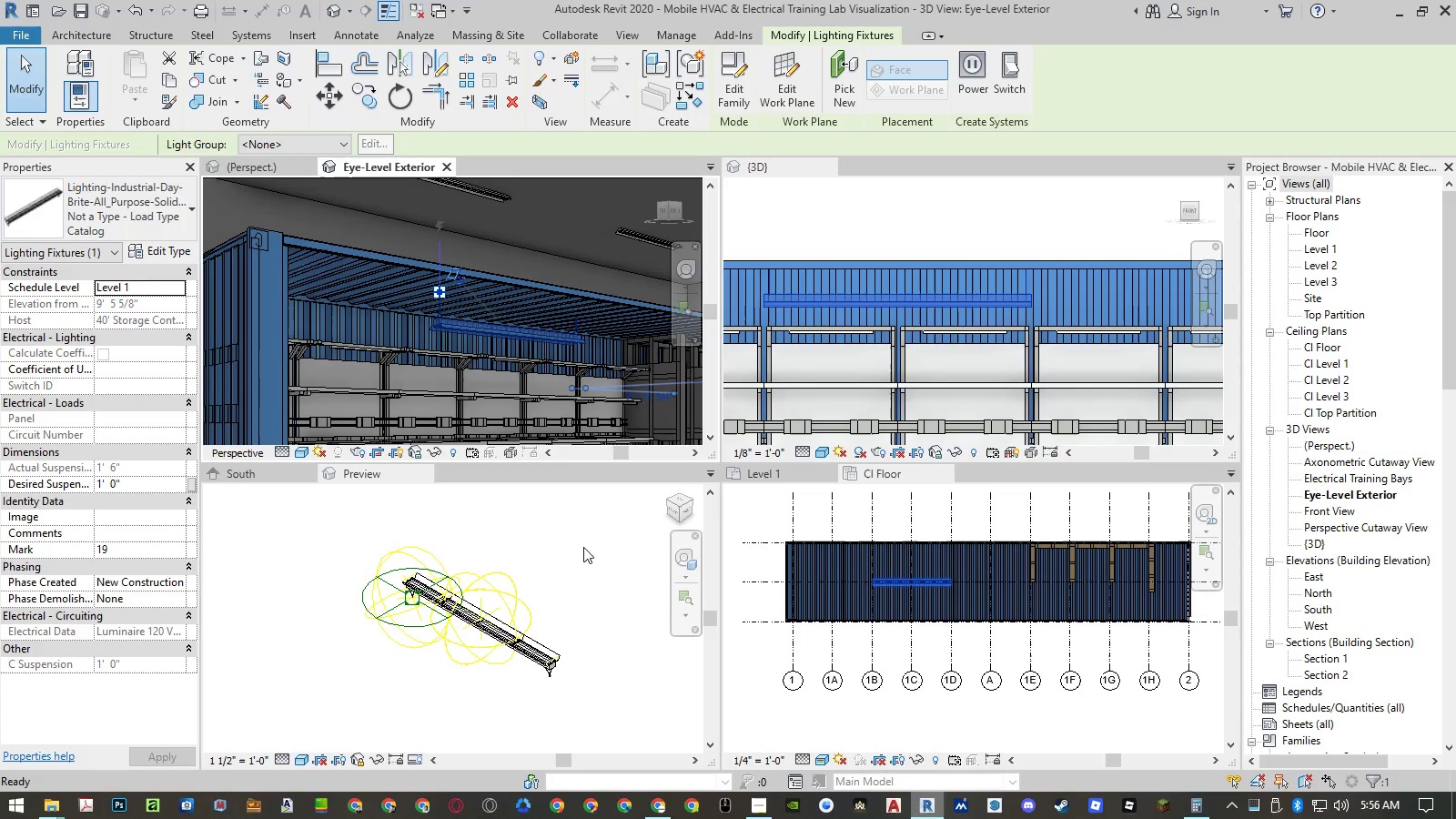 
left_click([42, 812])
 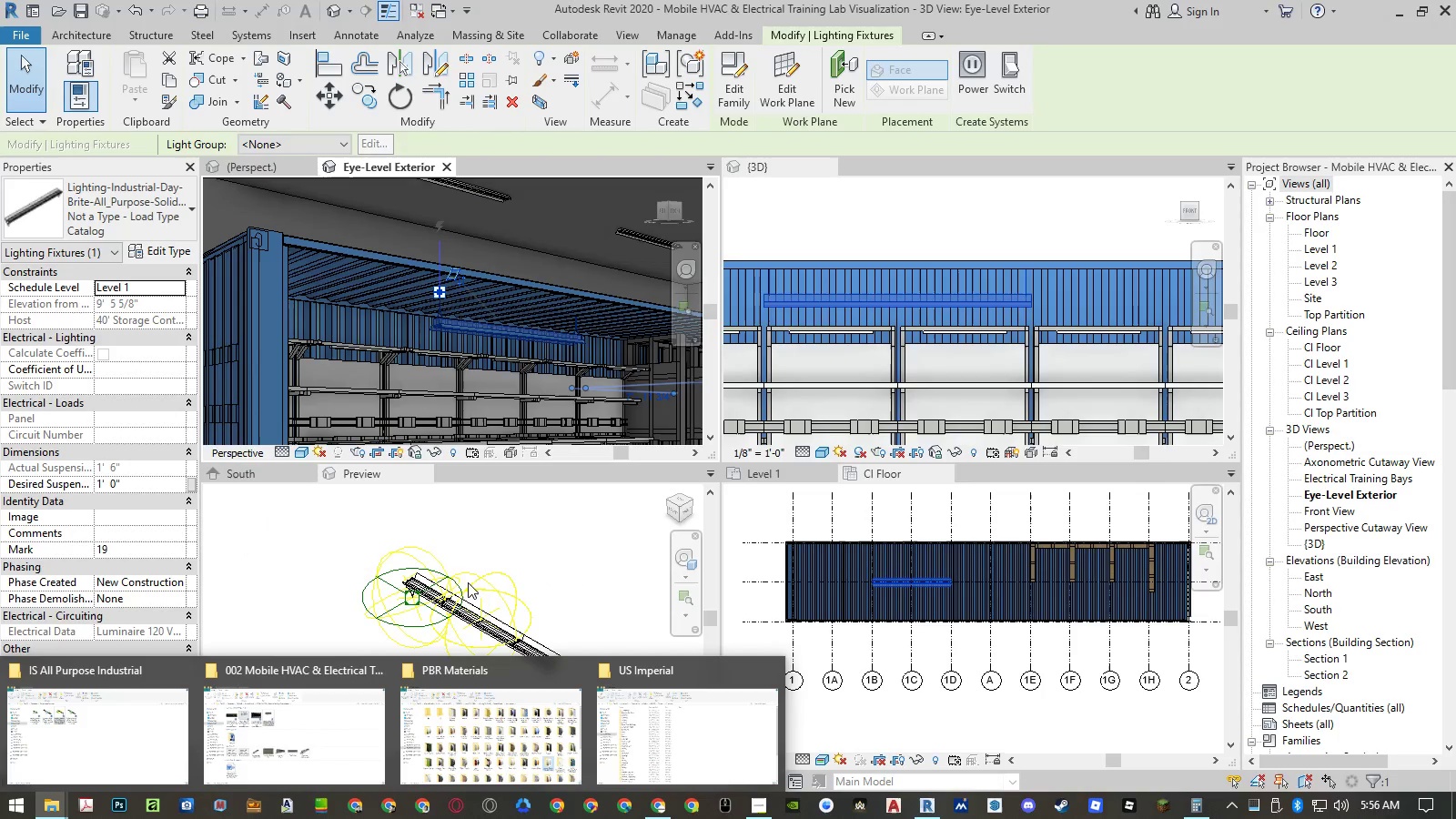 
left_click([431, 471])
 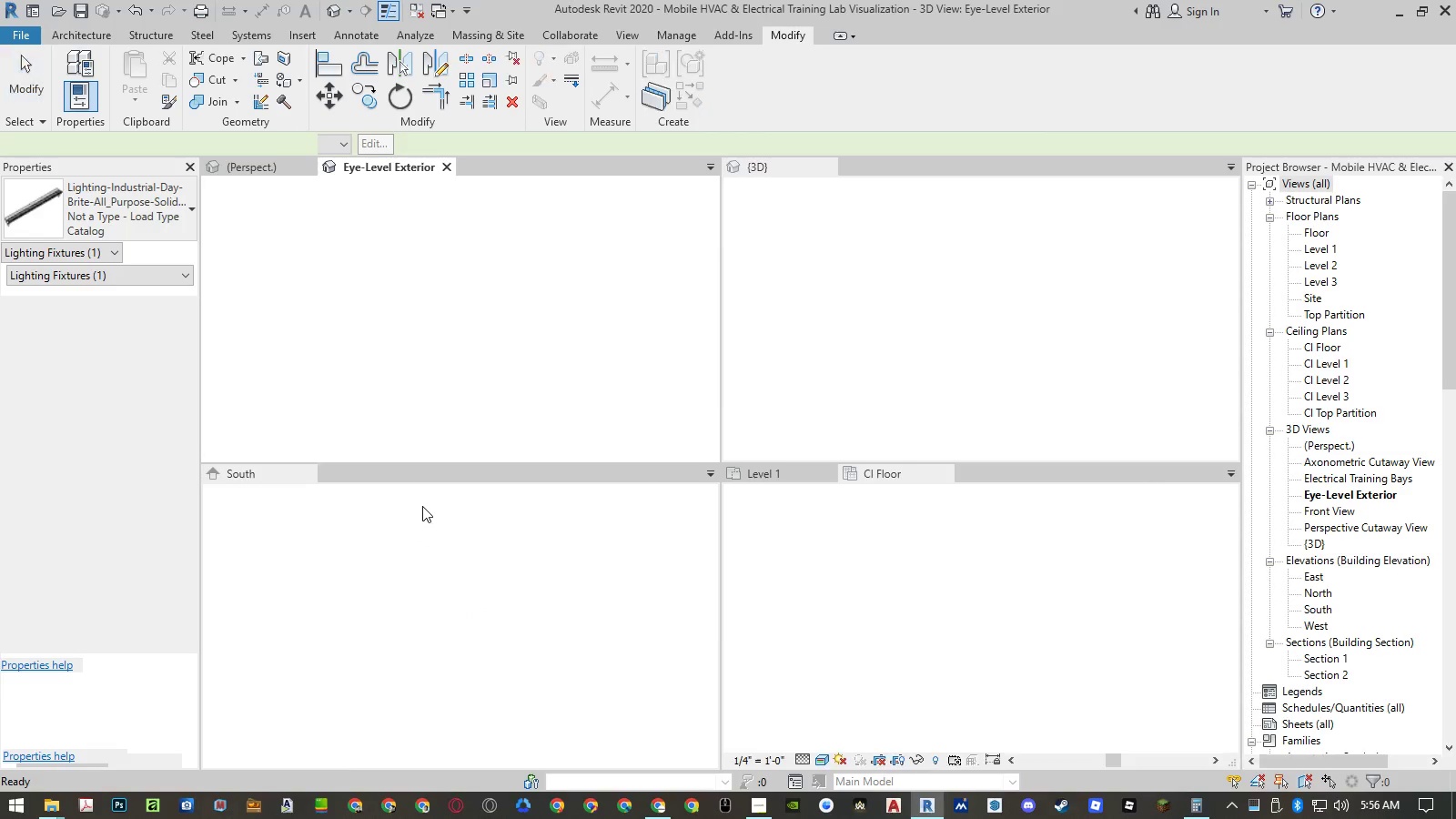 
wait(5.2)
 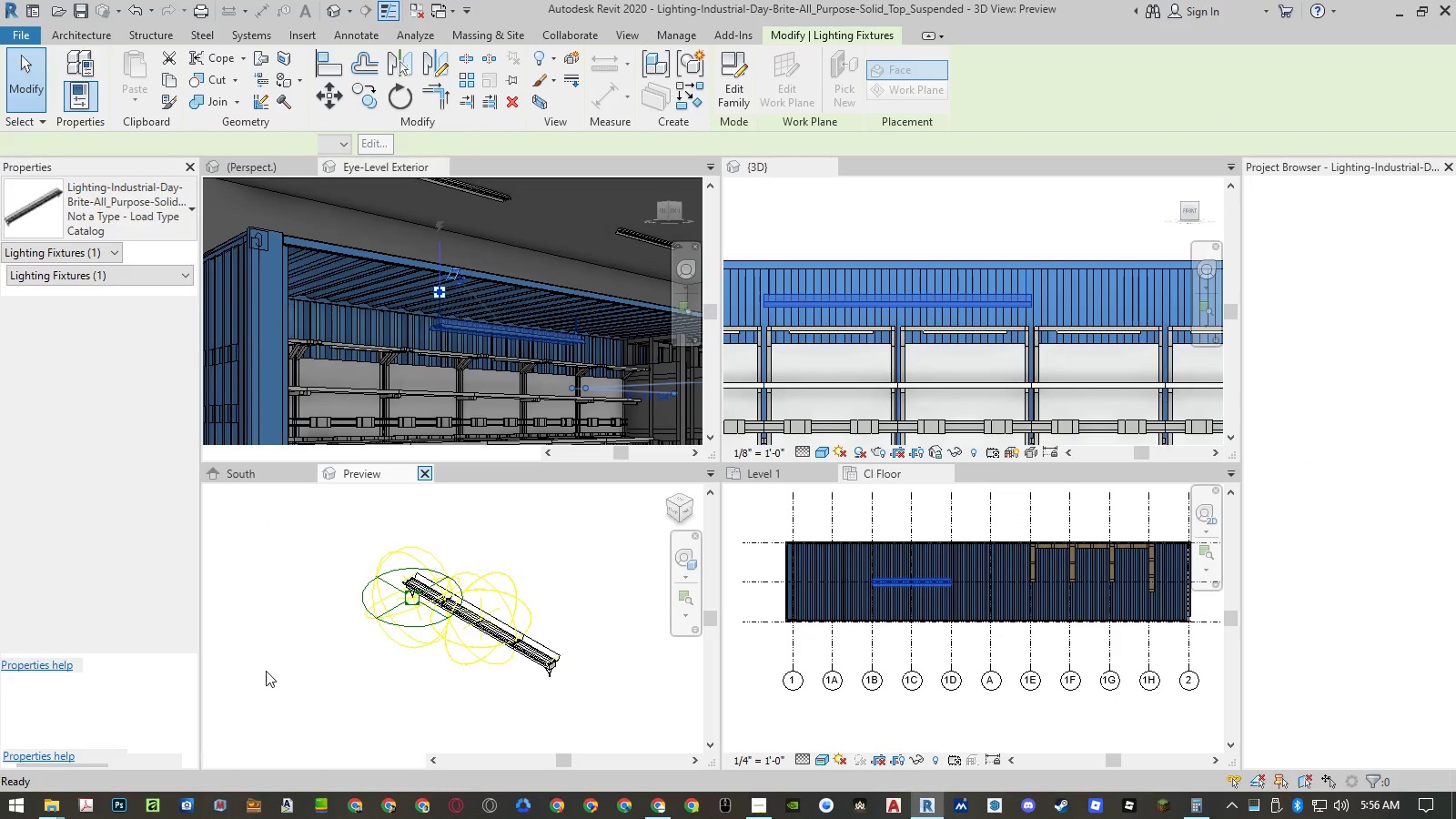 
scroll: coordinate [396, 354], scroll_direction: down, amount: 5.0
 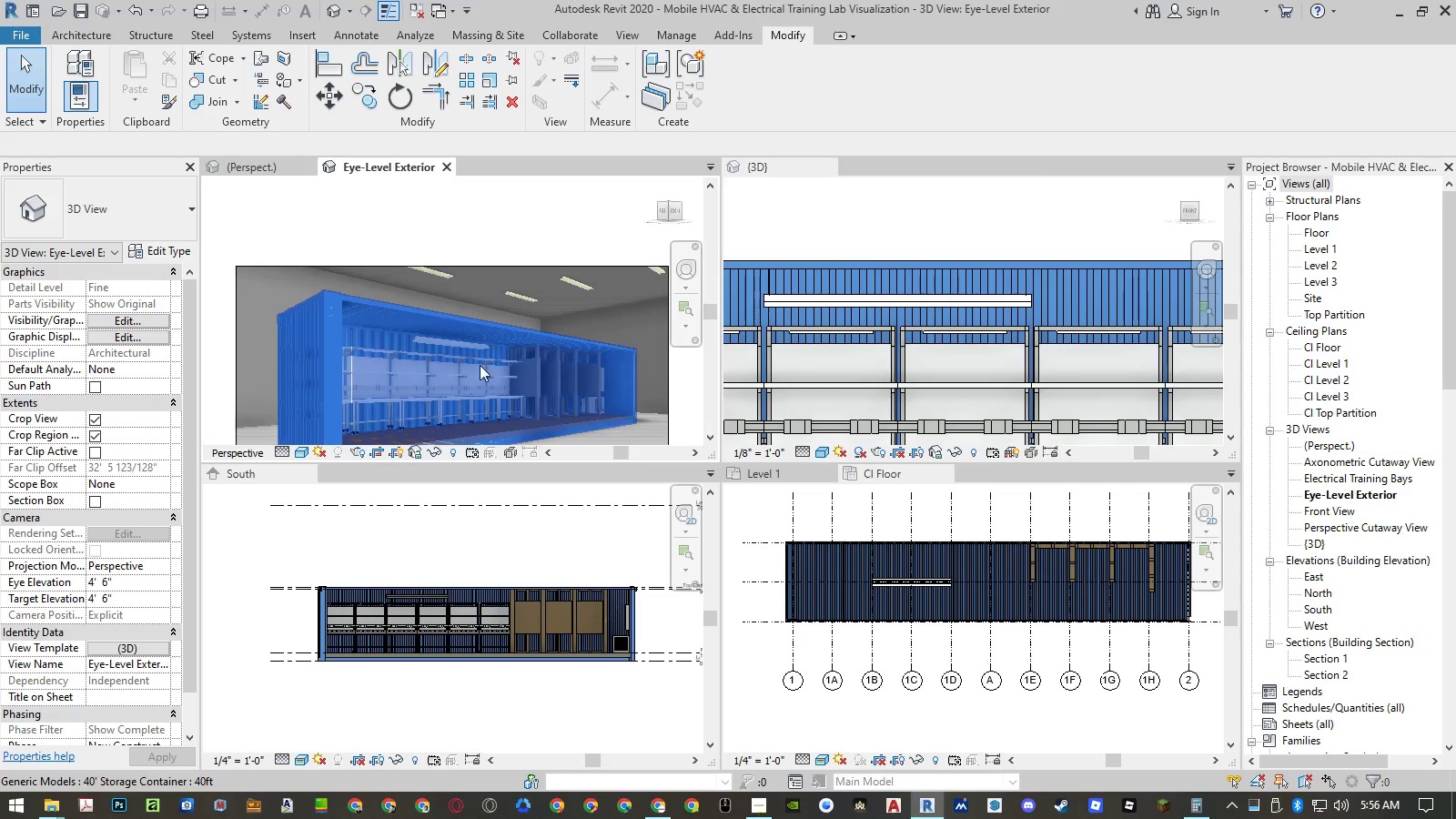 
scroll: coordinate [612, 375], scroll_direction: up, amount: 3.0
 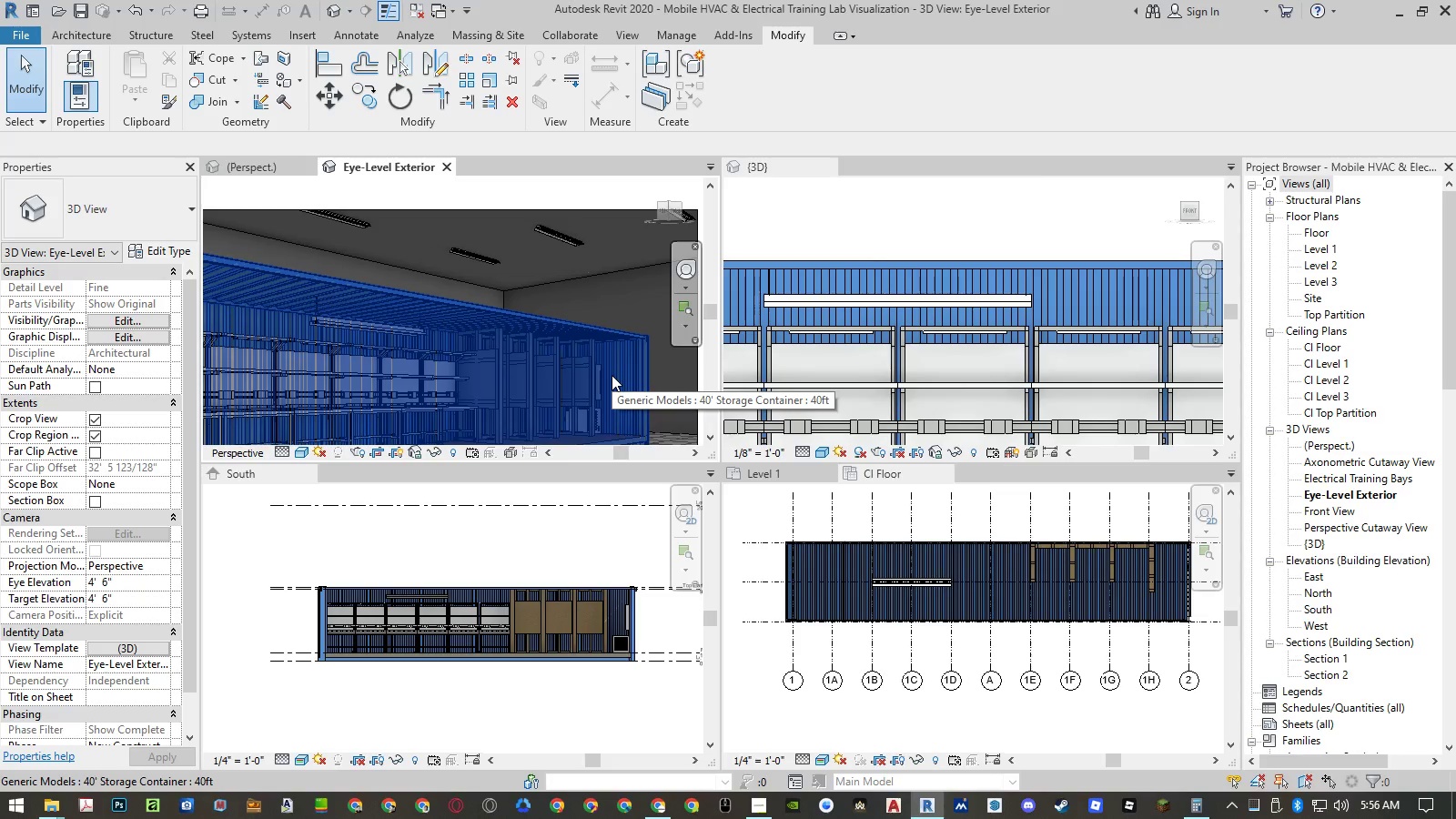 
wait(10.52)
 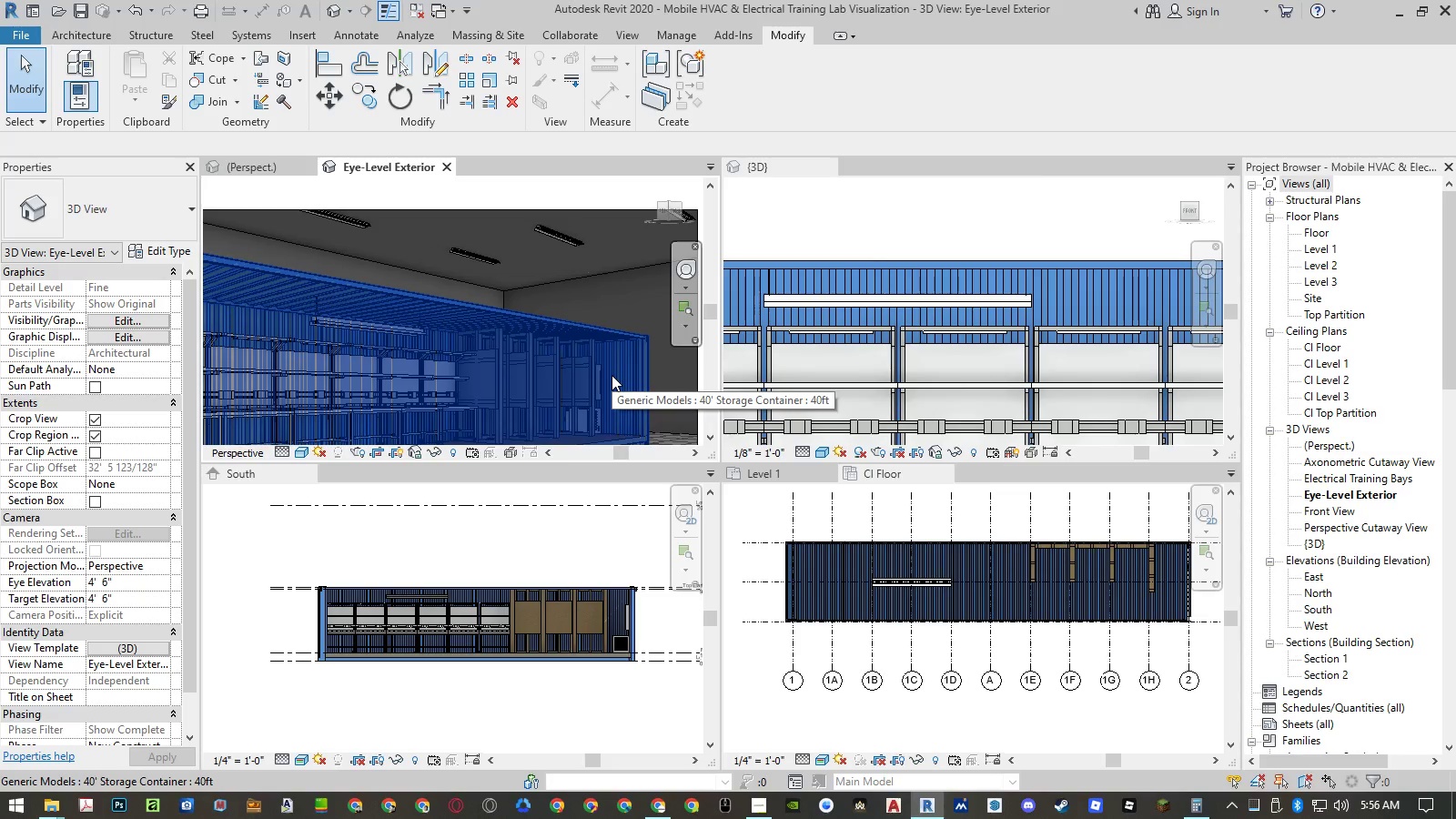 
left_click([296, 709])
 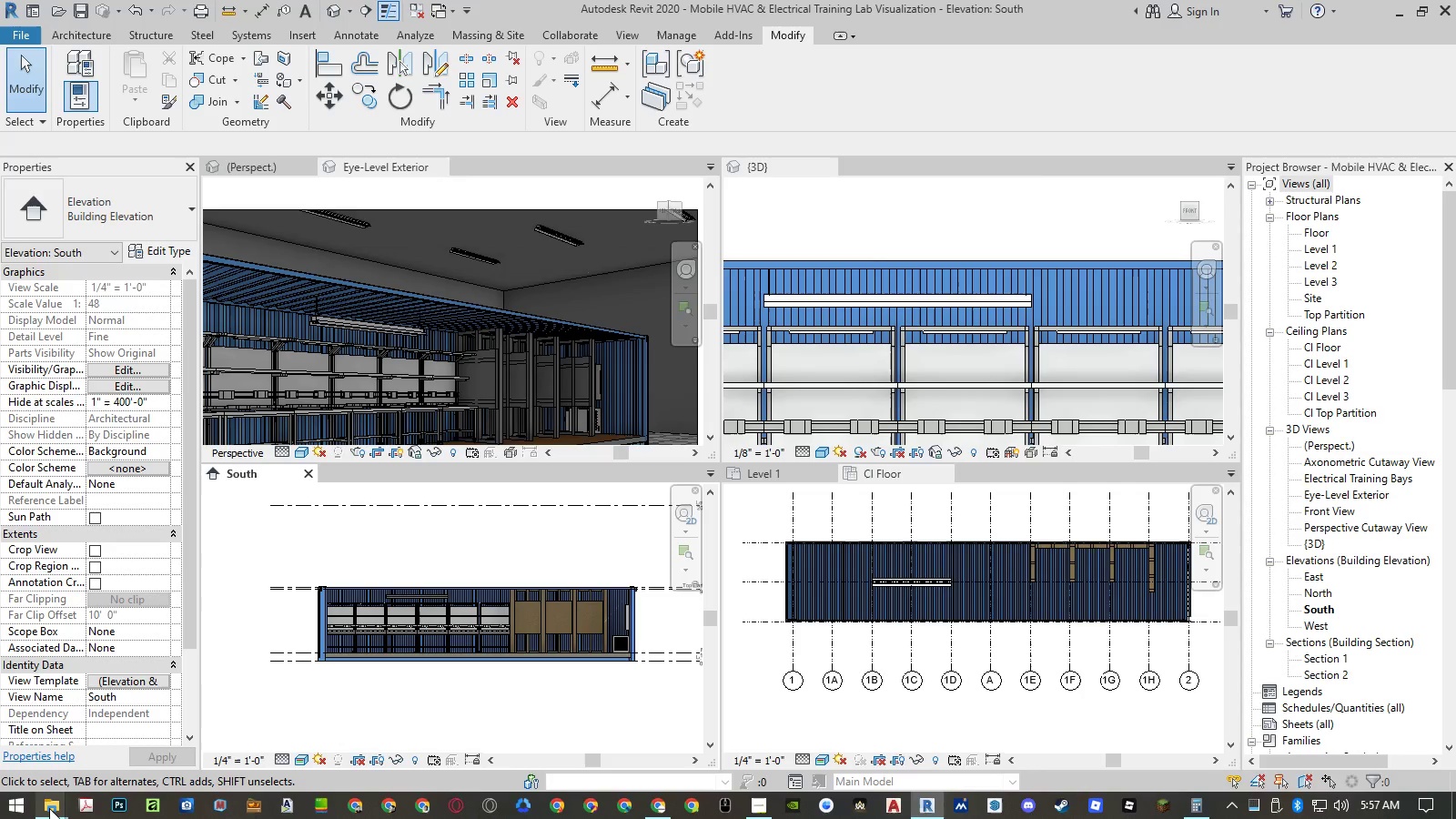 
left_click([49, 808])
 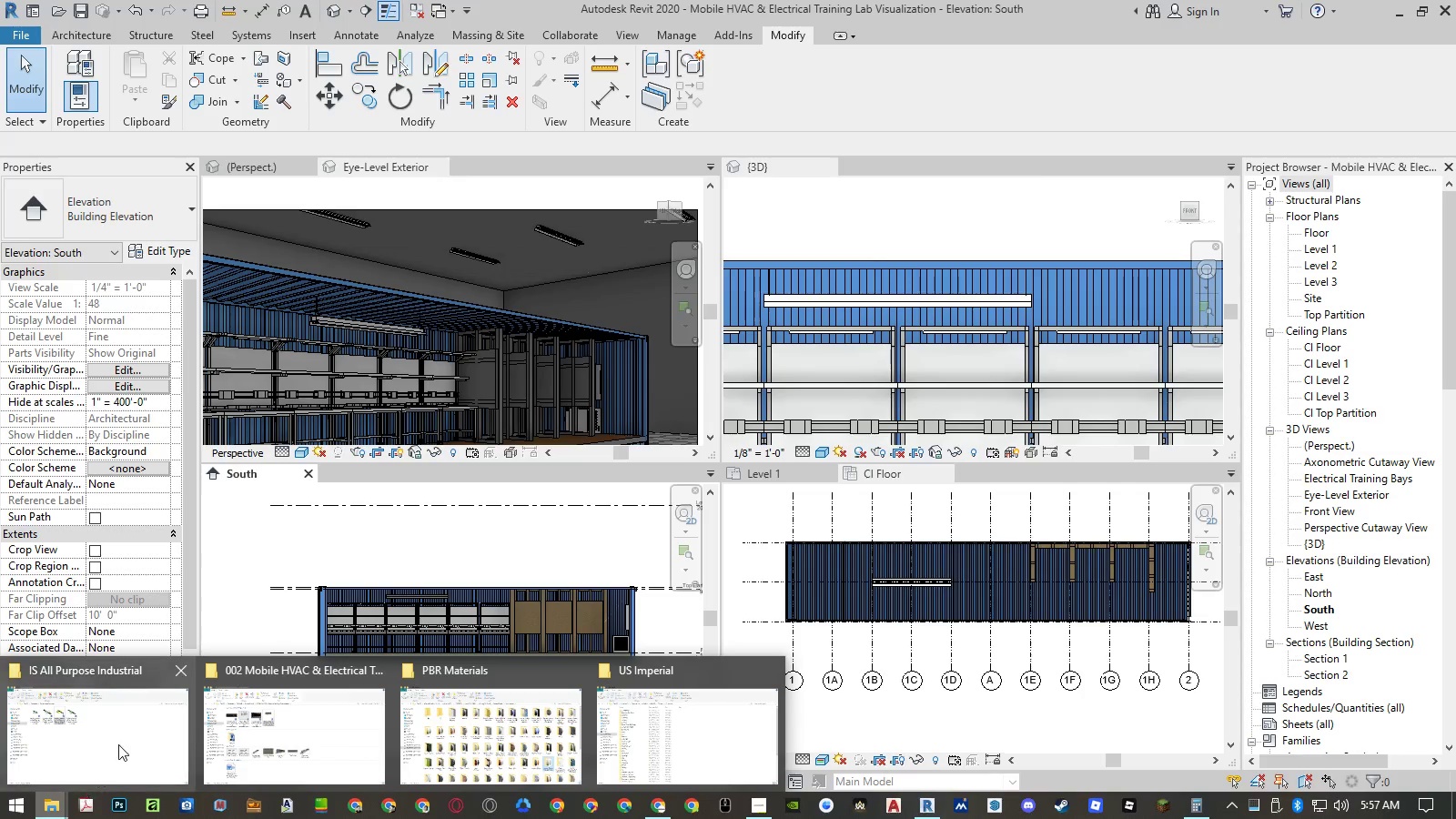 
left_click([119, 743])
 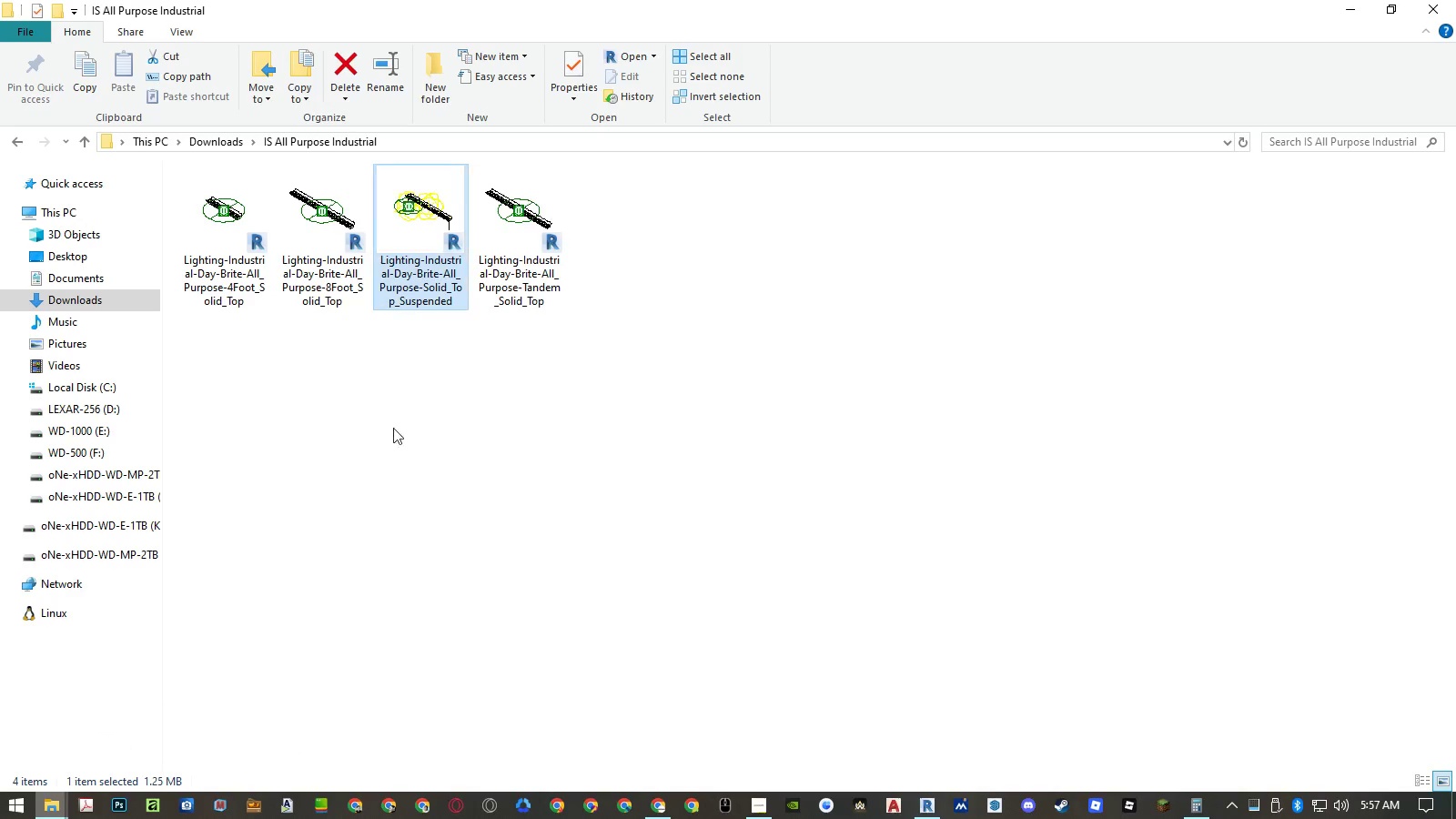 
left_click([399, 424])
 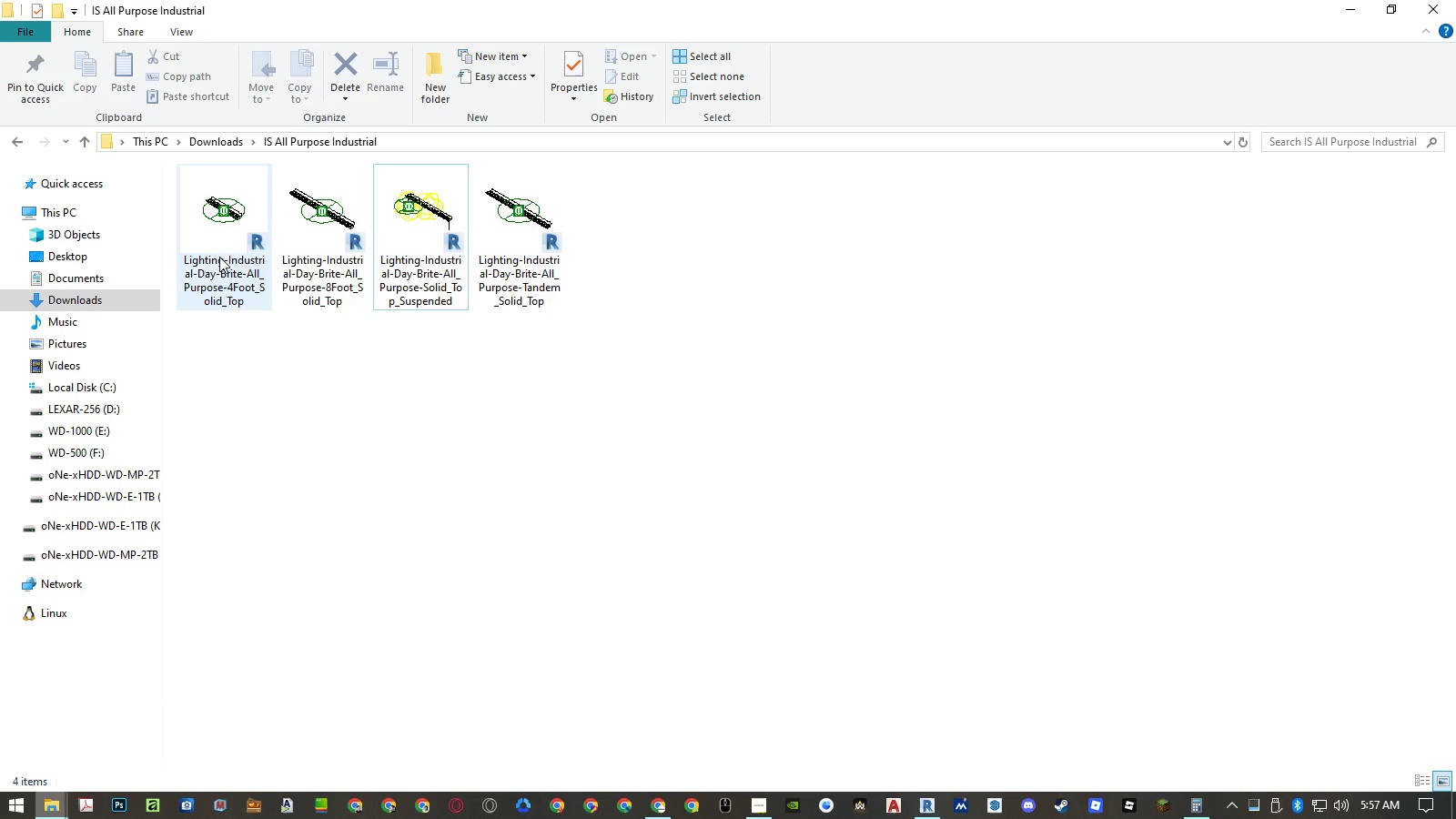 
left_click([218, 250])
 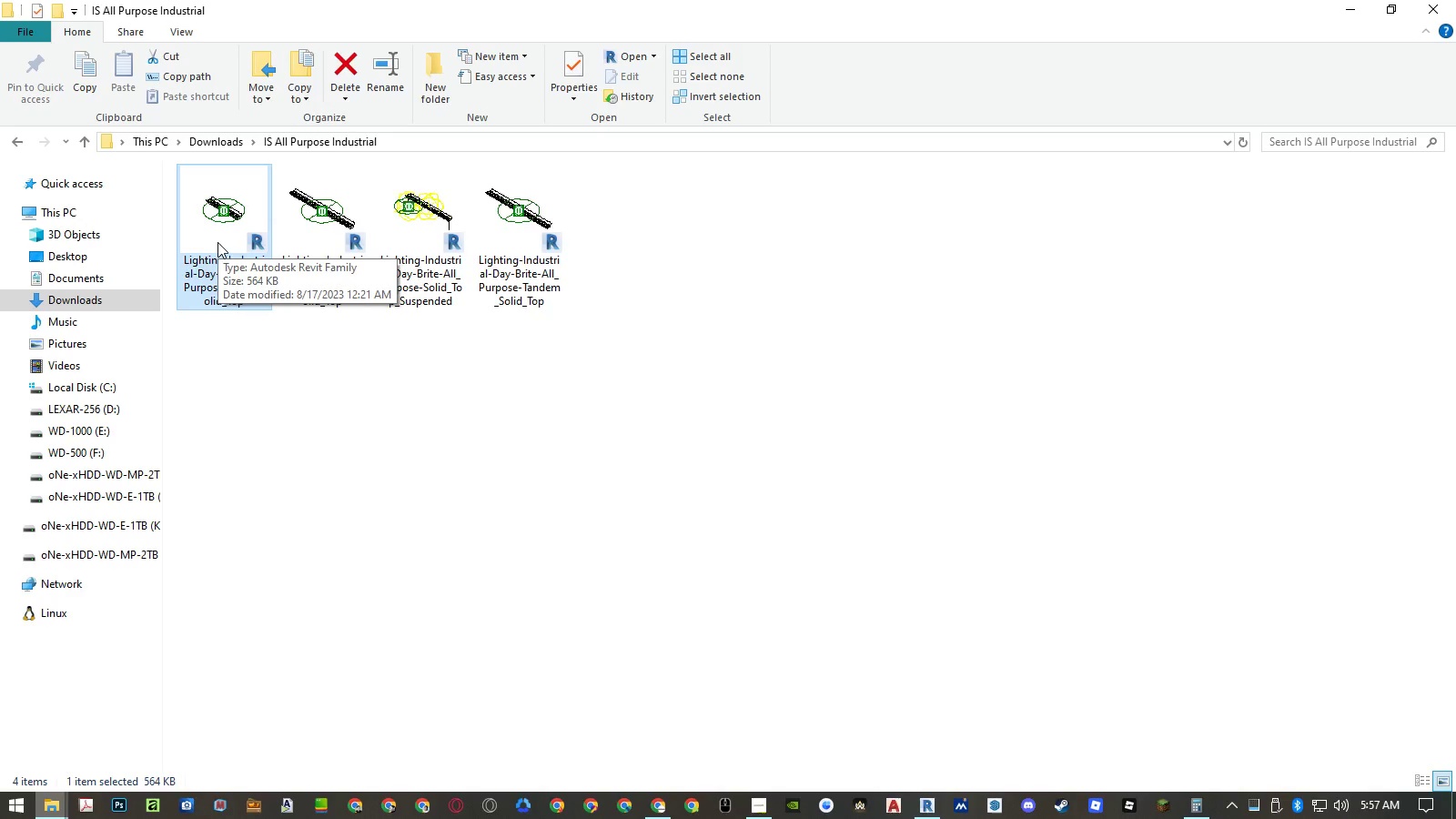 
left_click([217, 242])
 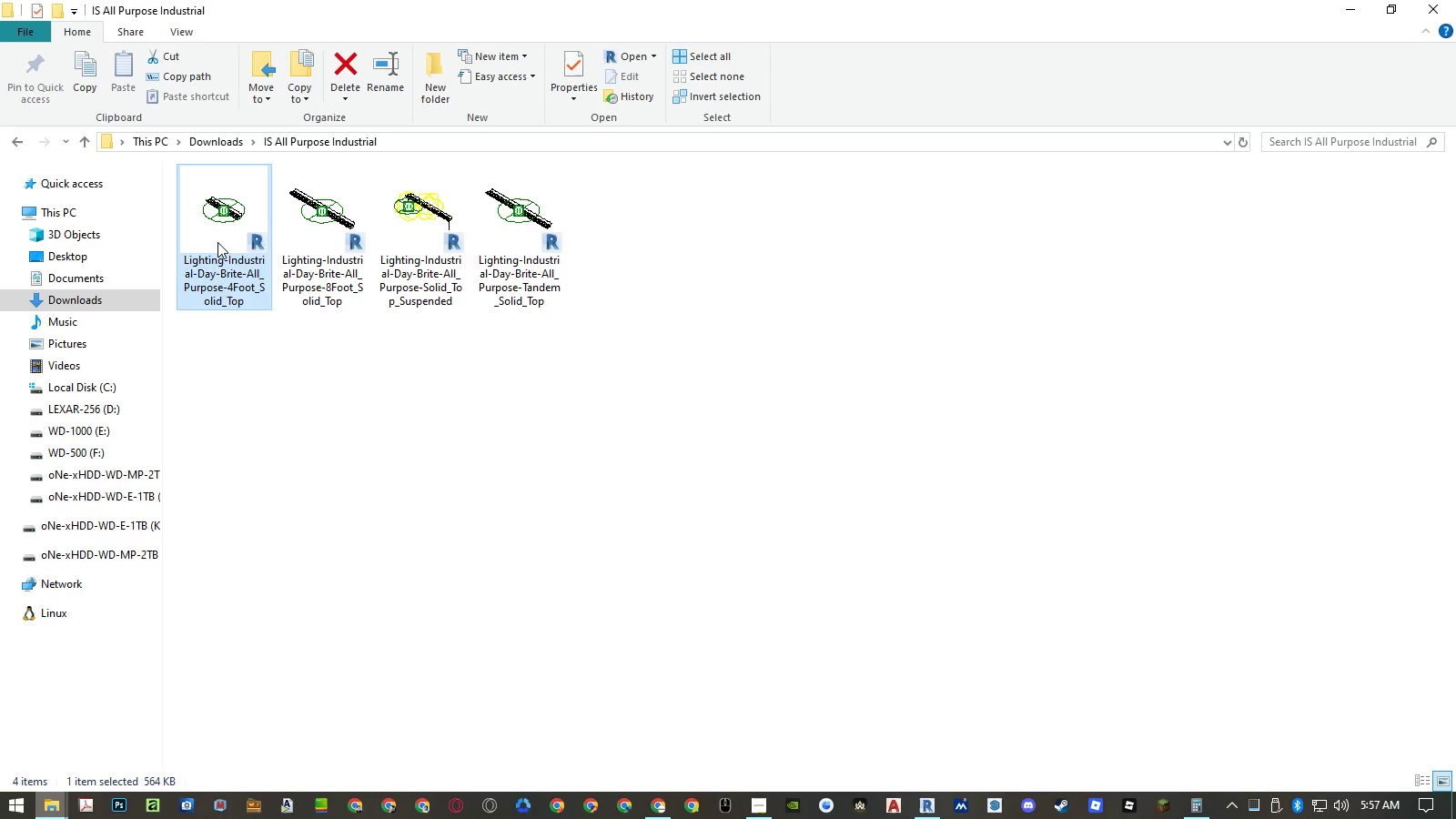 
double_click([217, 242])
 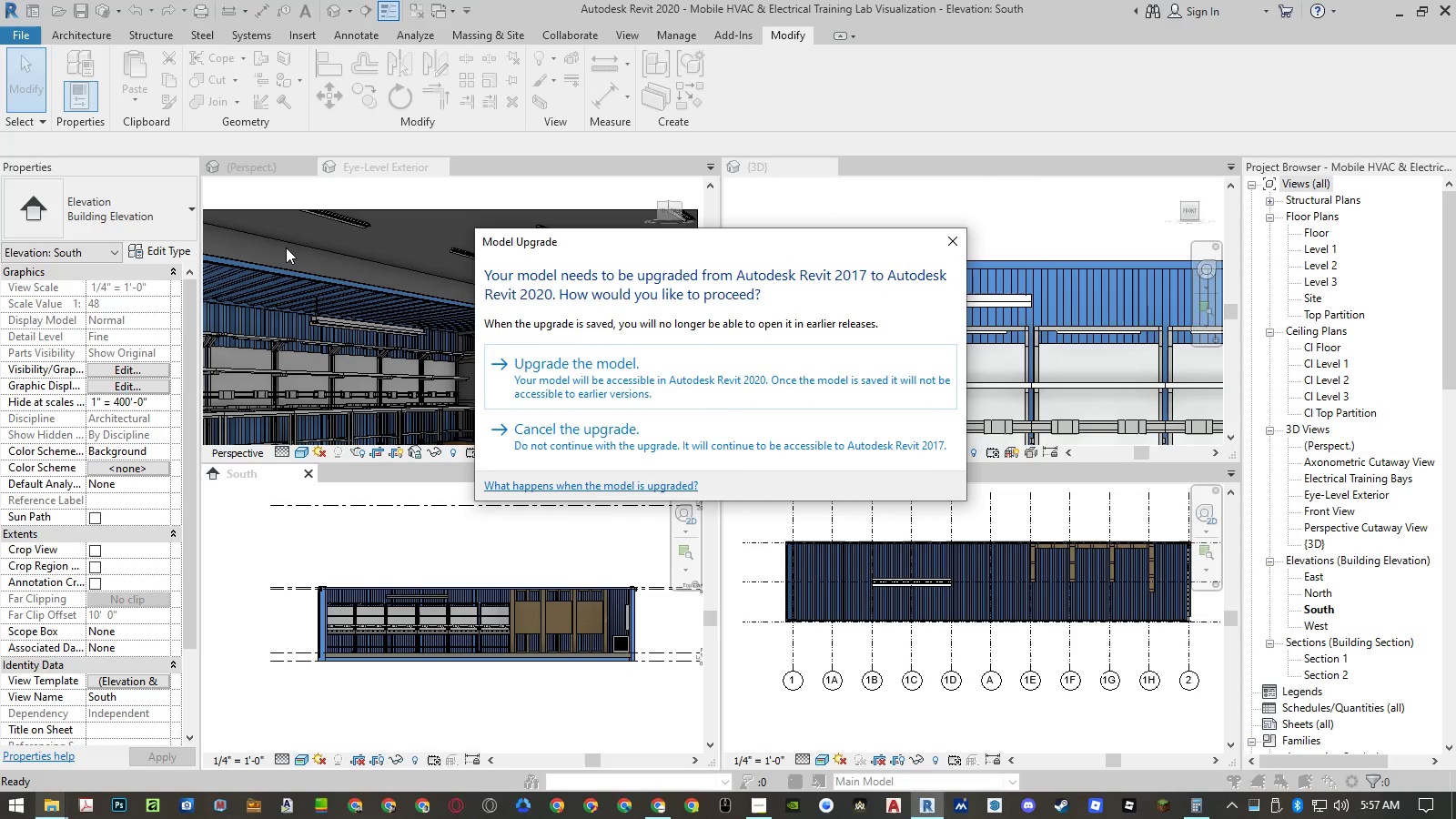 
left_click([642, 360])
 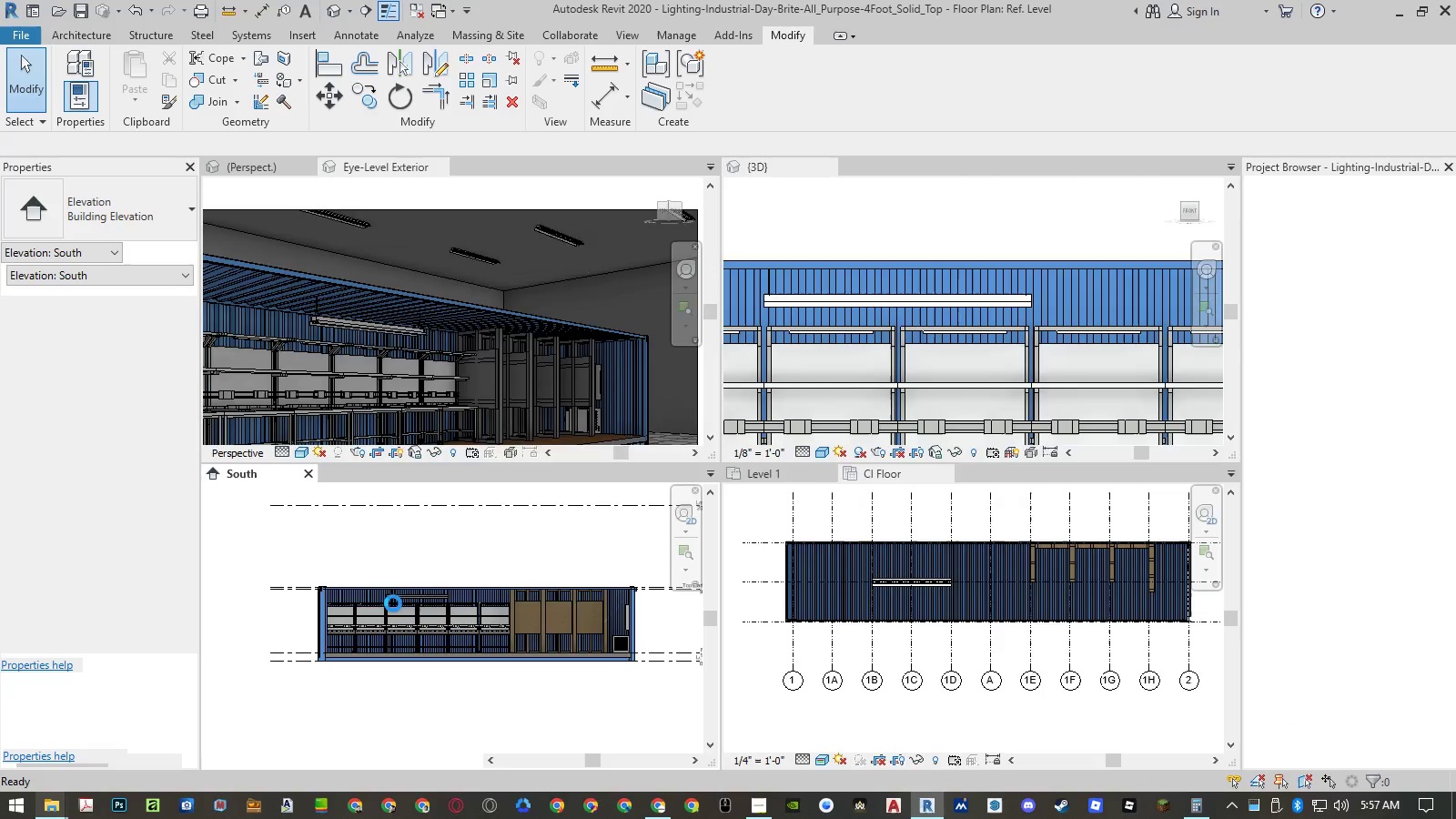 
wait(7.55)
 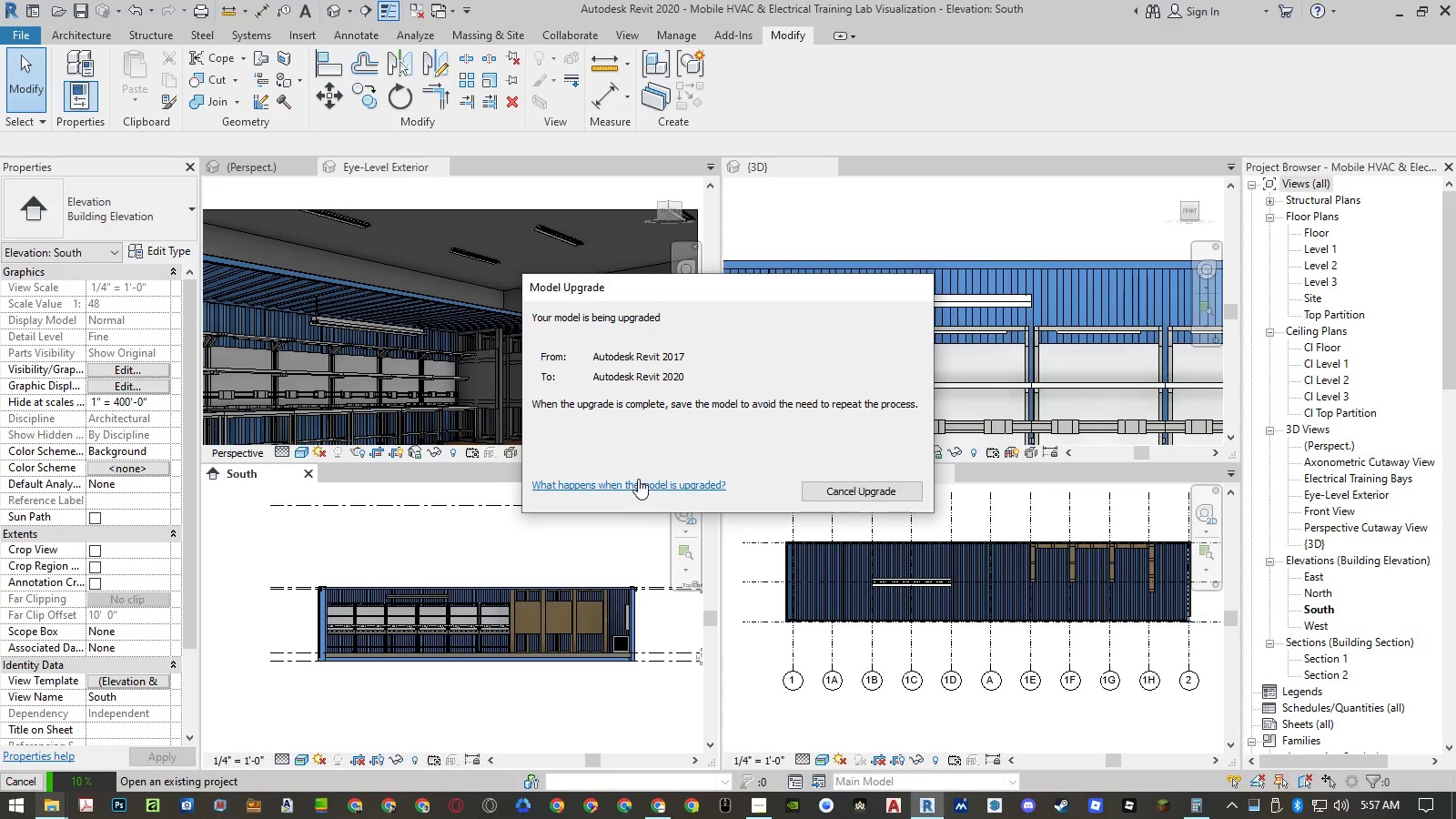 
scroll: coordinate [420, 629], scroll_direction: up, amount: 6.0
 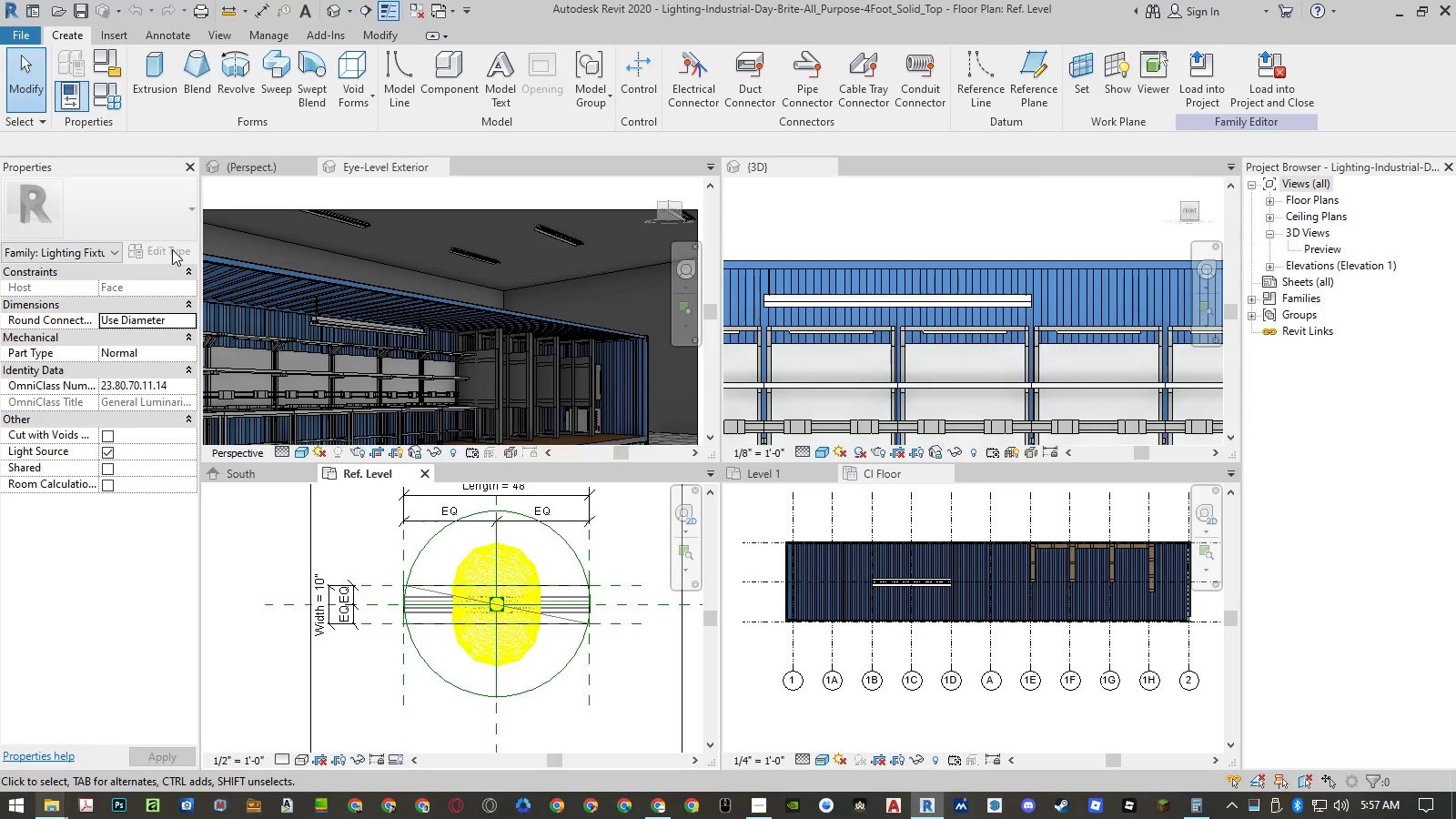 
left_click([259, 545])
 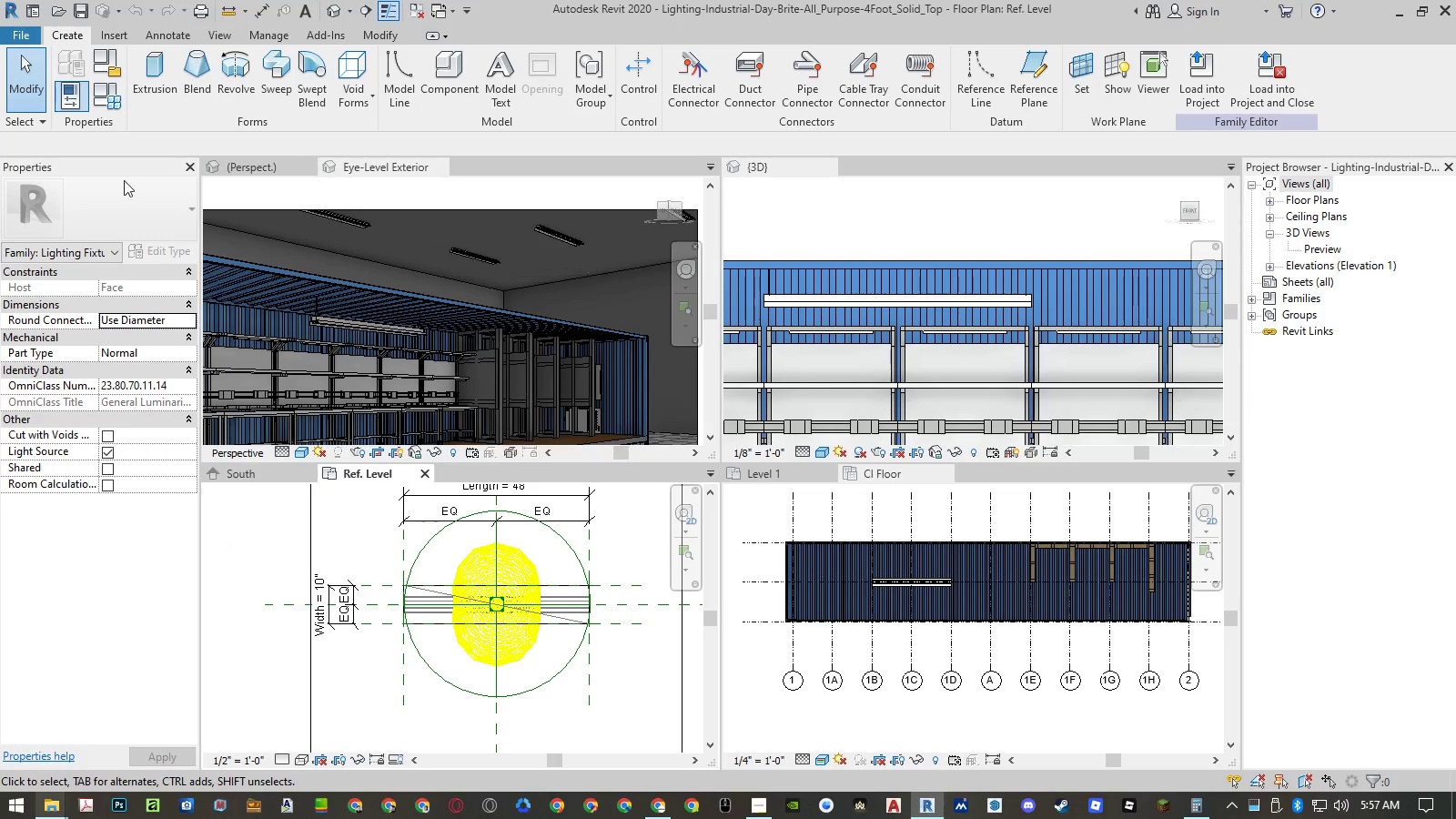 
left_click([108, 103])
 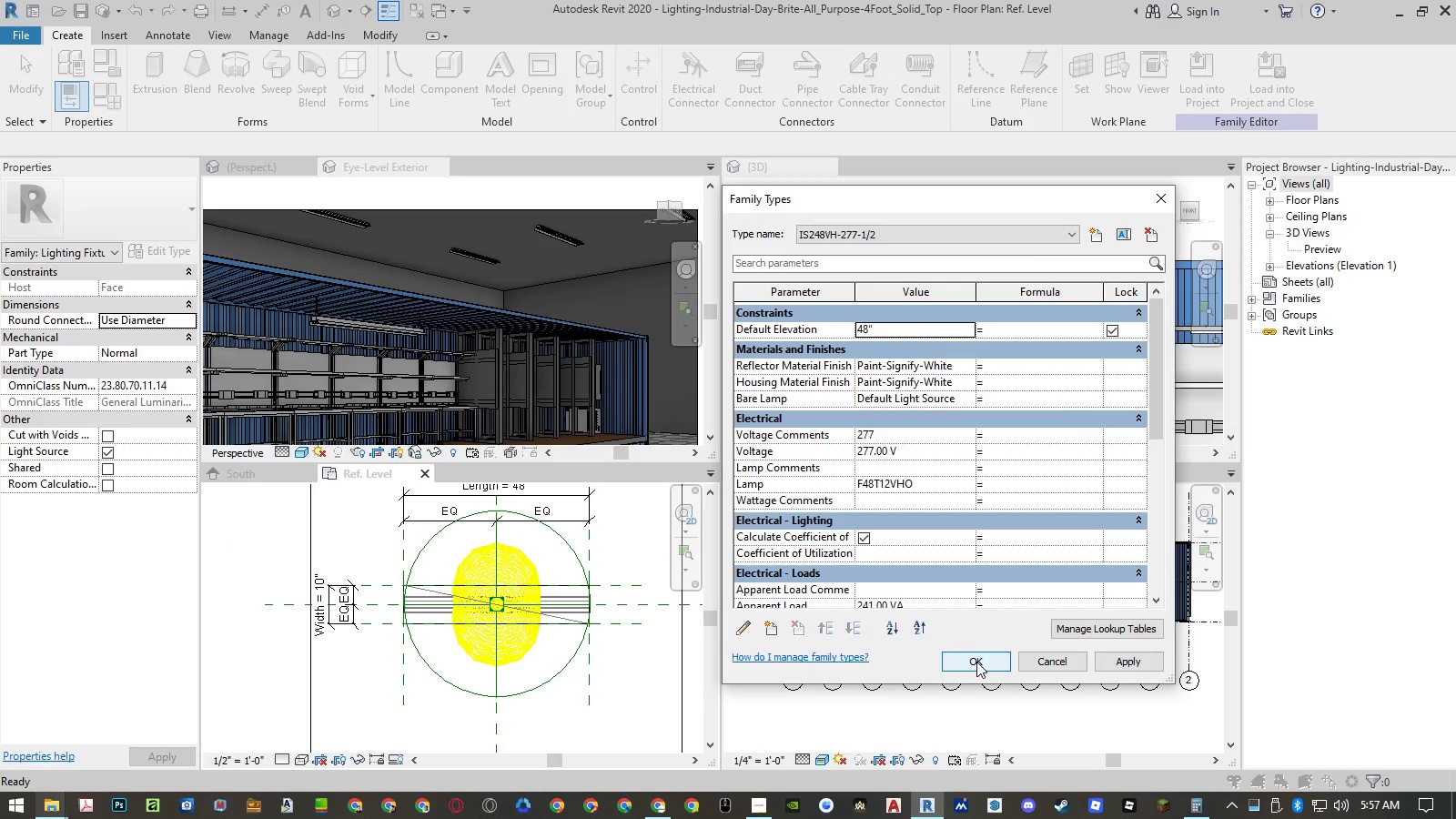 
scroll: coordinate [939, 437], scroll_direction: down, amount: 4.0
 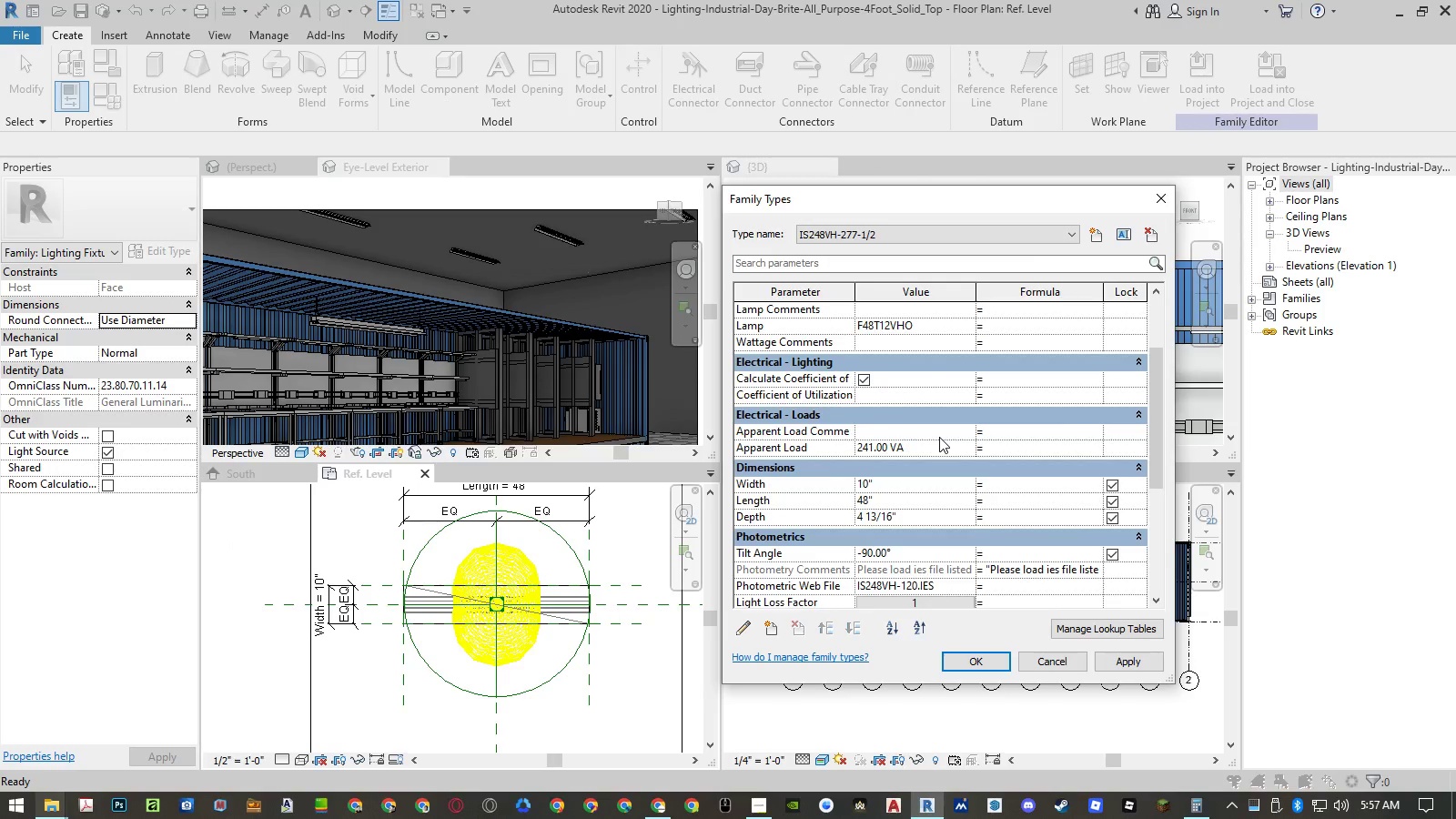 
scroll: coordinate [939, 436], scroll_direction: up, amount: 6.0
 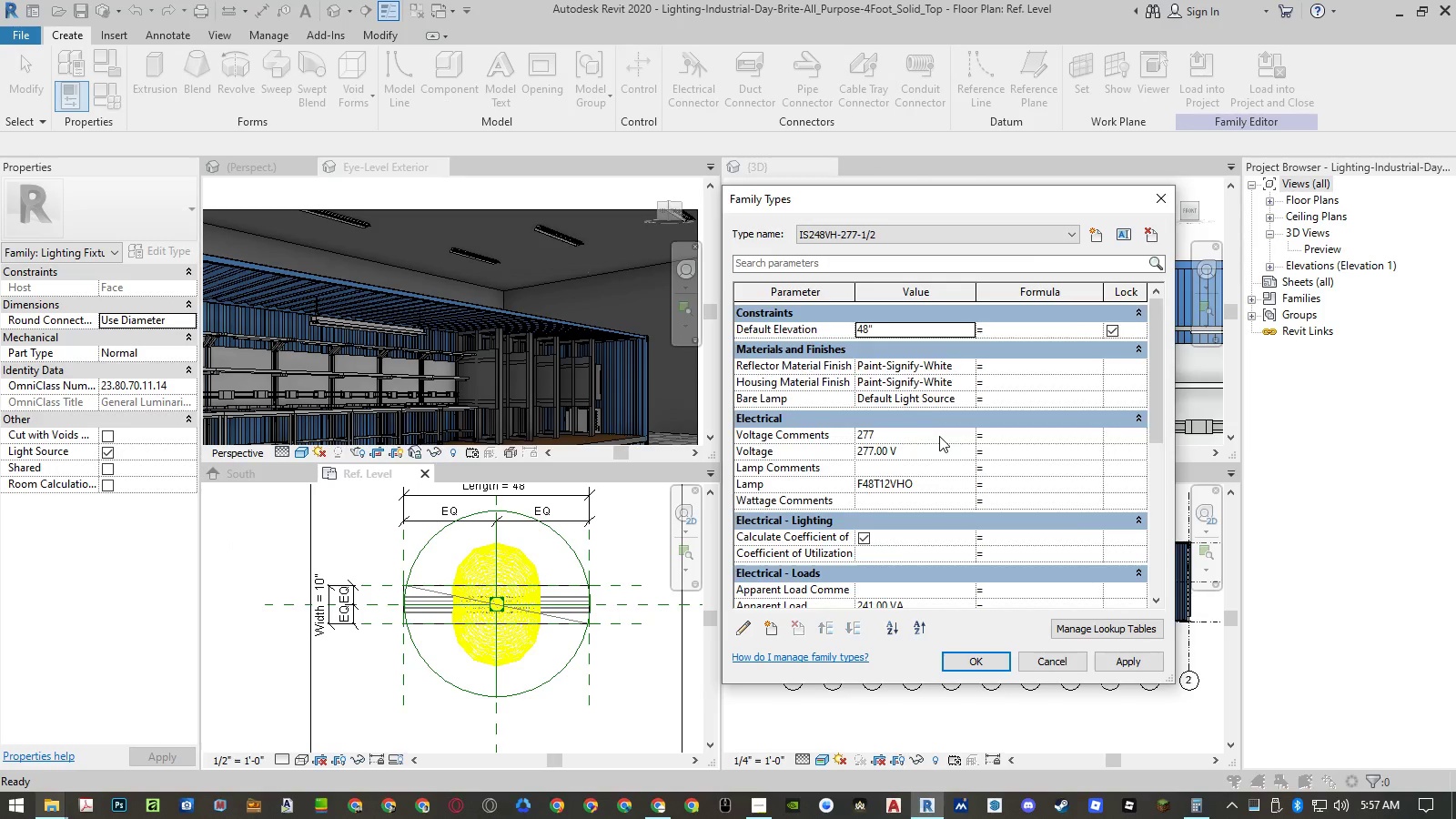 
scroll: coordinate [939, 436], scroll_direction: down, amount: 5.0
 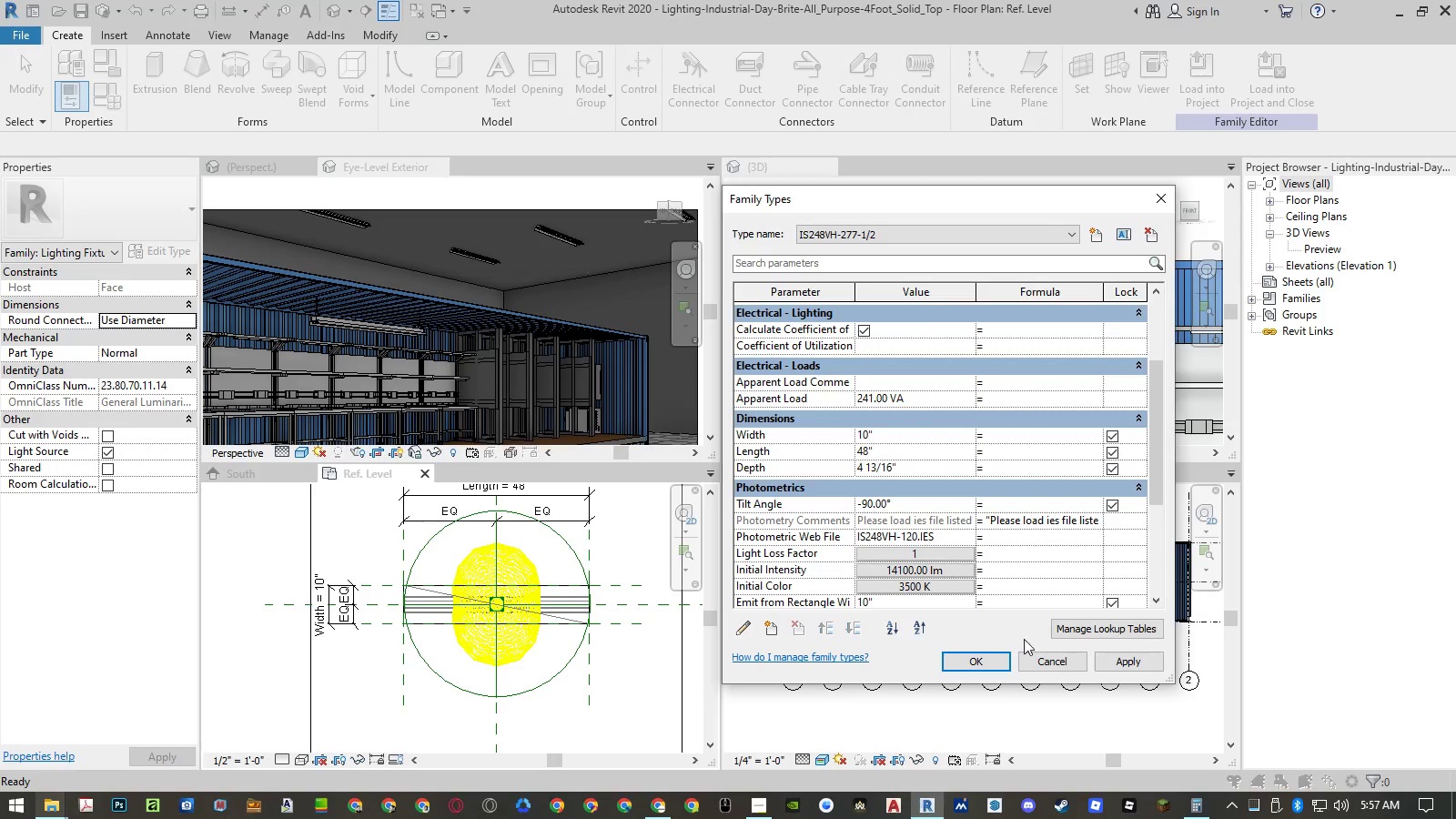 
left_click([1066, 662])
 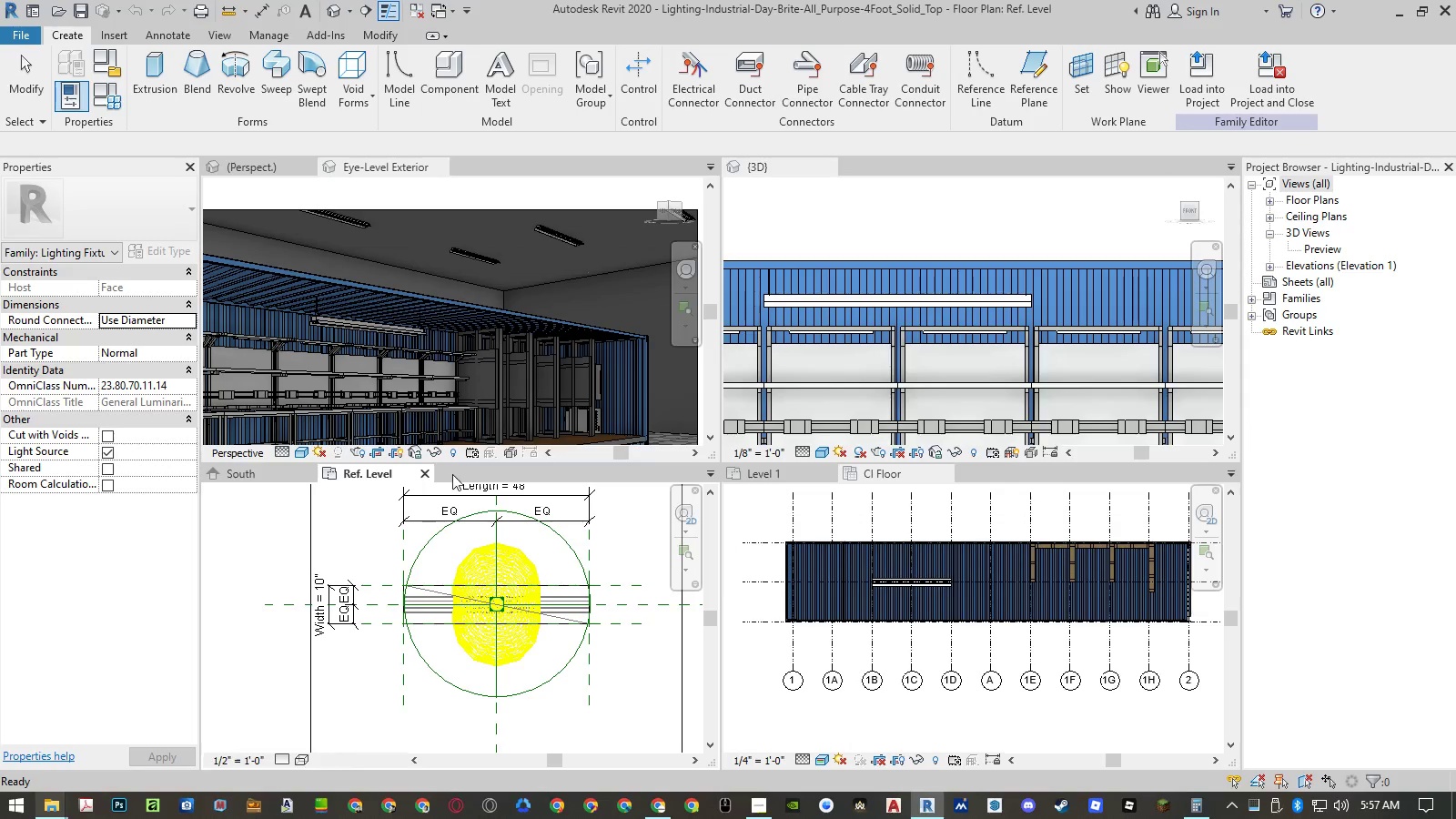 
left_click([429, 473])
 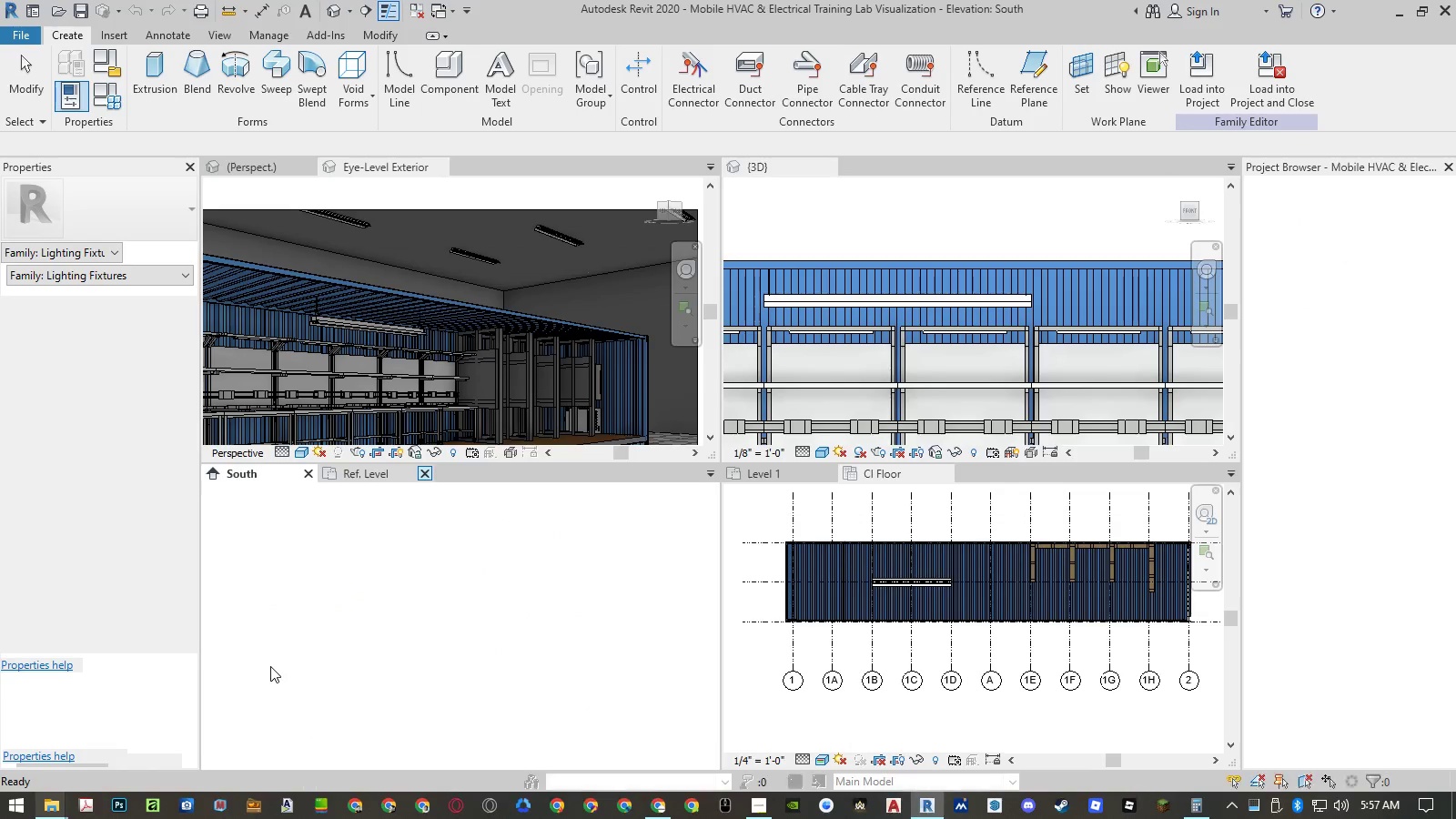 
mouse_move([616, 488])
 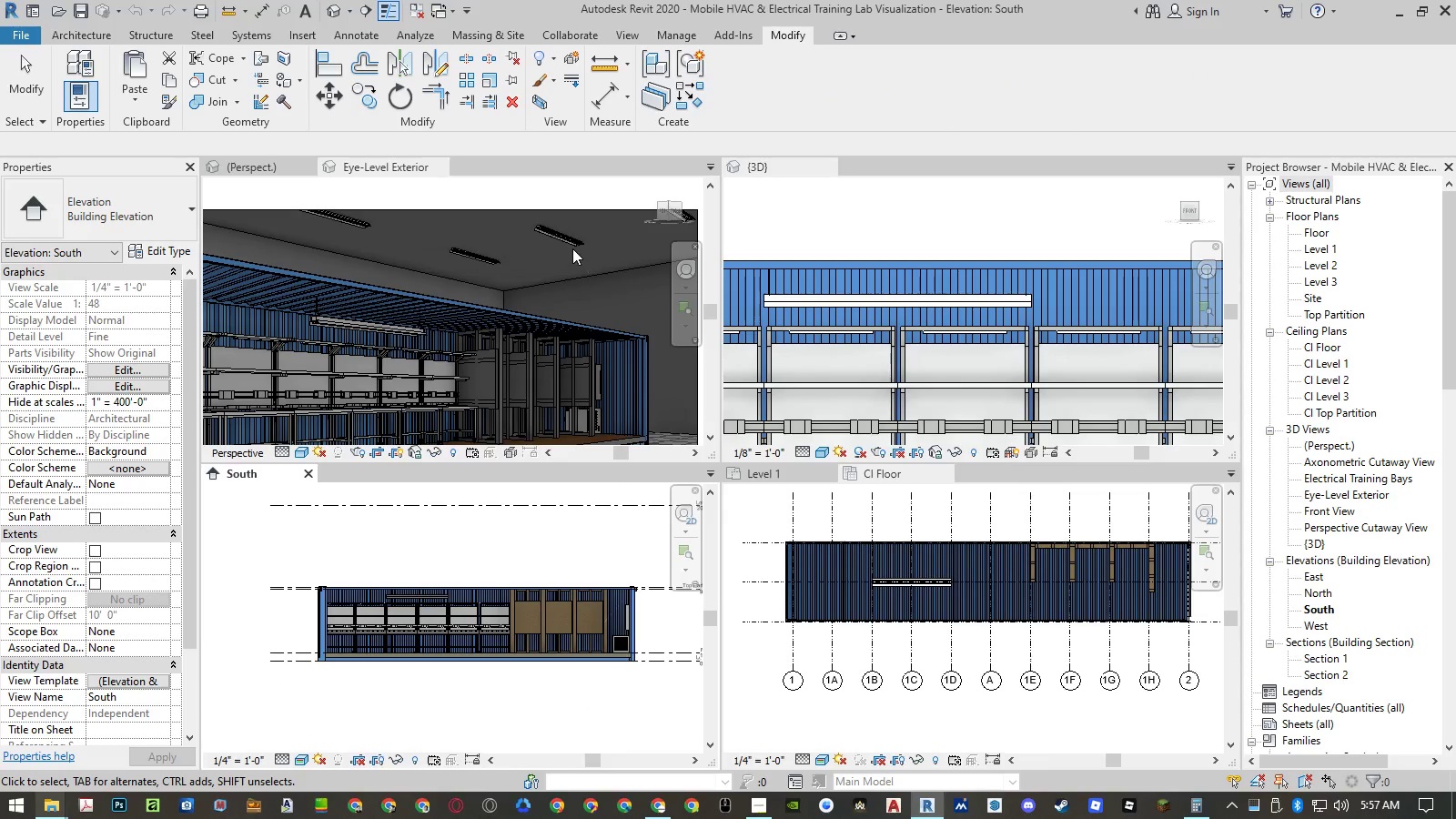 
left_click([572, 241])
 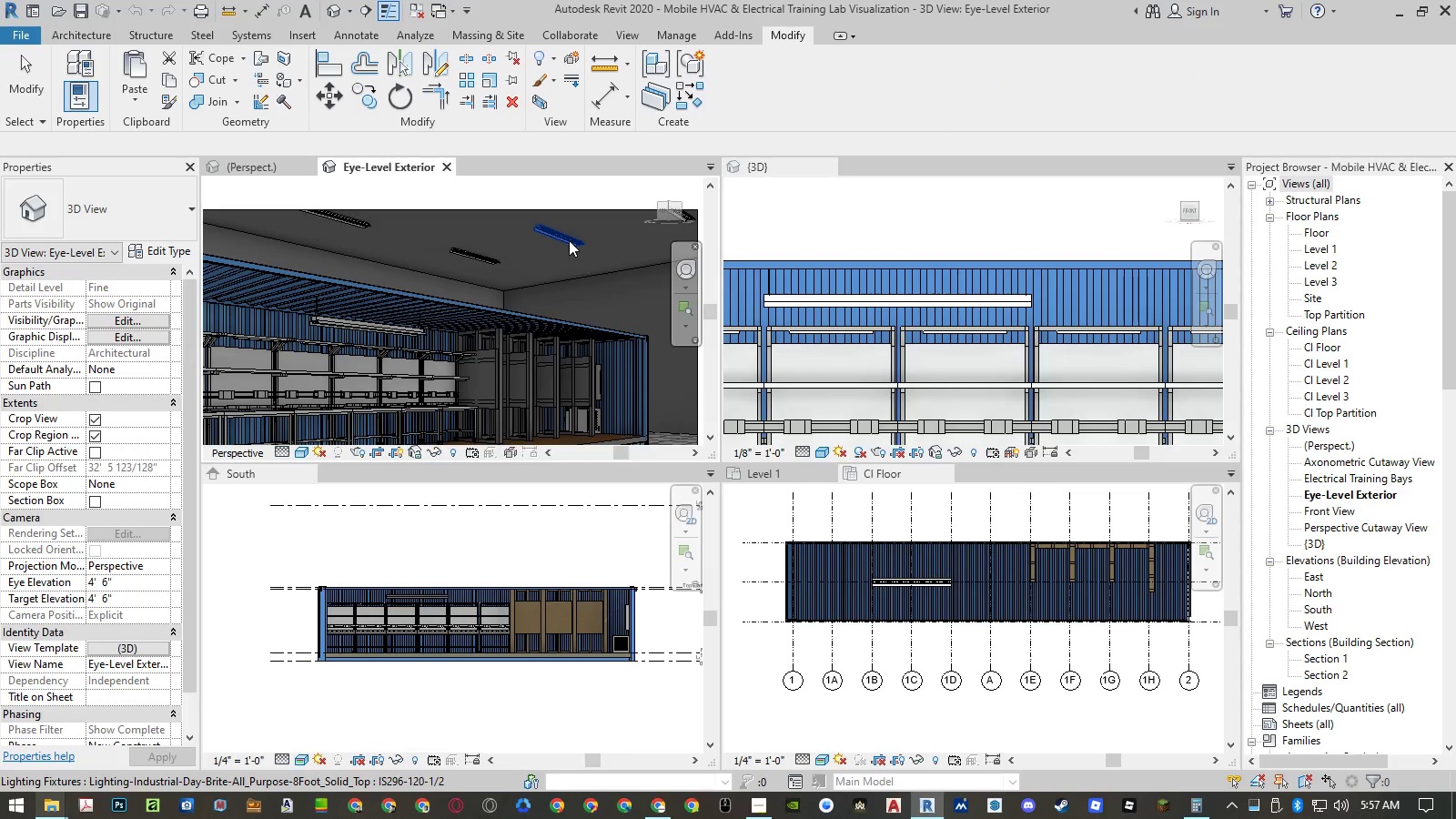 
left_click([569, 240])
 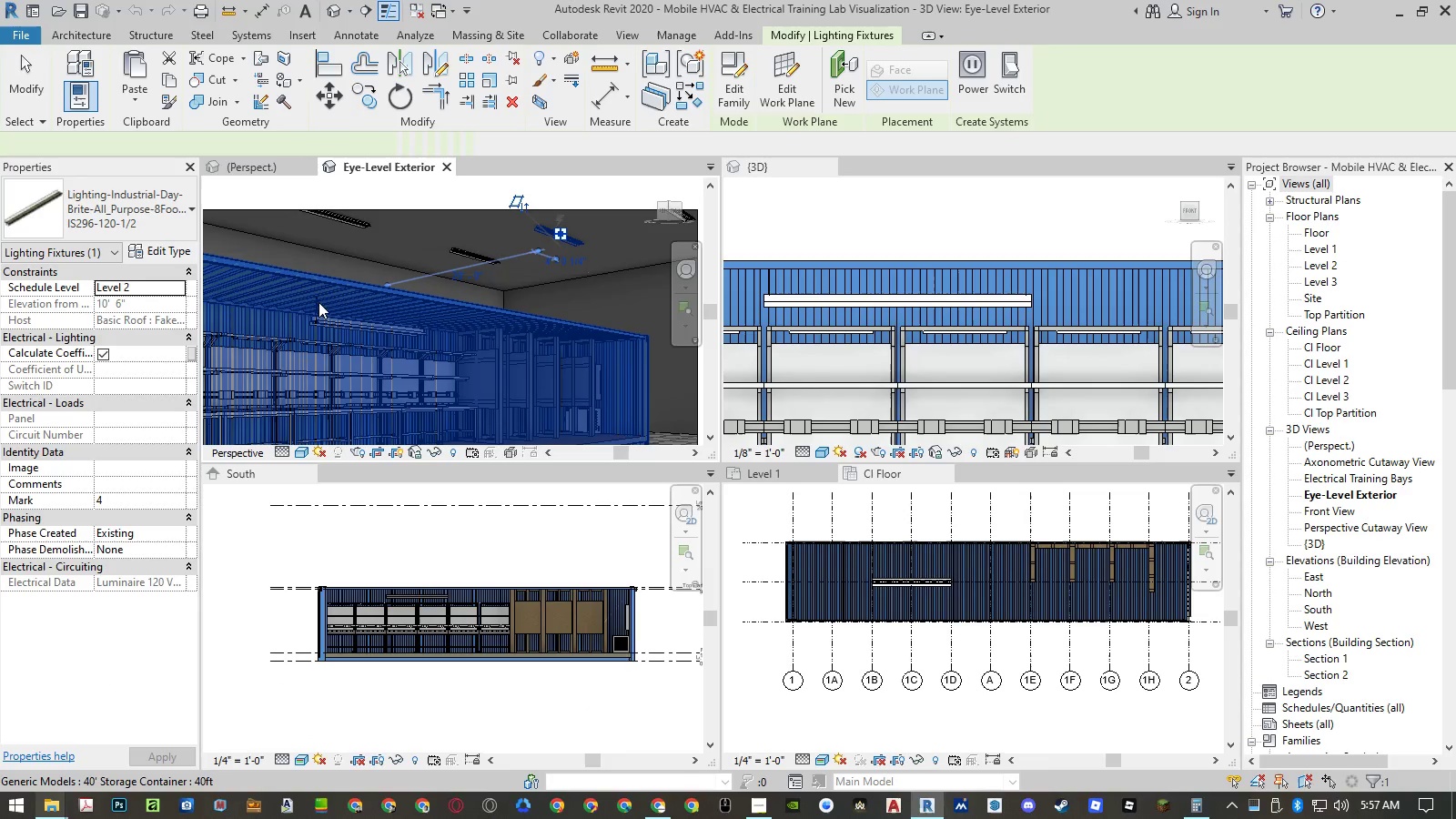 
left_click([171, 250])
 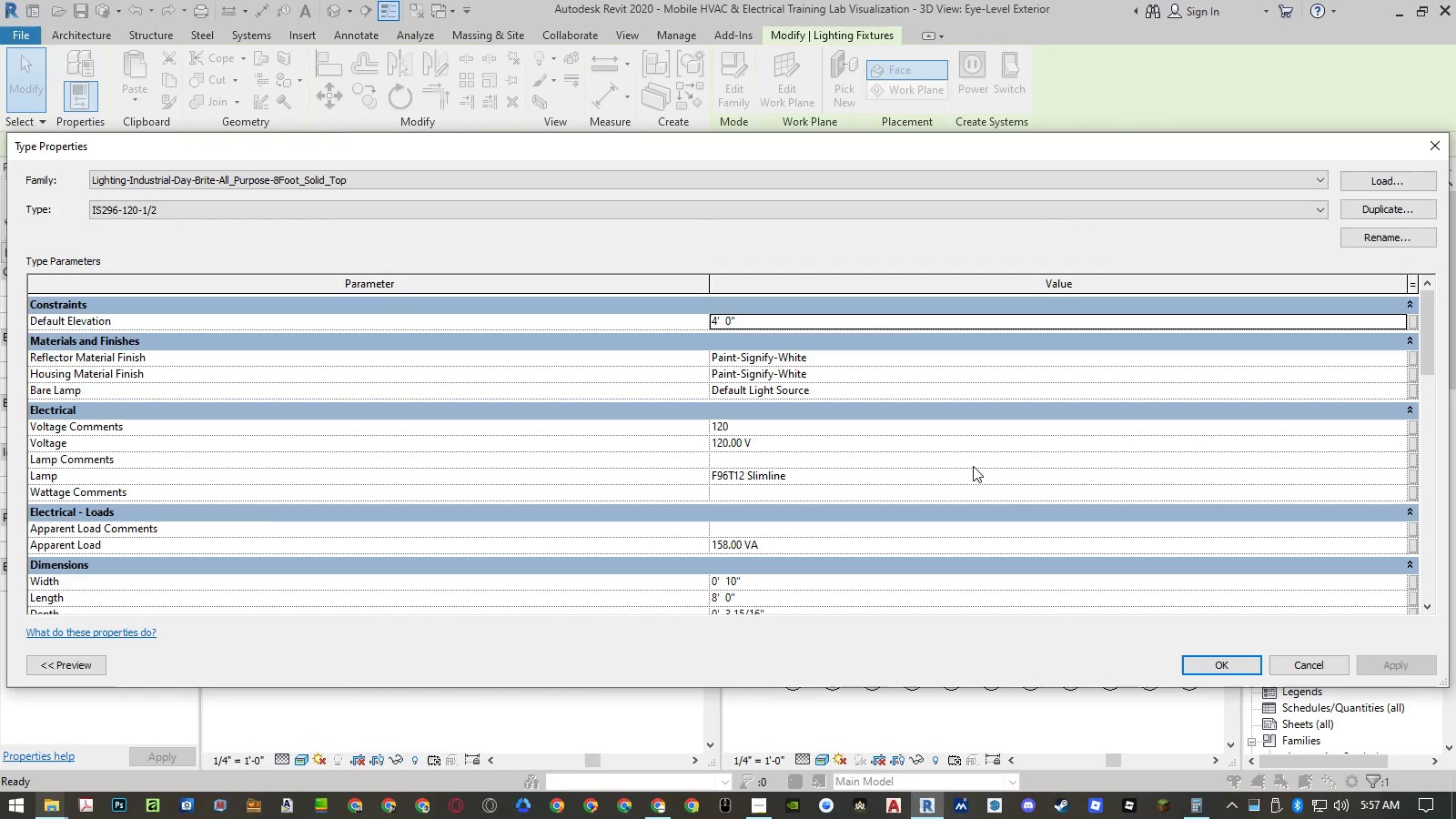 
scroll: coordinate [898, 497], scroll_direction: down, amount: 1.0
 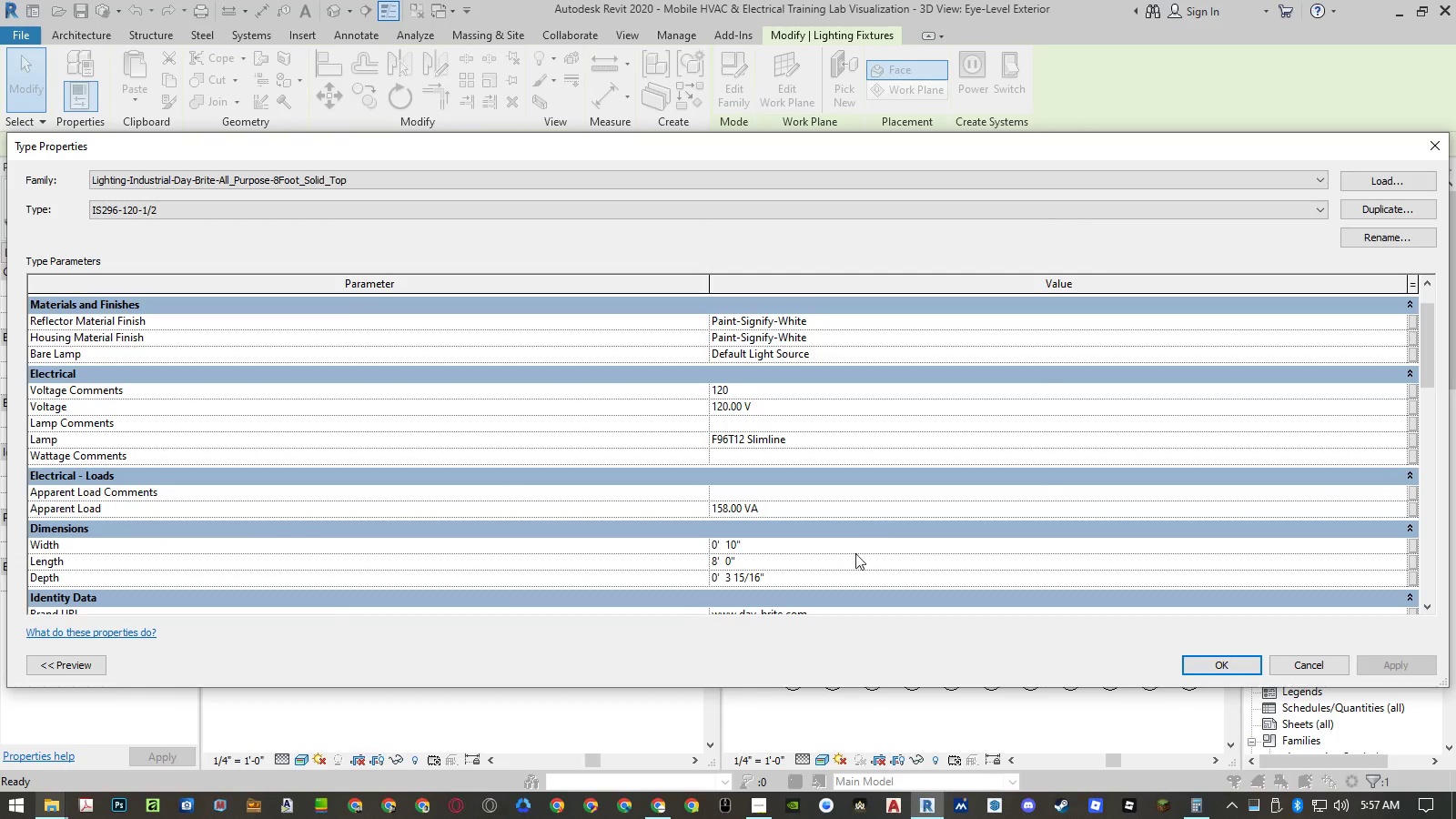 
left_click([847, 561])
 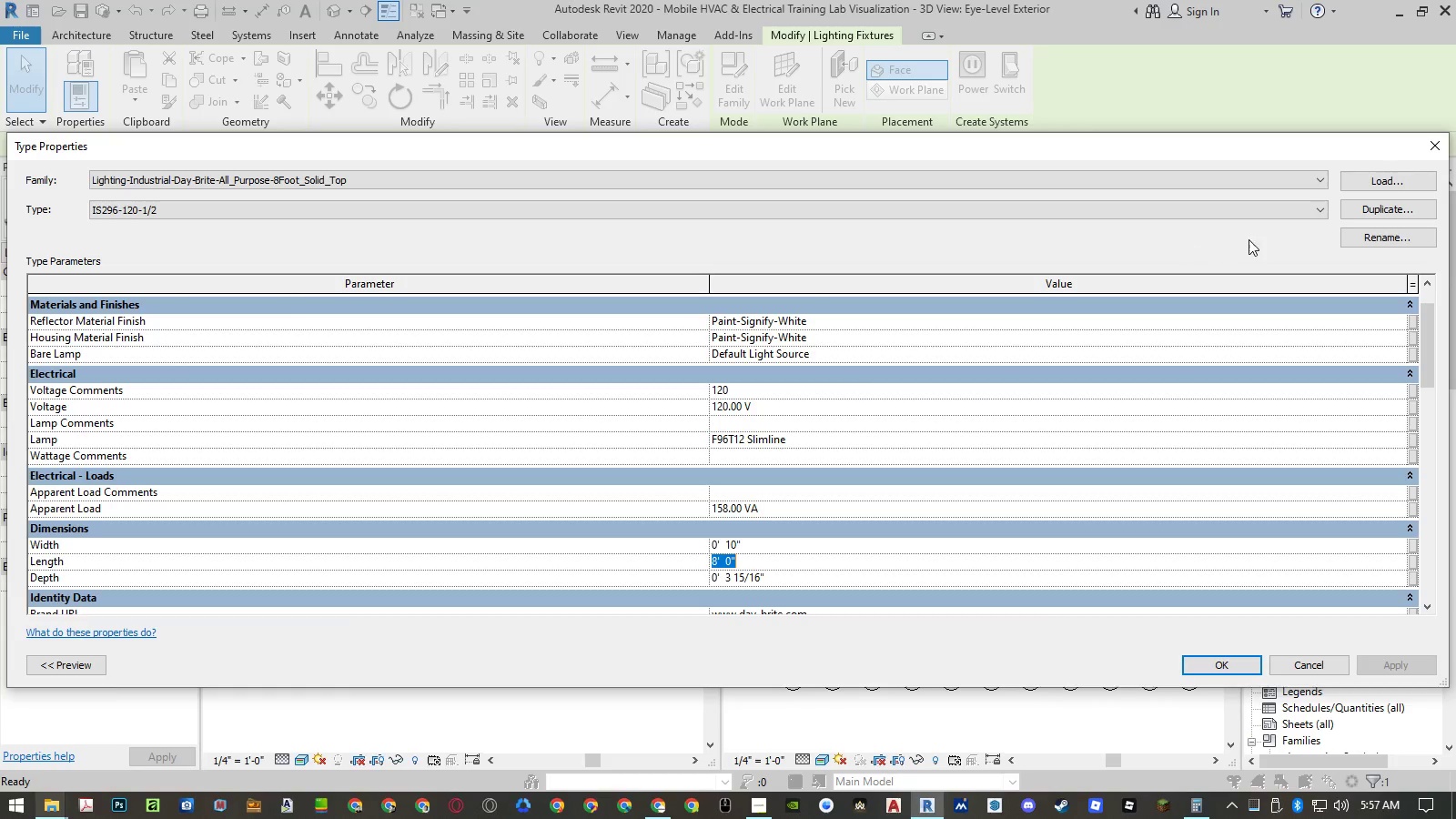 
left_click([1311, 673])
 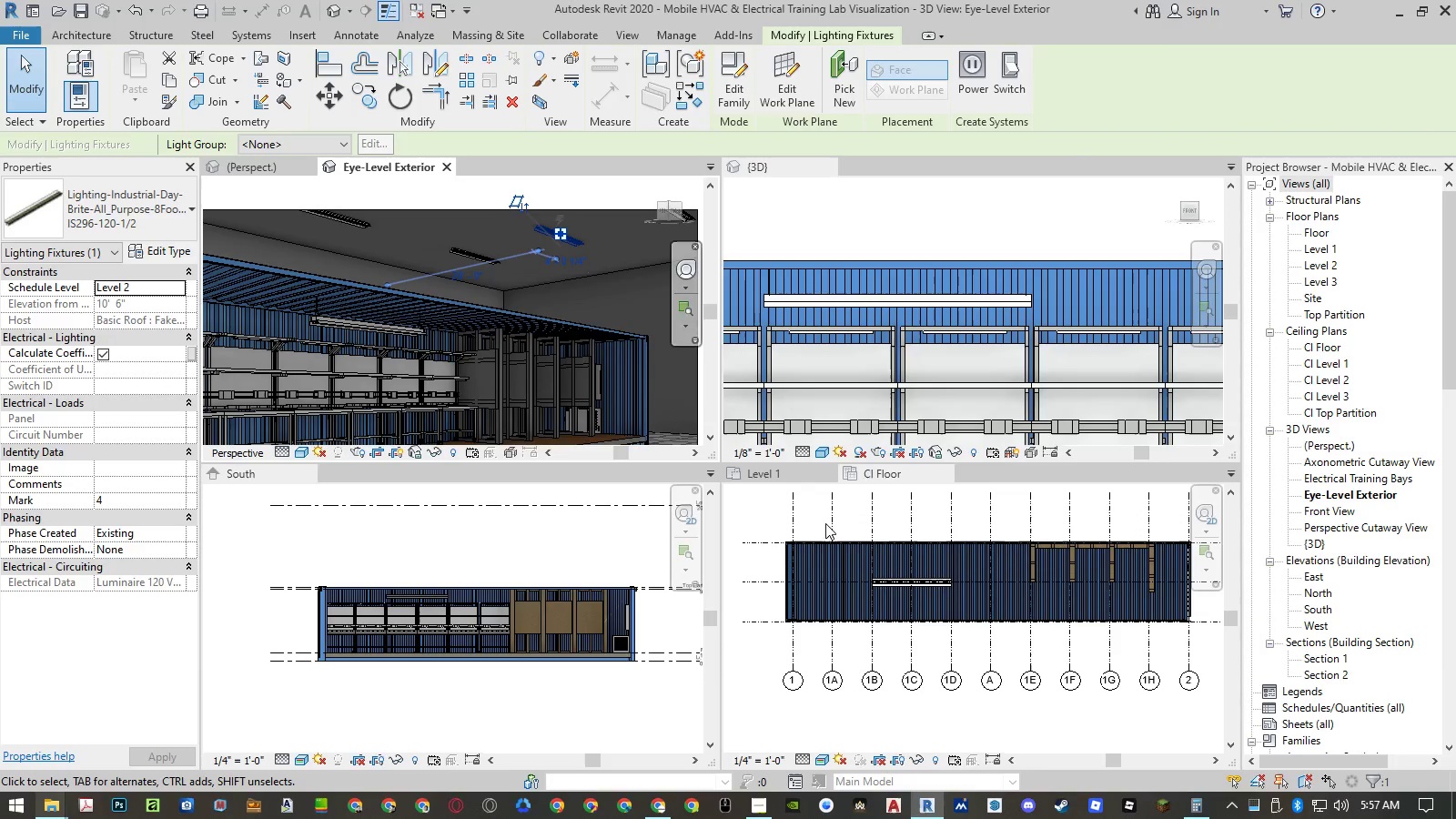 
left_click([934, 519])
 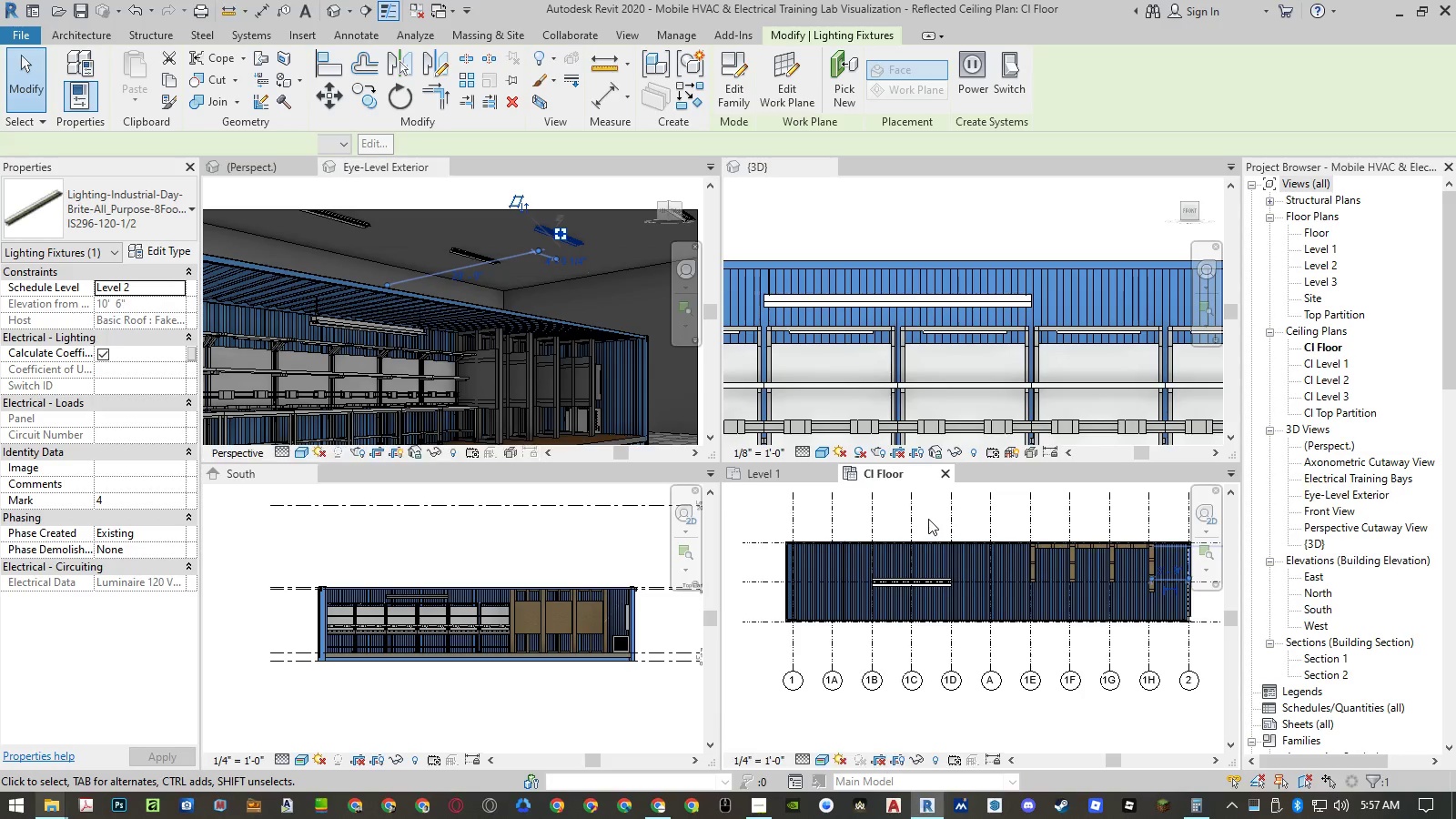 
type(cs)
 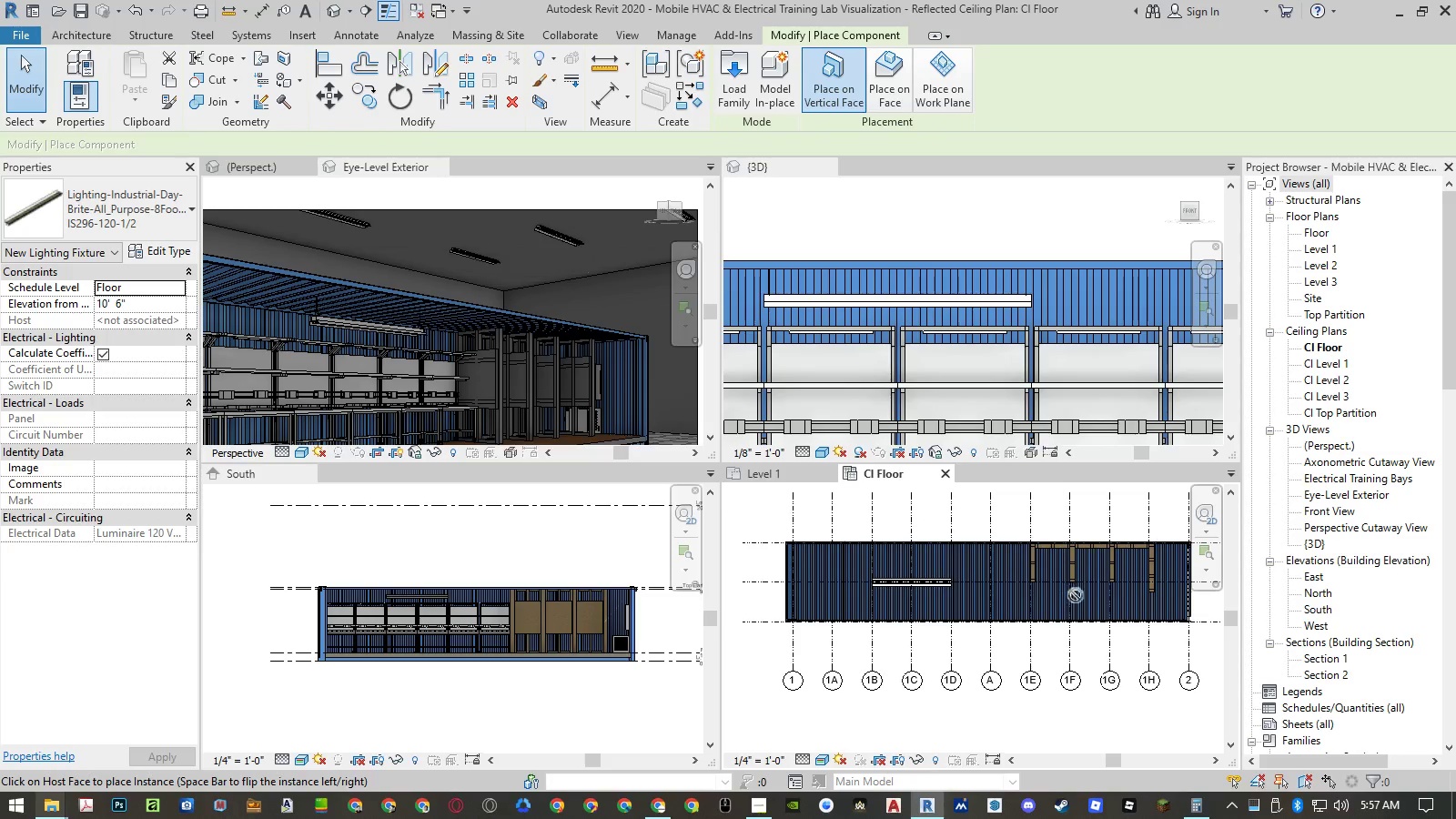 
scroll: coordinate [1064, 607], scroll_direction: up, amount: 8.0
 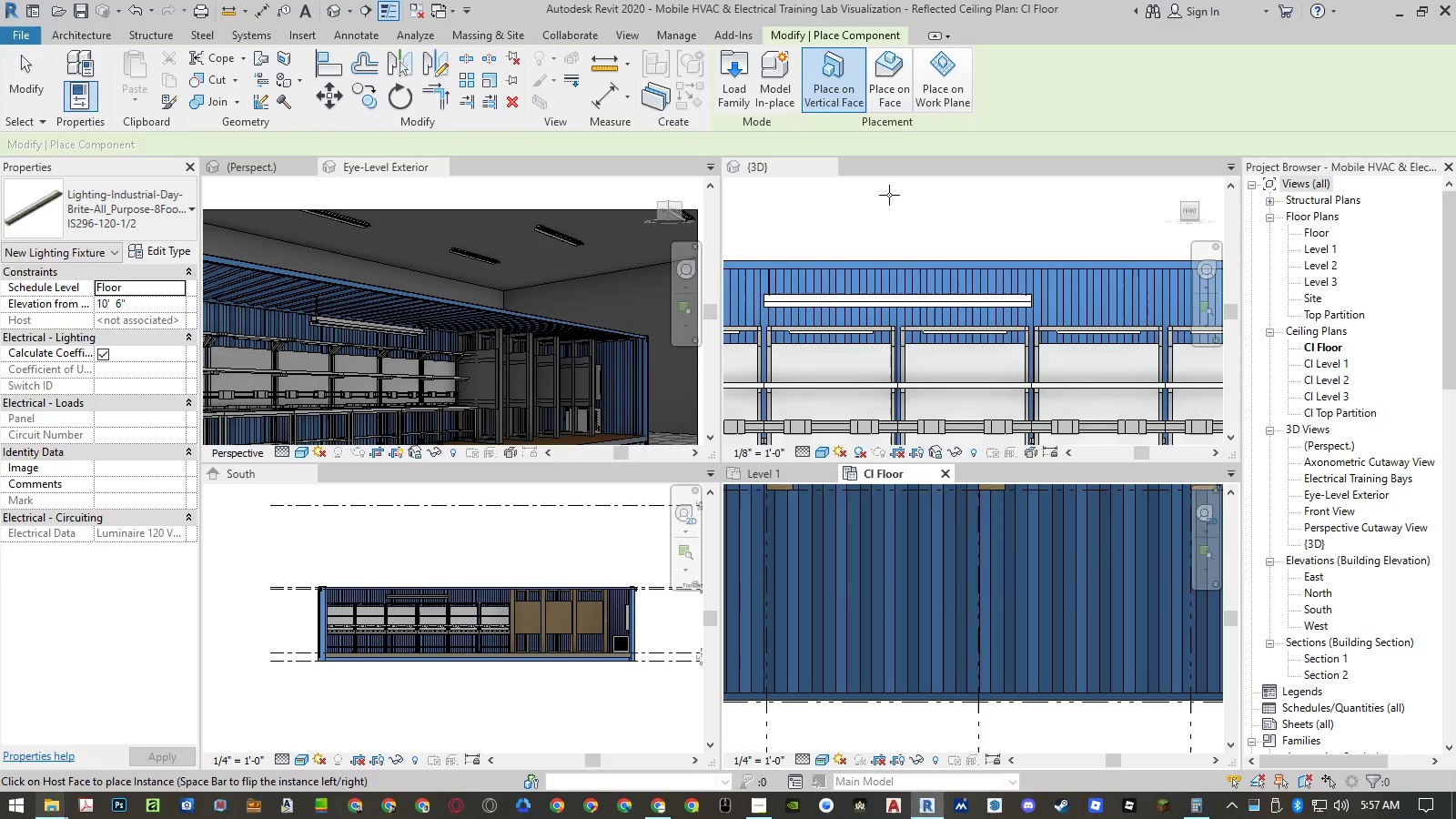 
left_click([891, 94])
 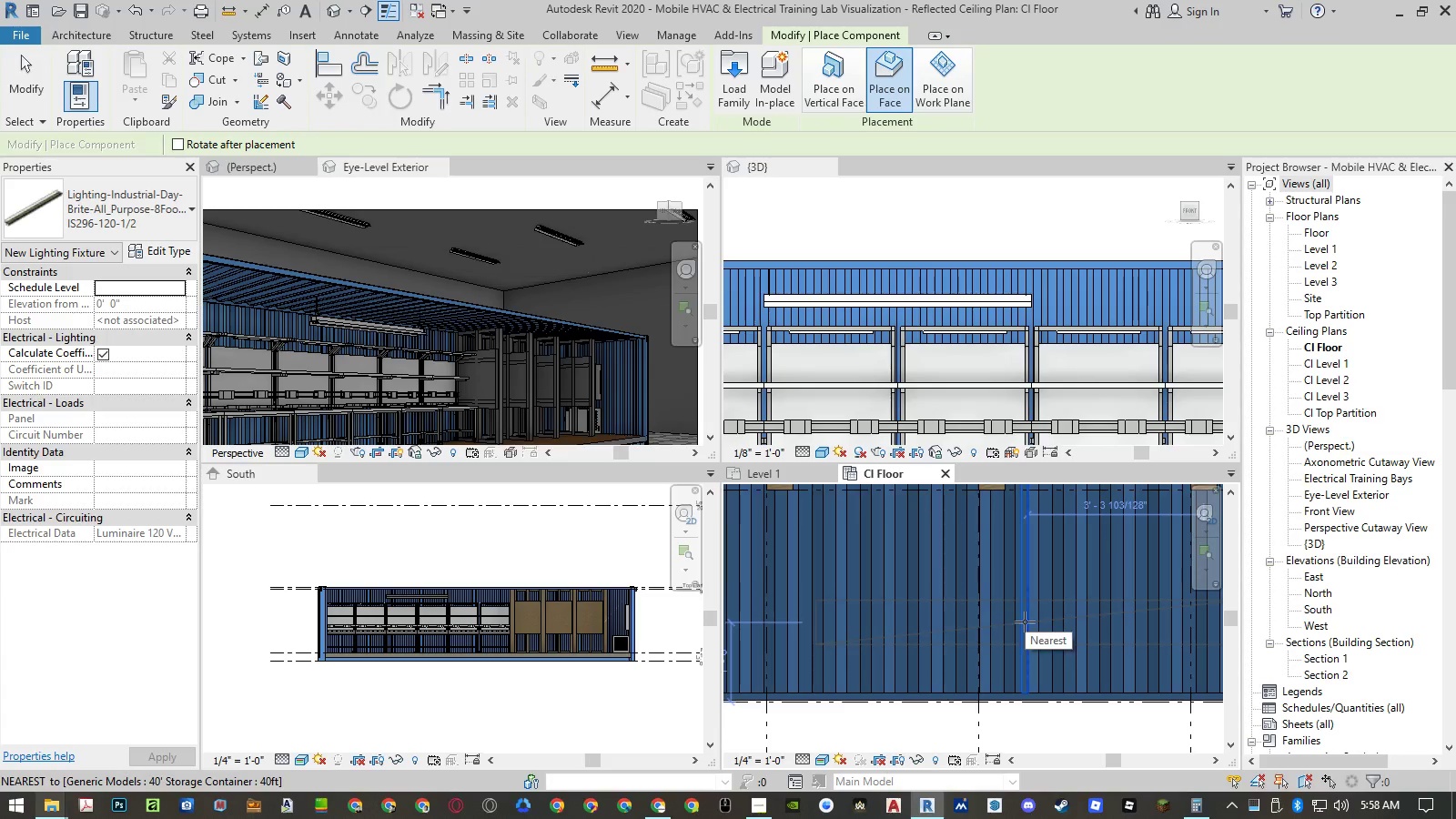 
scroll: coordinate [1011, 632], scroll_direction: up, amount: 5.0
 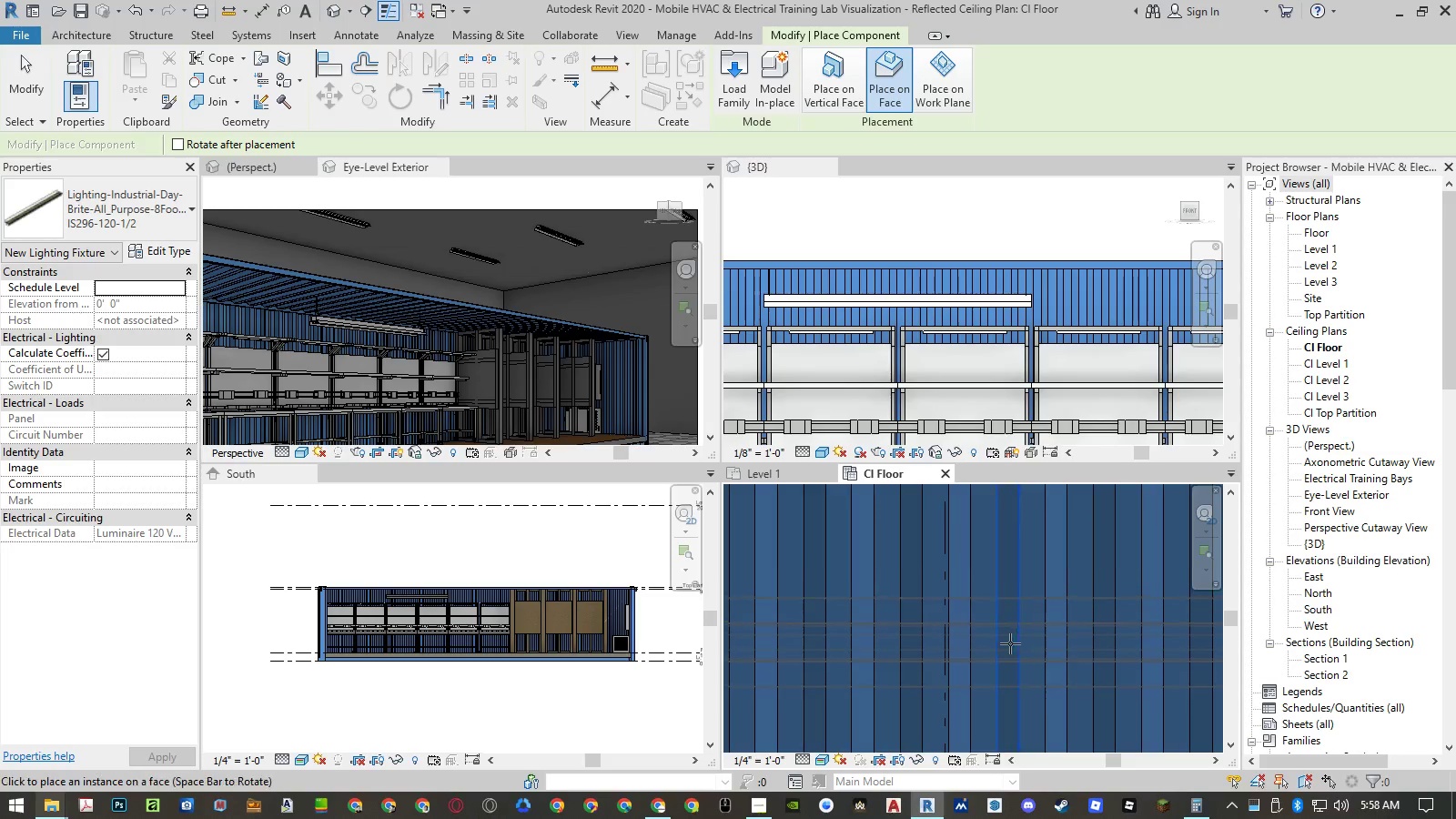 
left_click([1006, 643])
 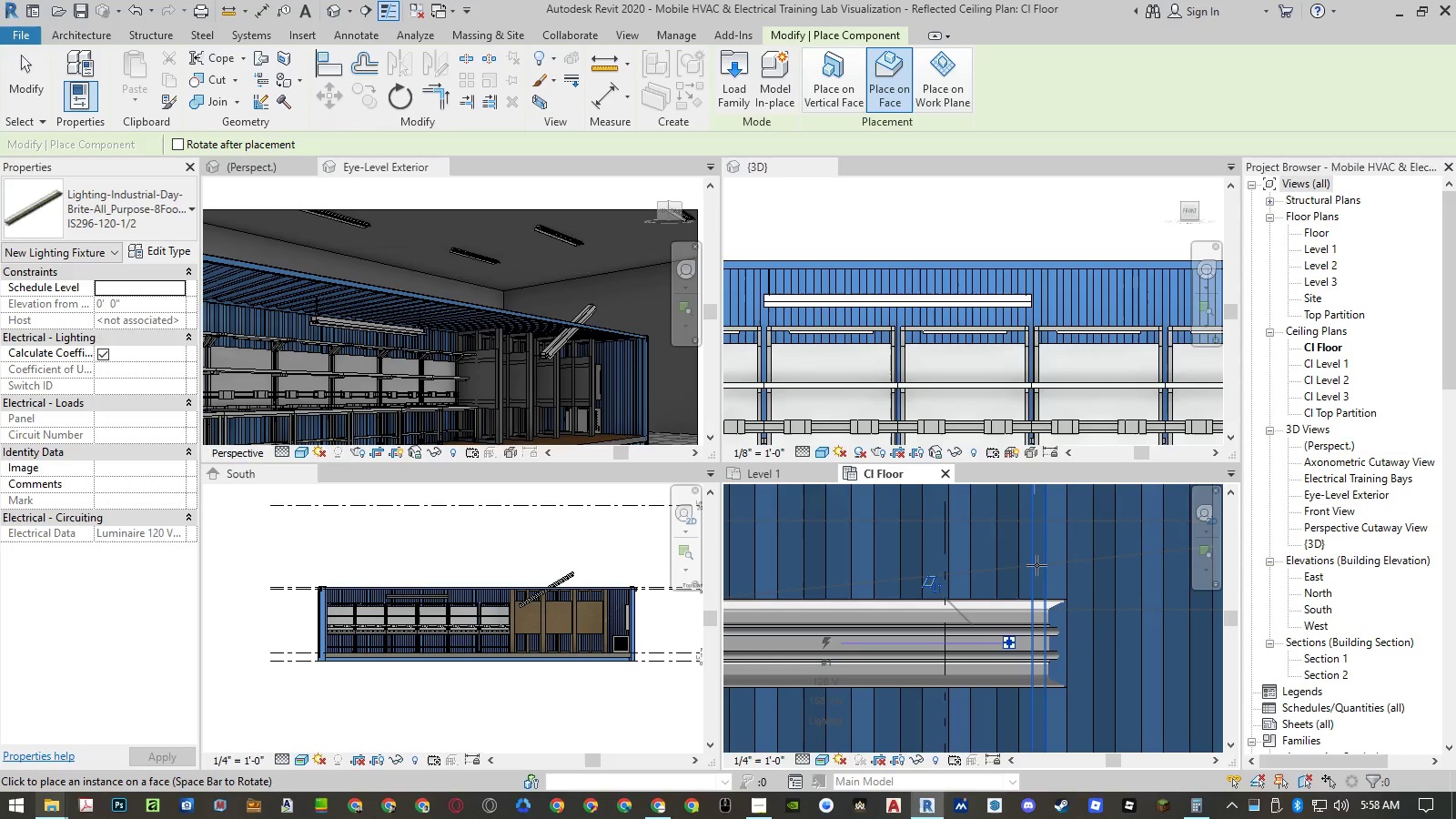 
left_click([1056, 565])
 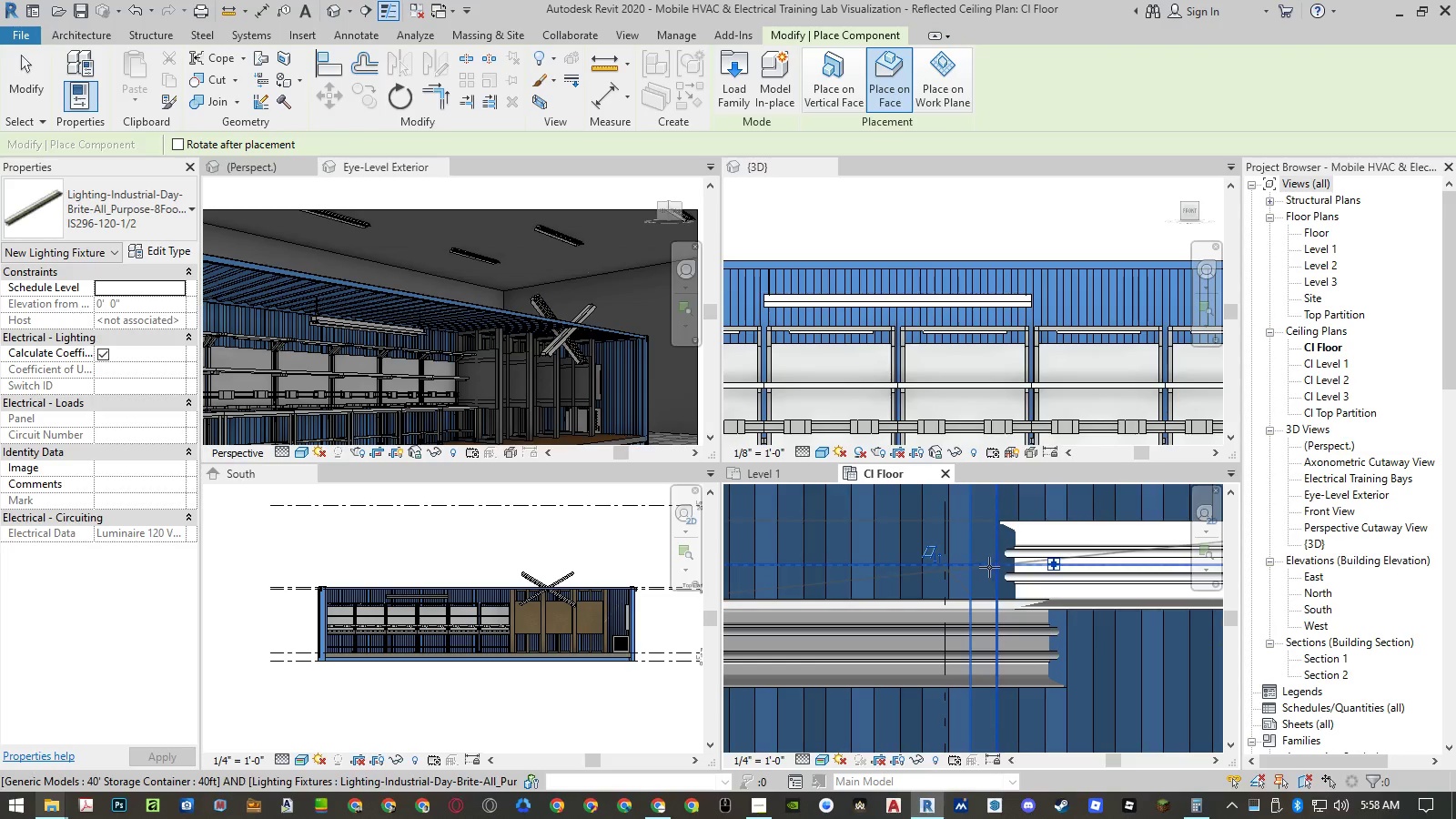 
left_click([986, 566])
 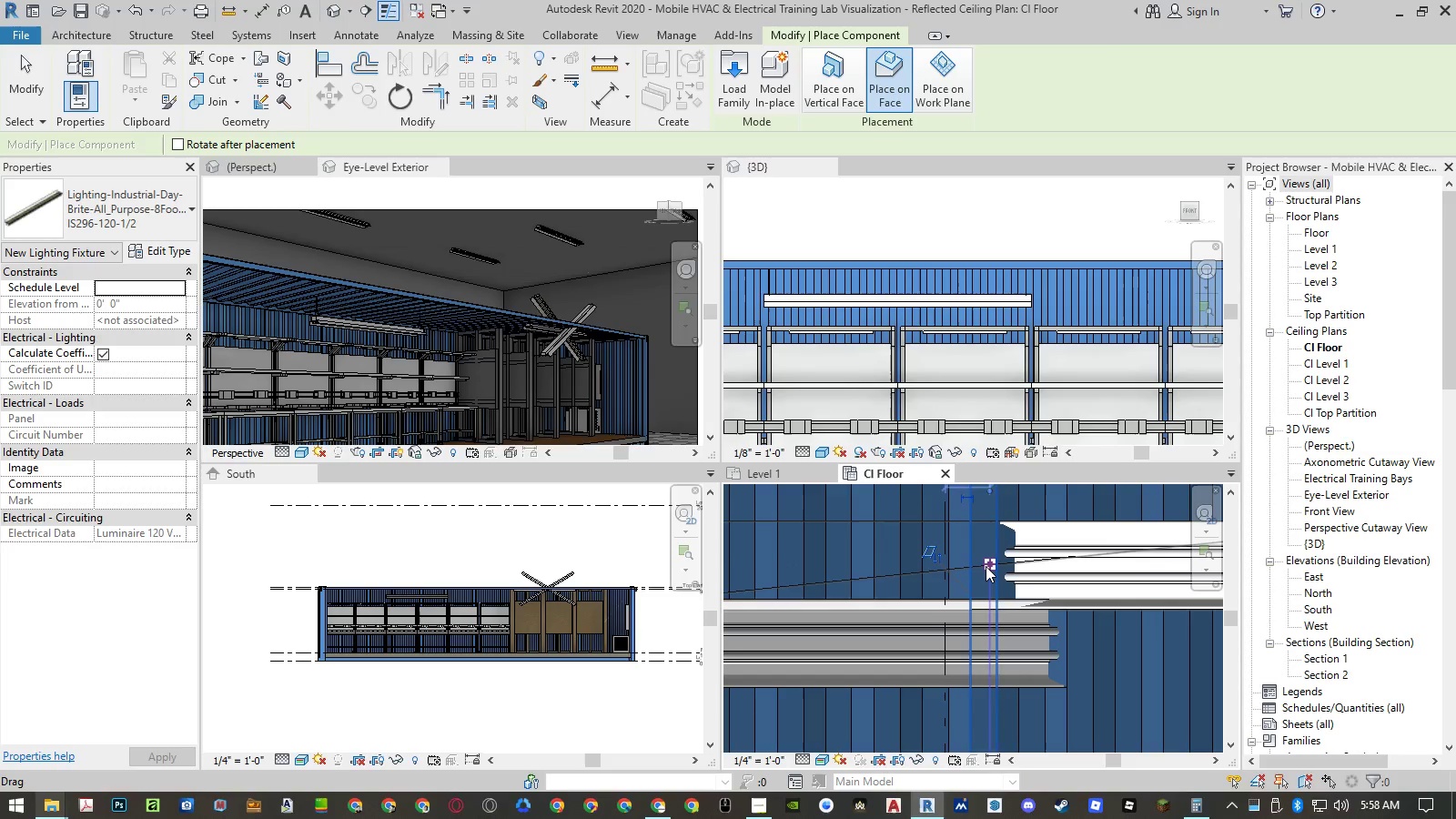 
key(Escape)
 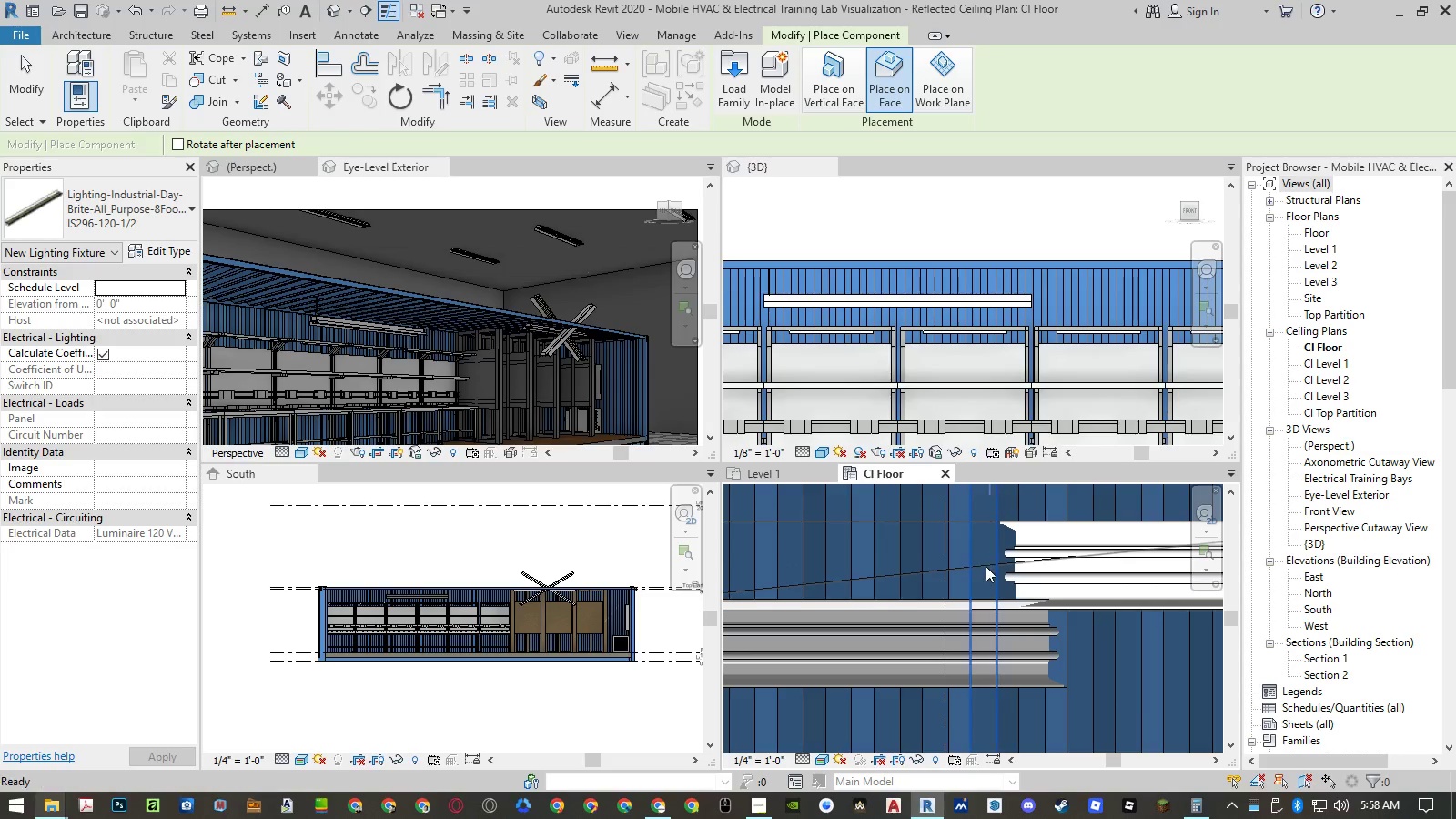 
key(Escape)
 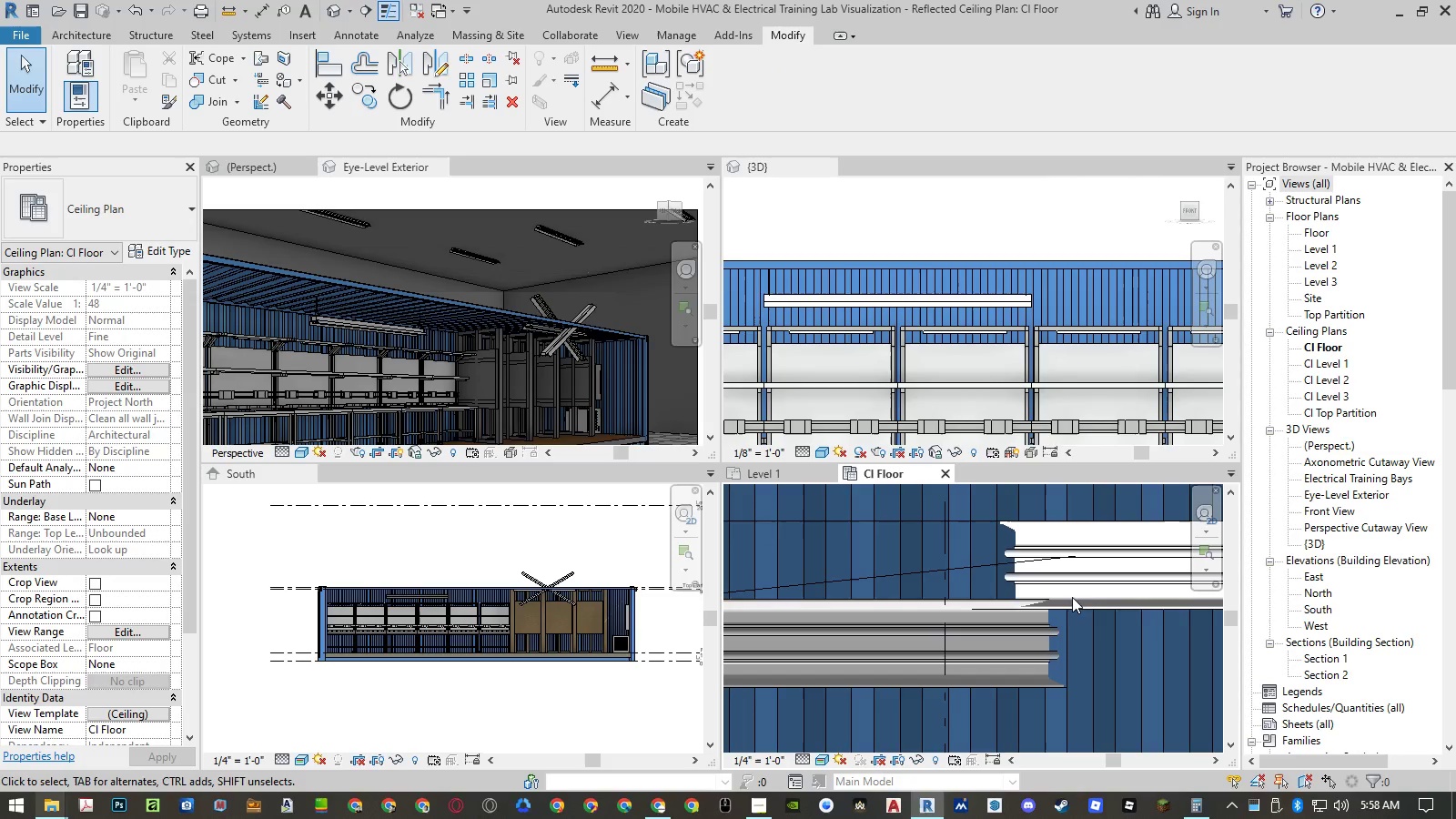 
left_click([1072, 605])
 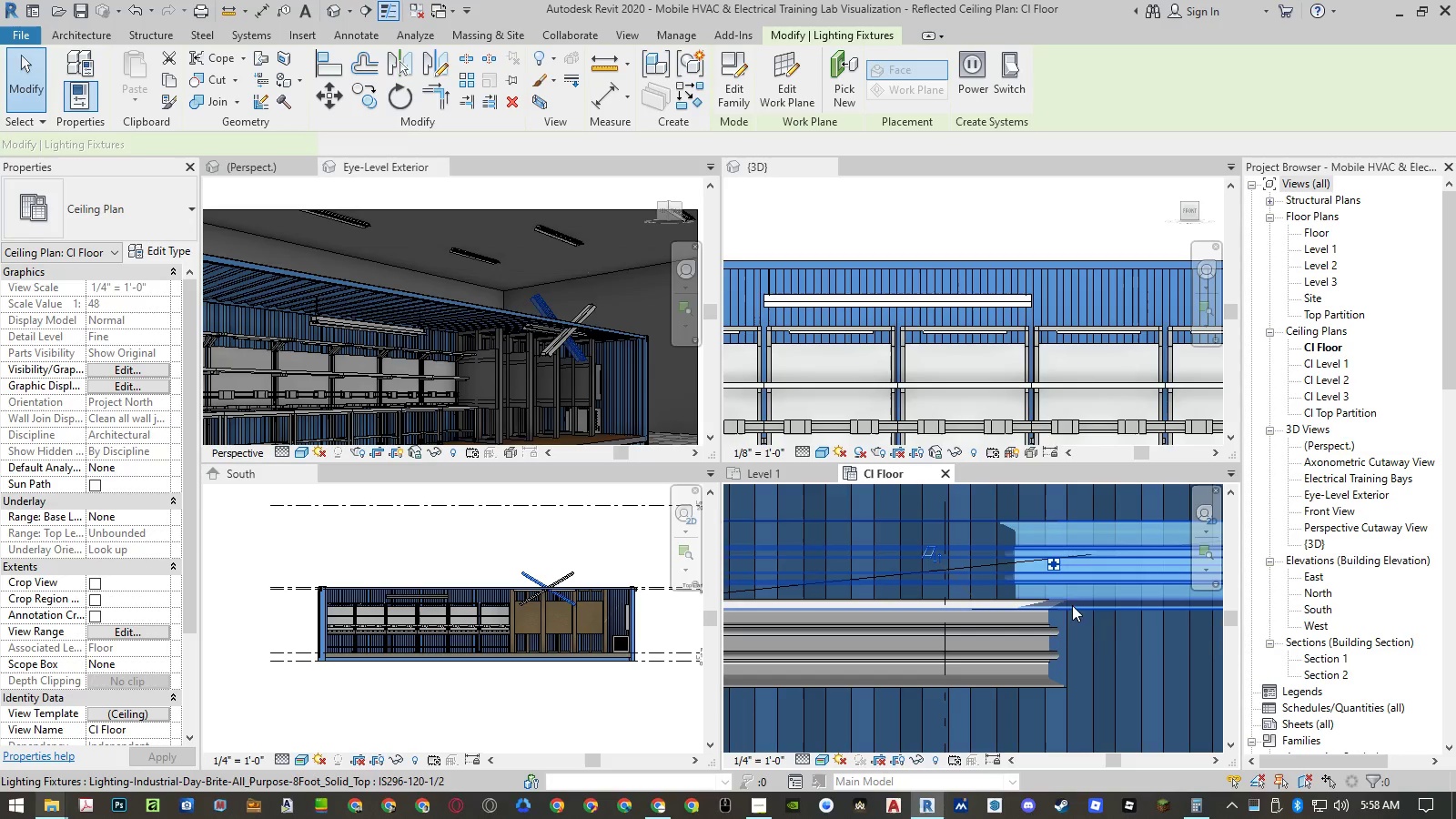 
key(Delete)
 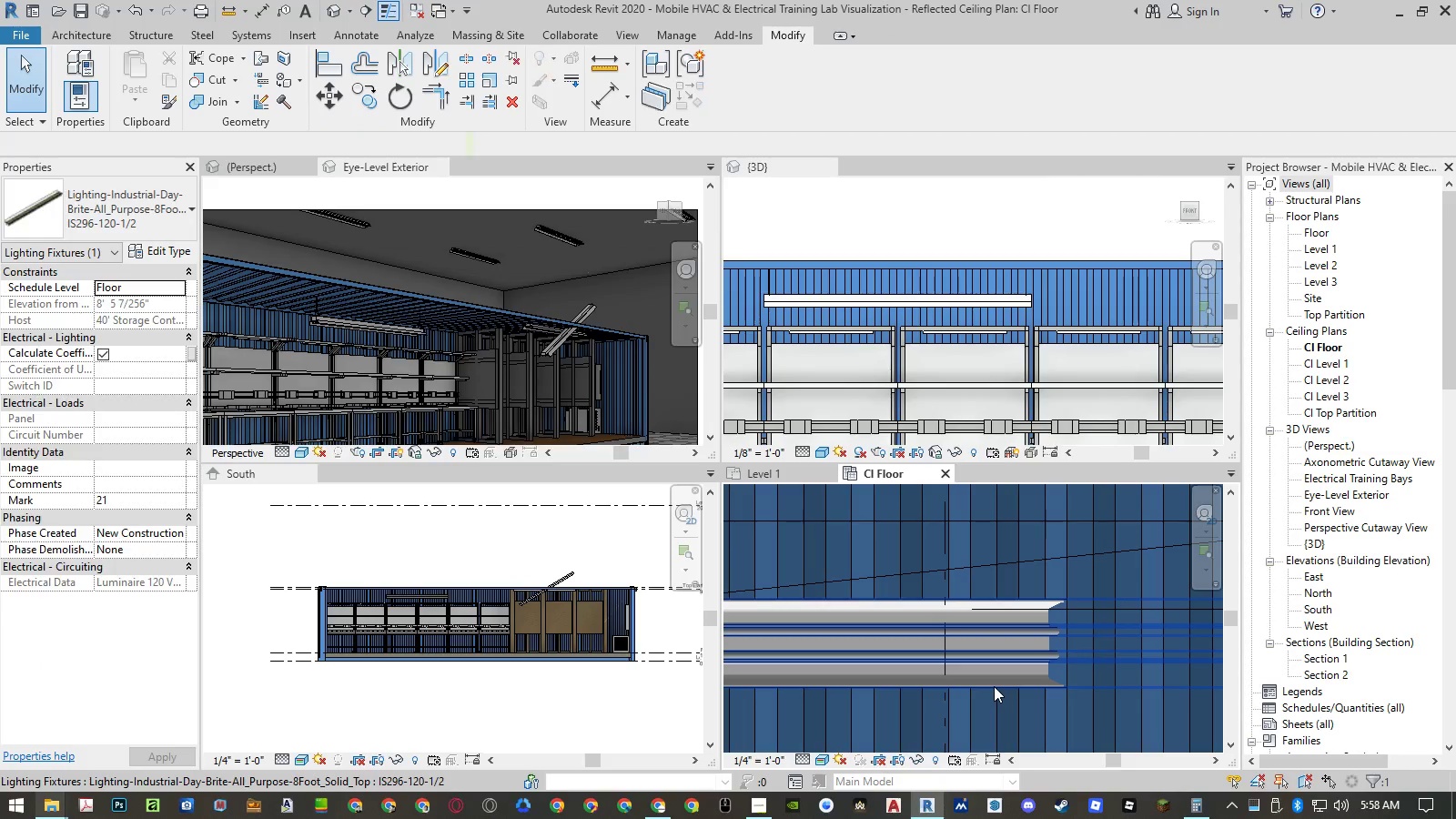 
left_click([994, 686])
 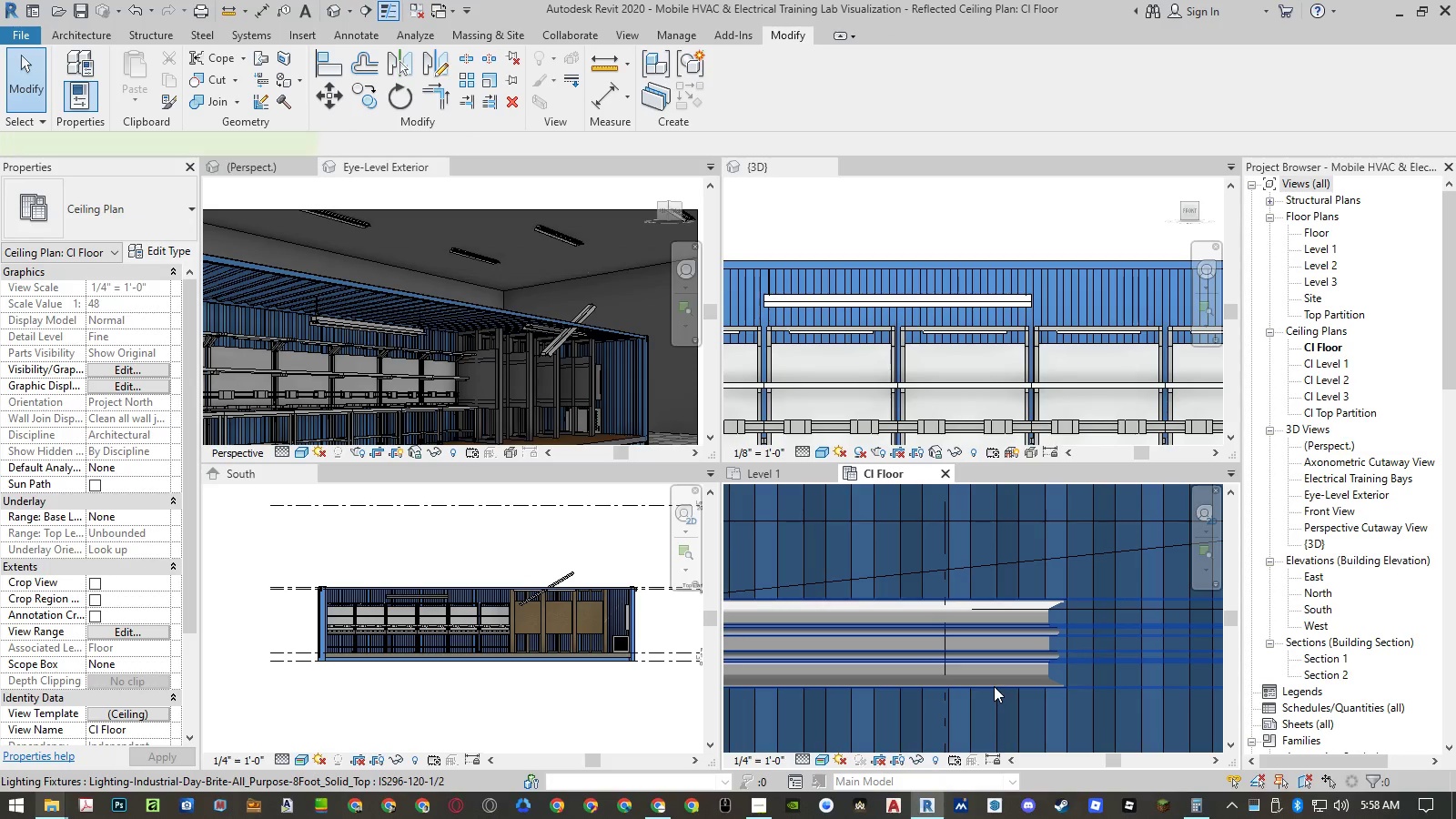 
key(Delete)
 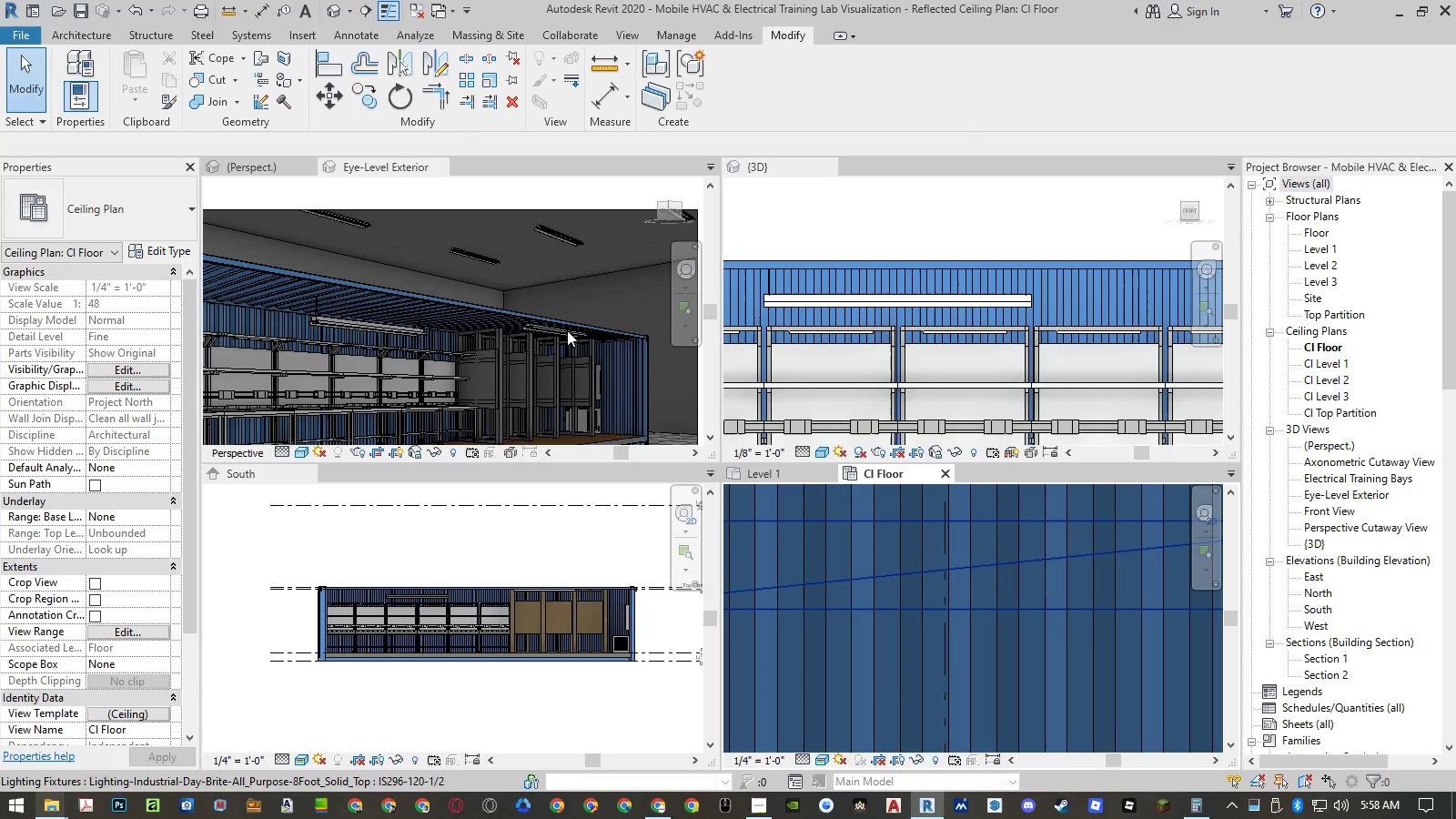 
scroll: coordinate [566, 333], scroll_direction: up, amount: 15.0
 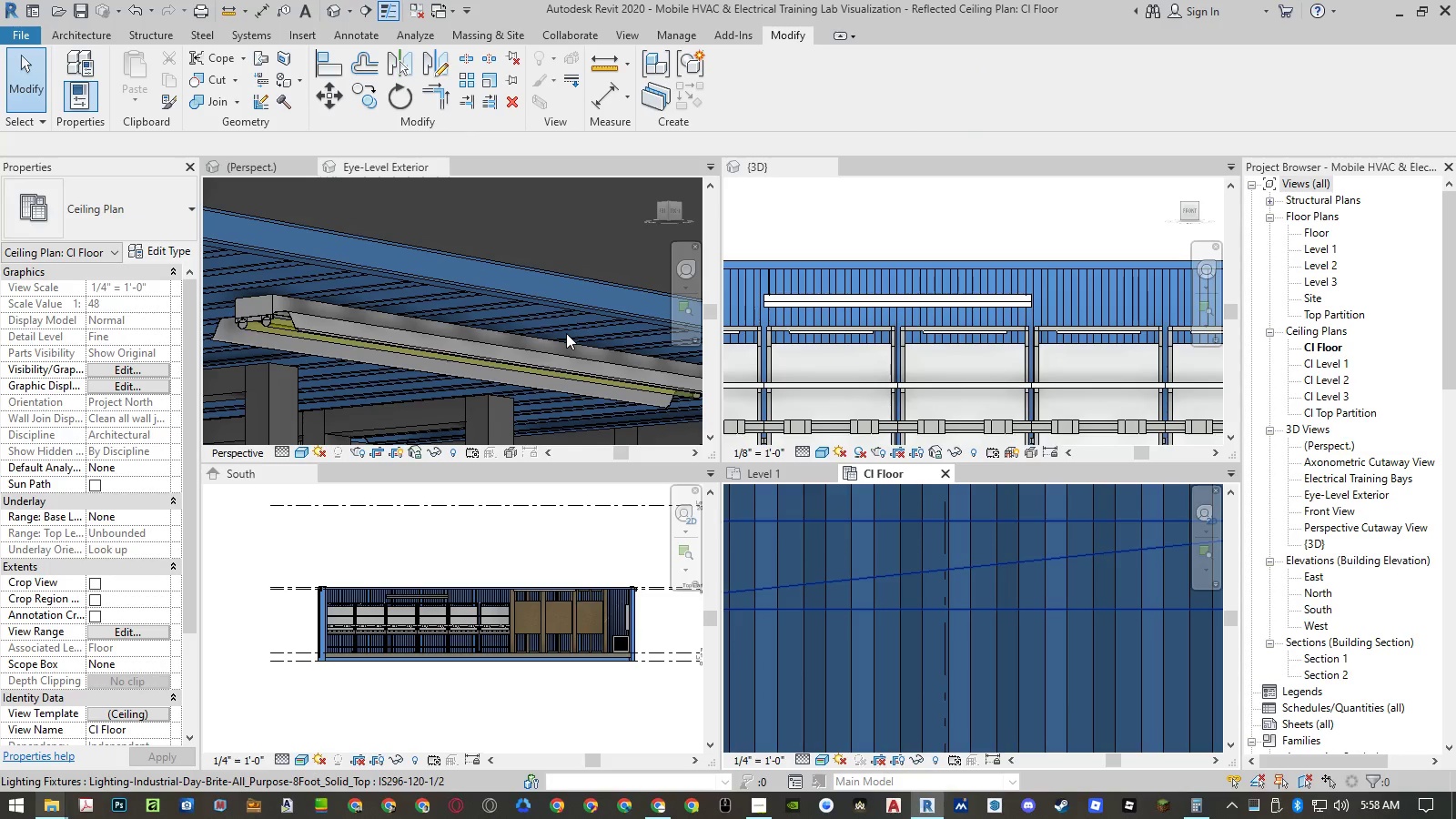 
scroll: coordinate [581, 348], scroll_direction: down, amount: 15.0
 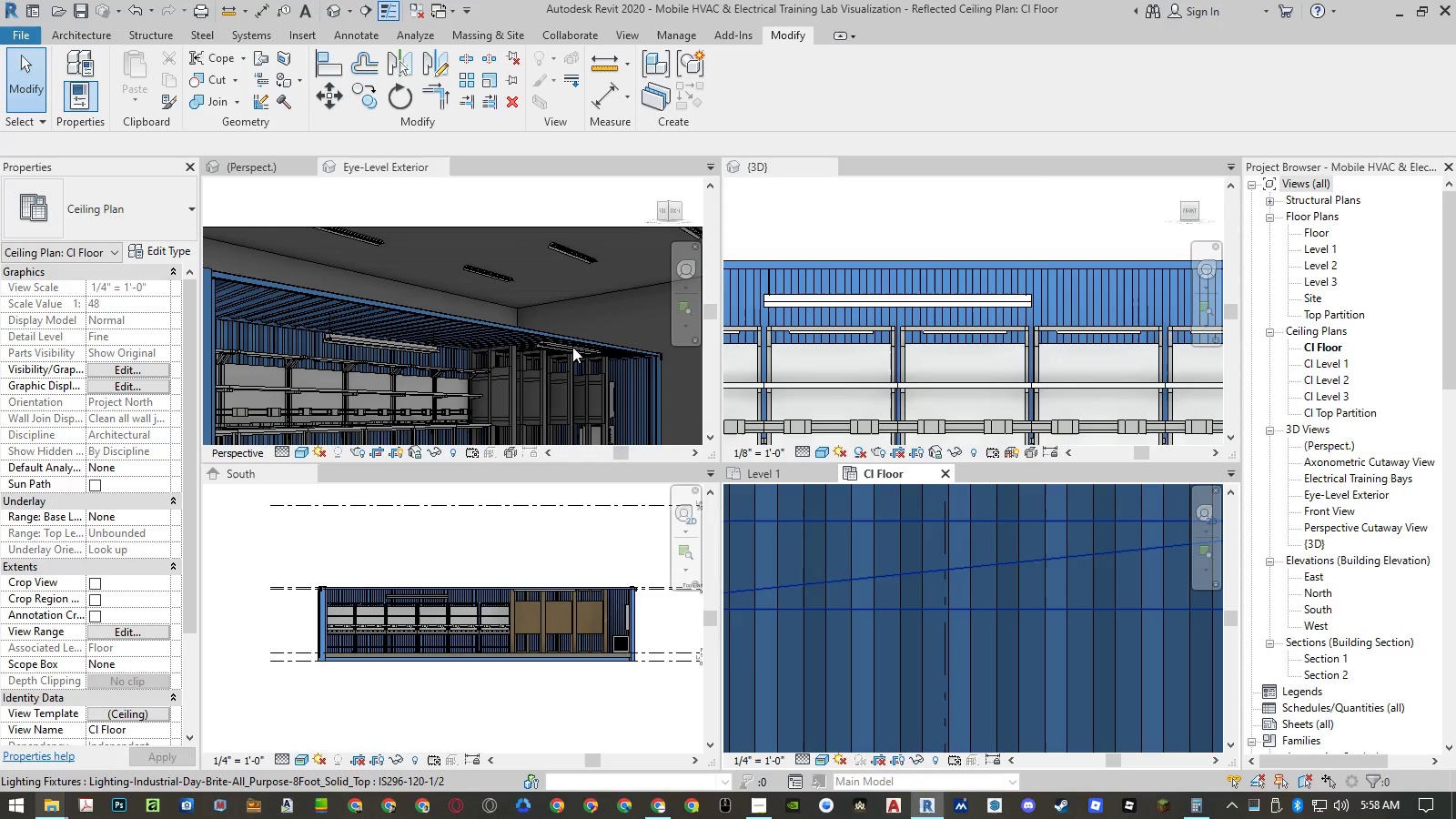 
left_click([572, 348])
 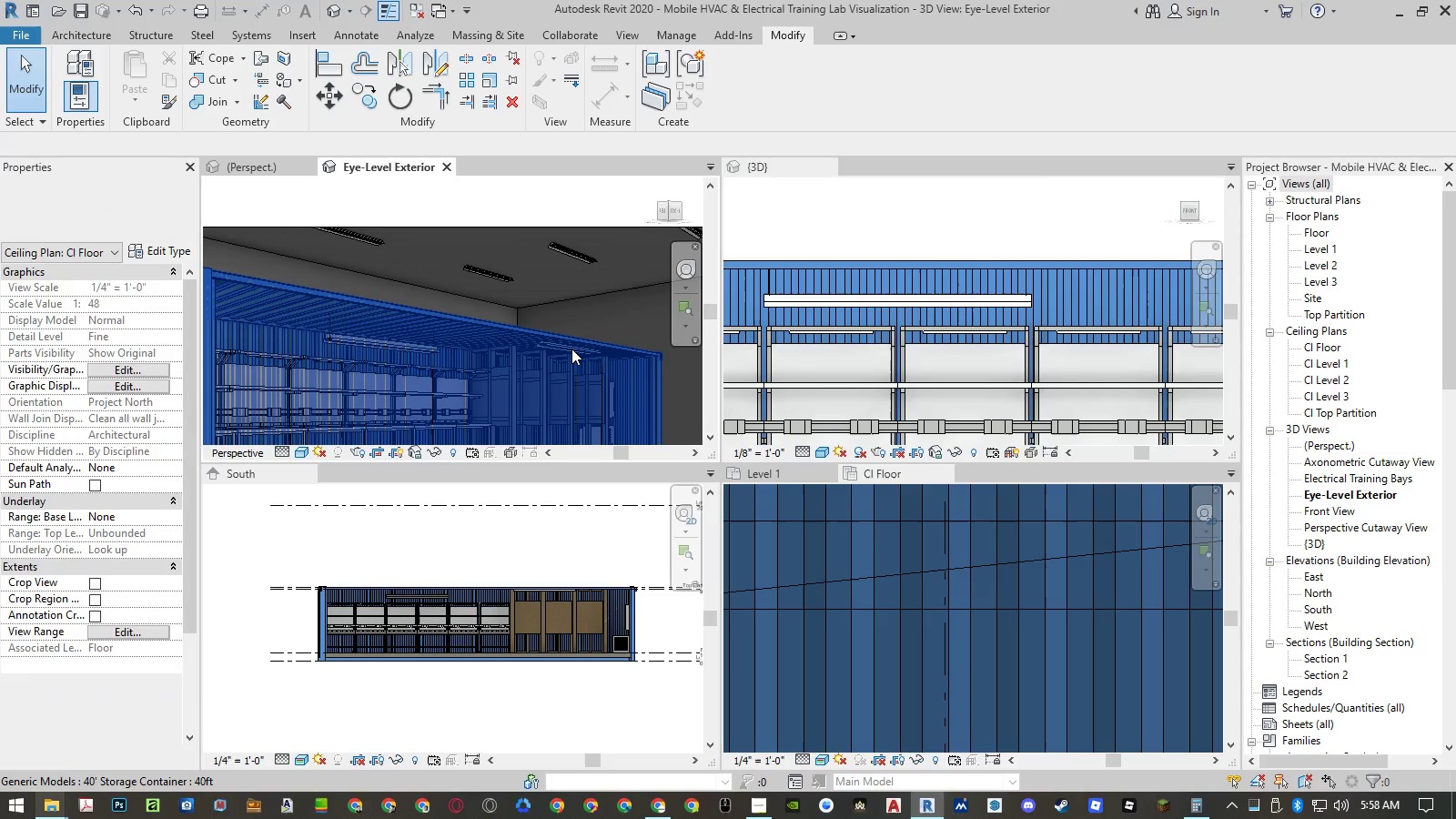 
left_click([571, 349])
 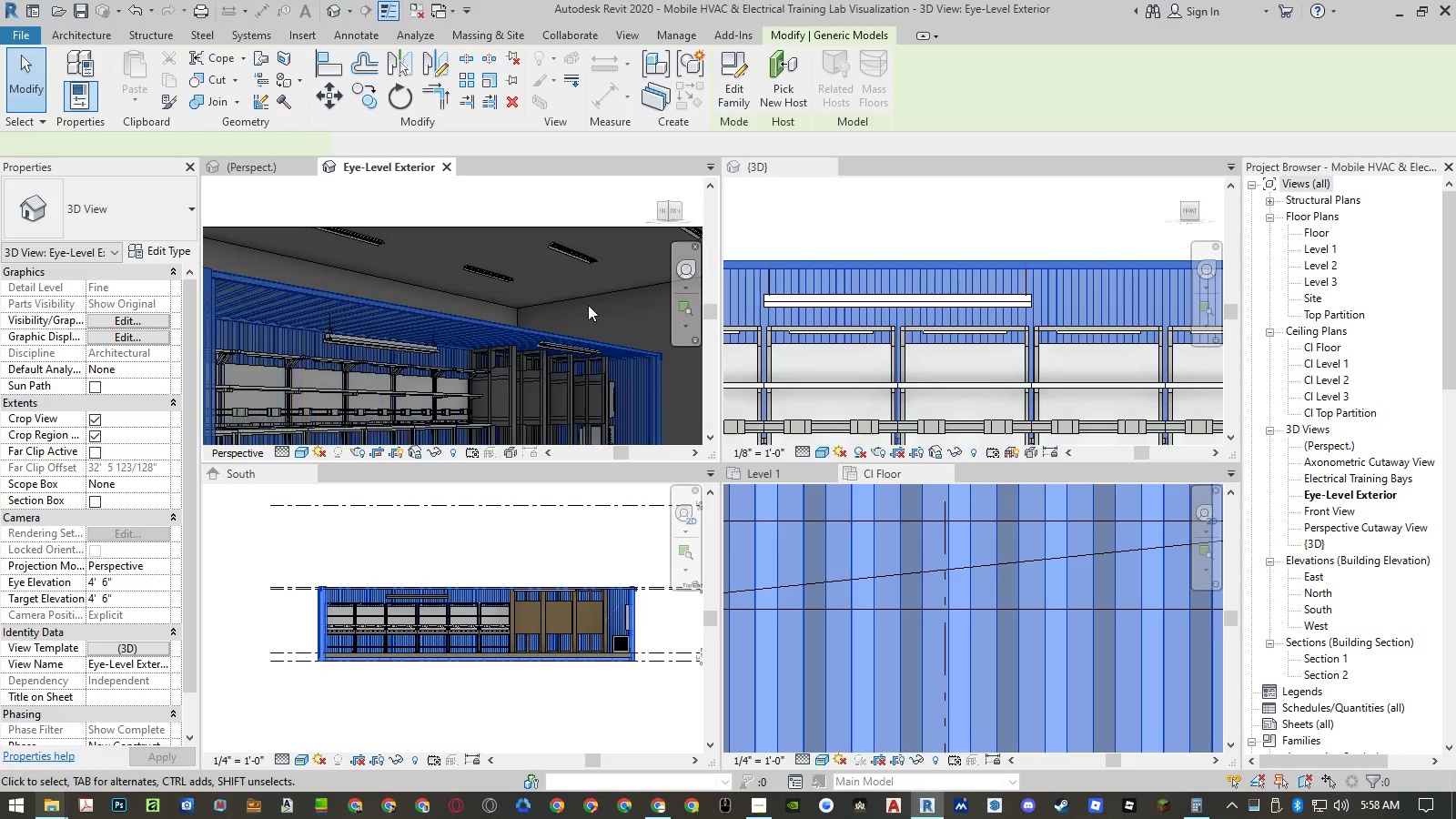 
left_click([588, 305])
 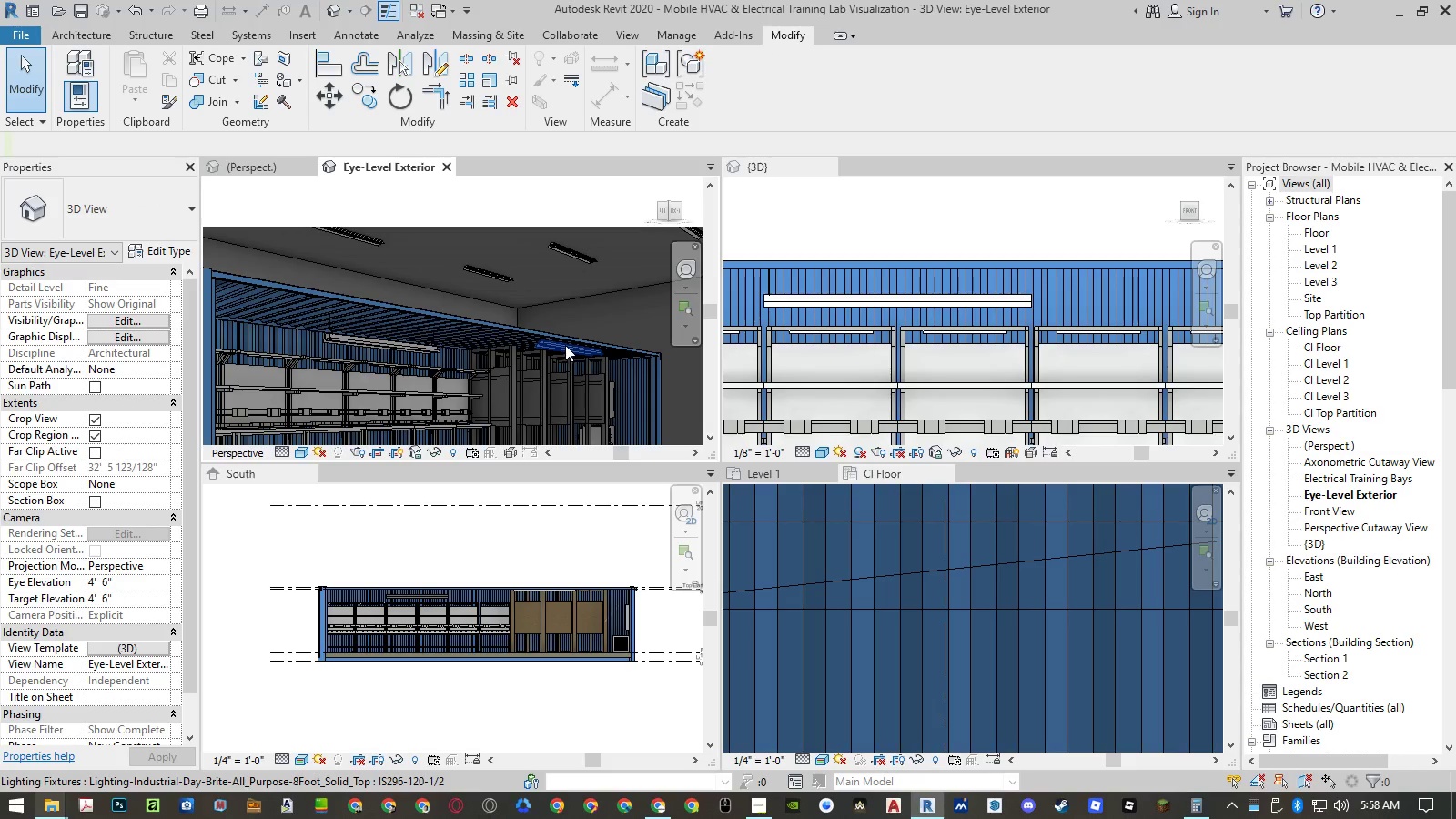 
left_click([565, 345])
 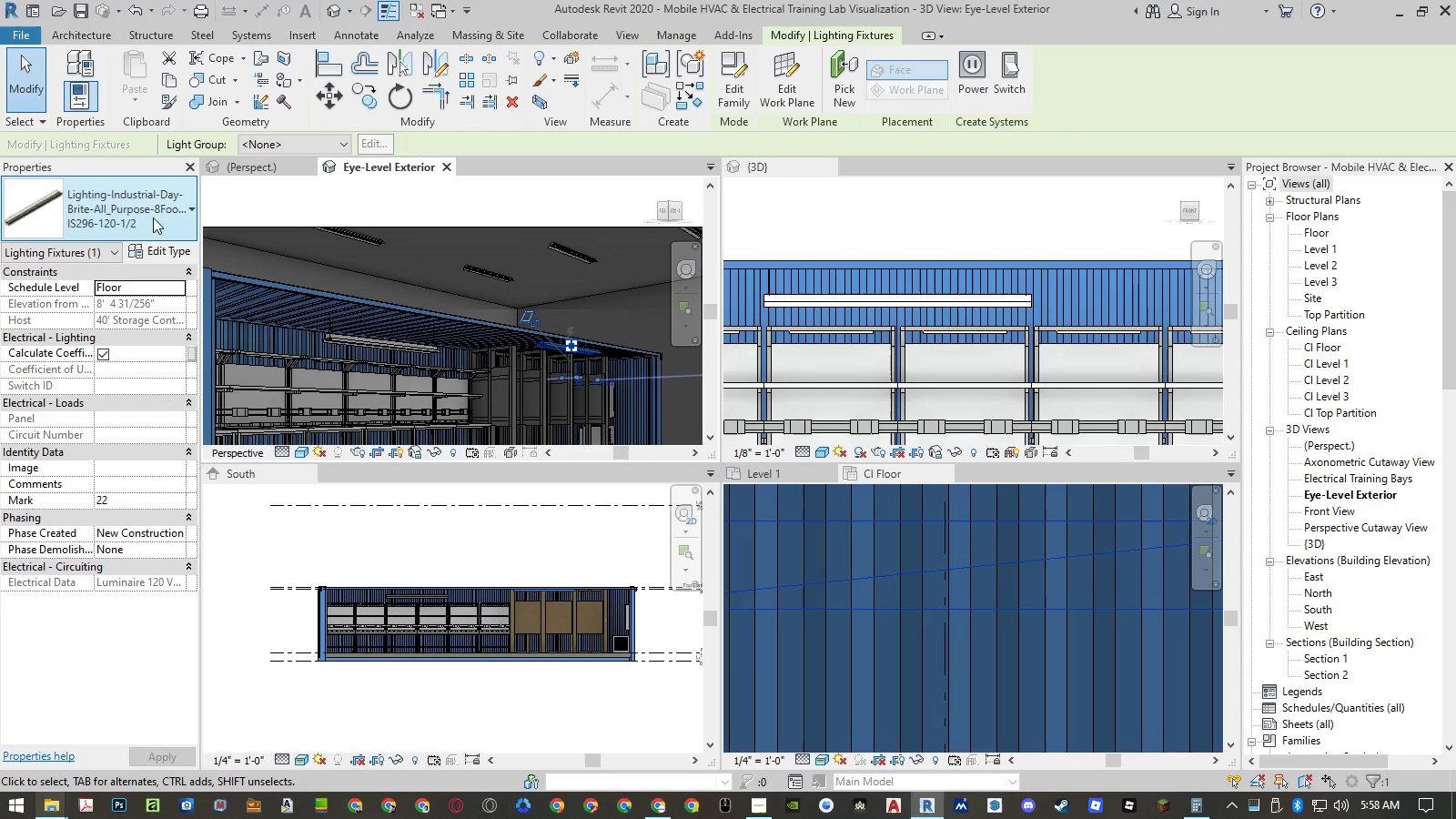 
left_click([153, 249])
 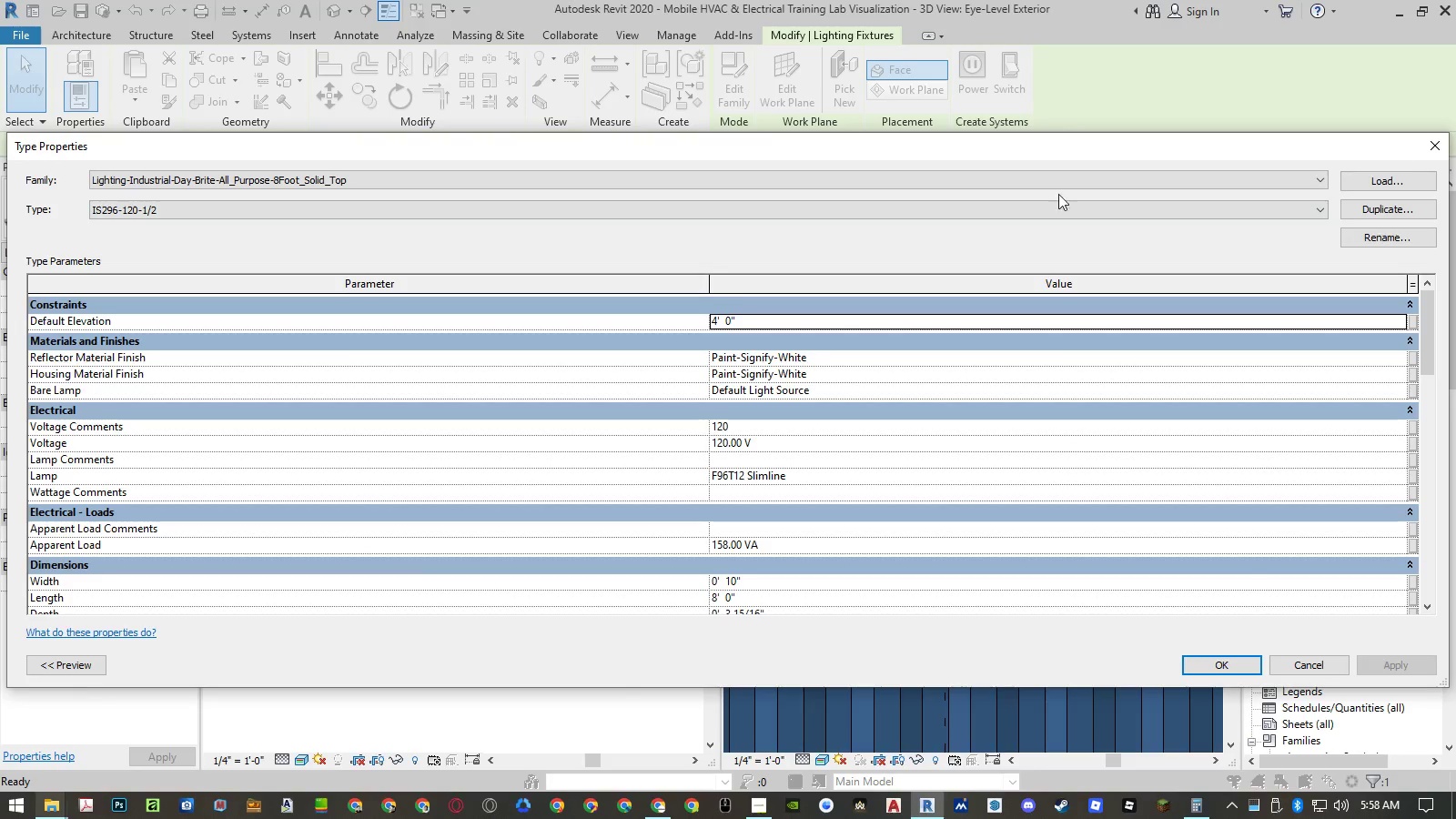 
left_click([1396, 211])
 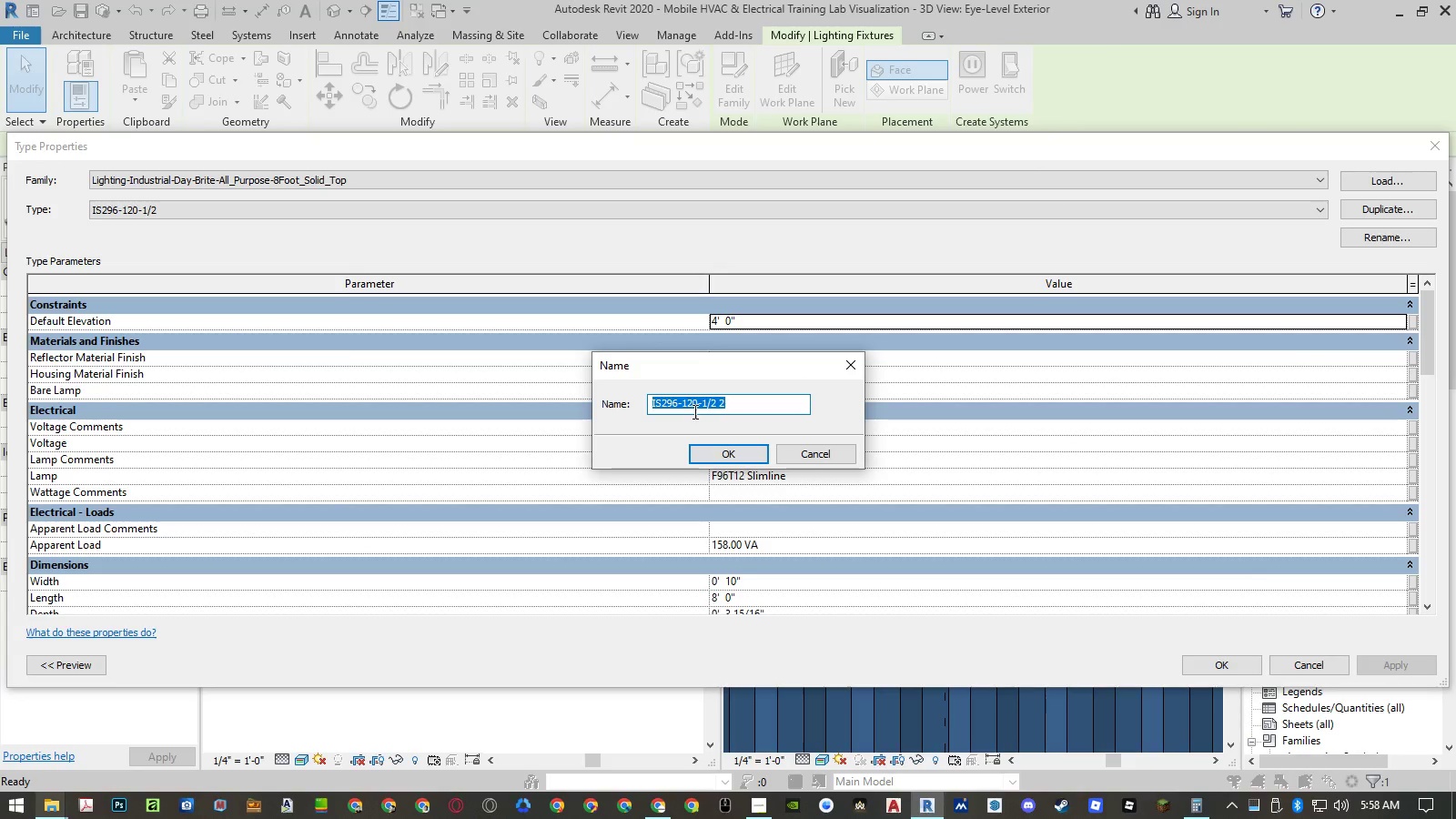 
left_click([697, 405])
 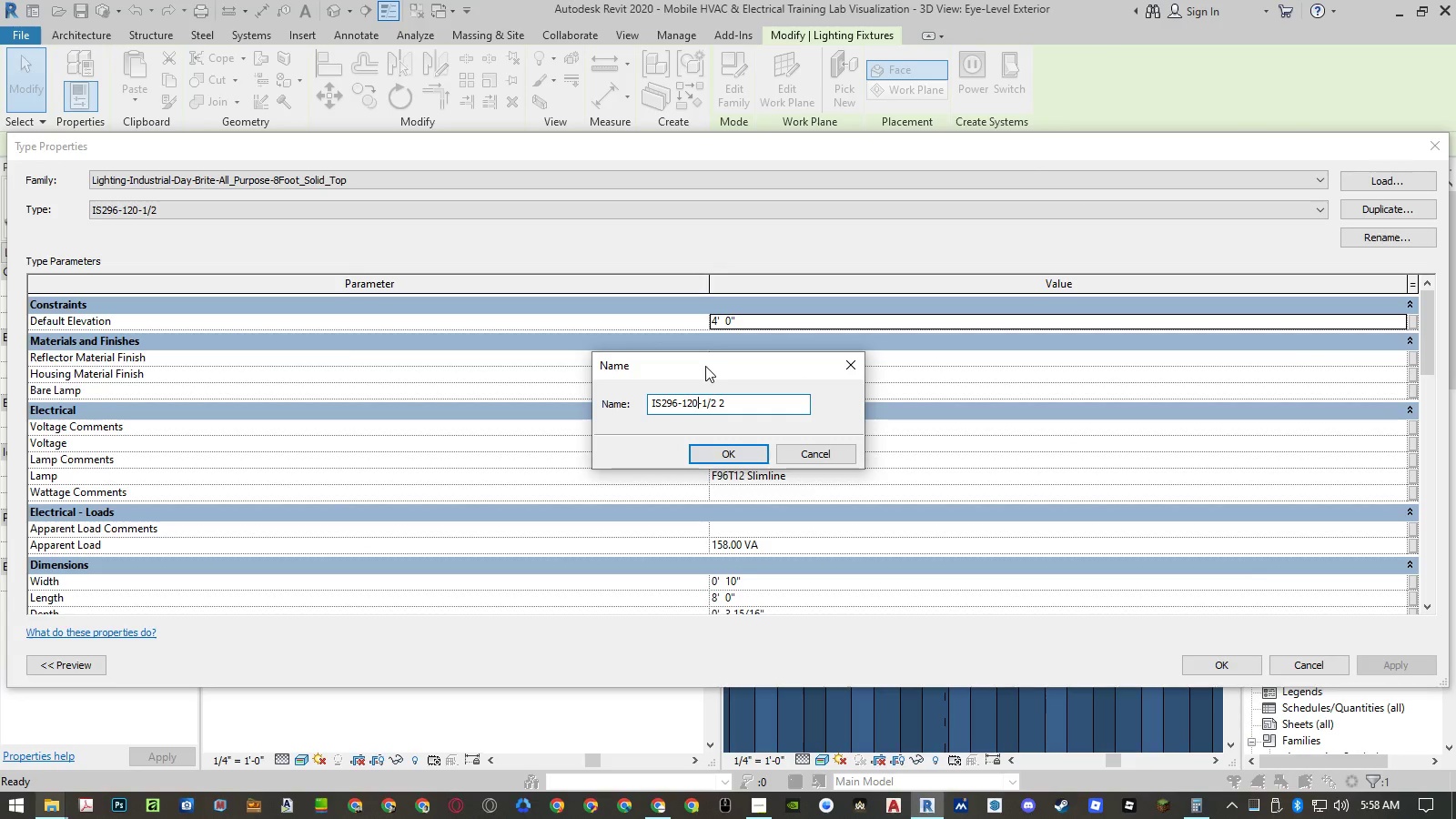 
wait(7.58)
 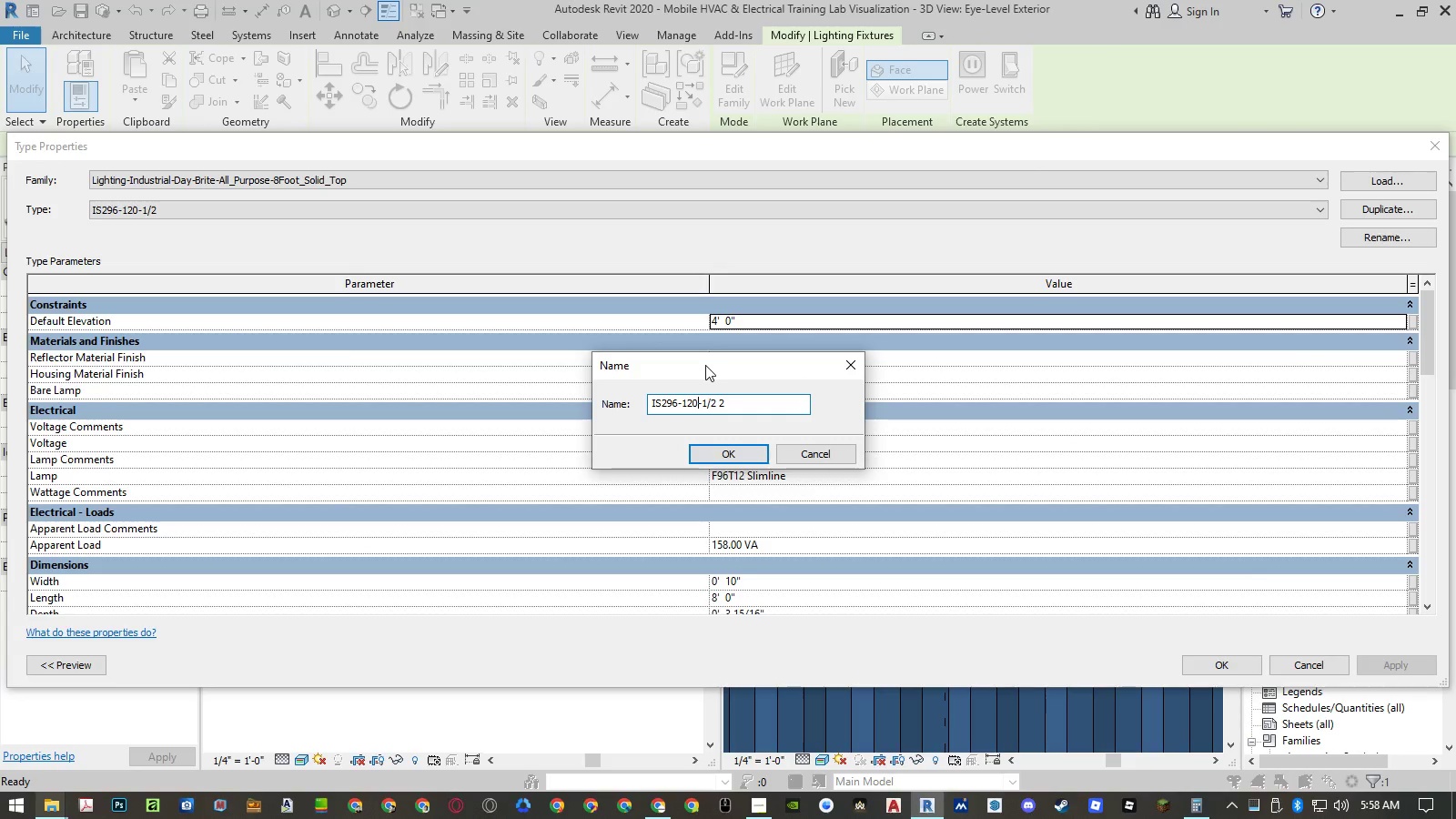 
left_click_drag(start_coordinate=[692, 399], to_coordinate=[683, 405])
 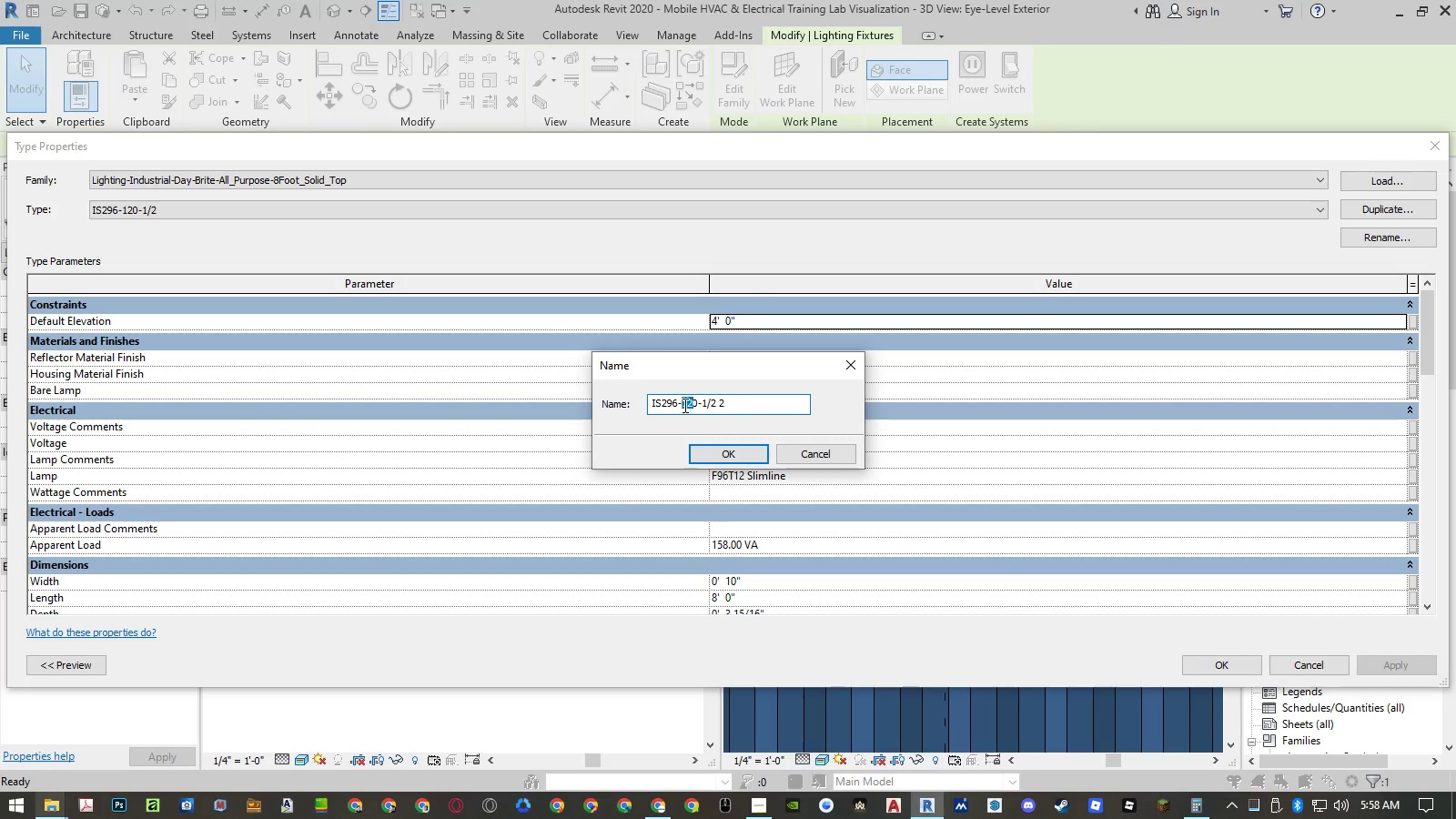 
key(Numpad6)
 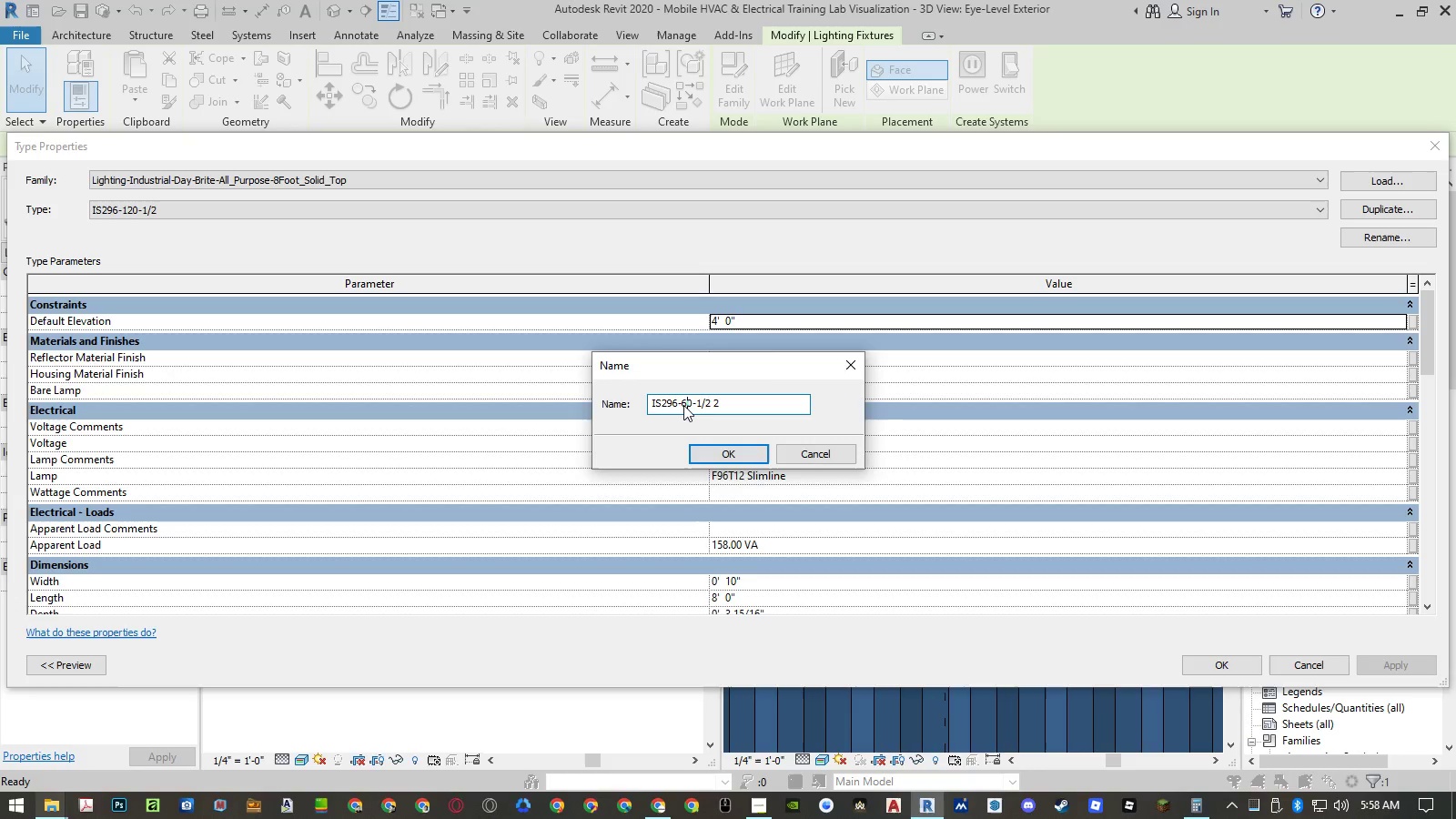 
key(NumpadEnter)
 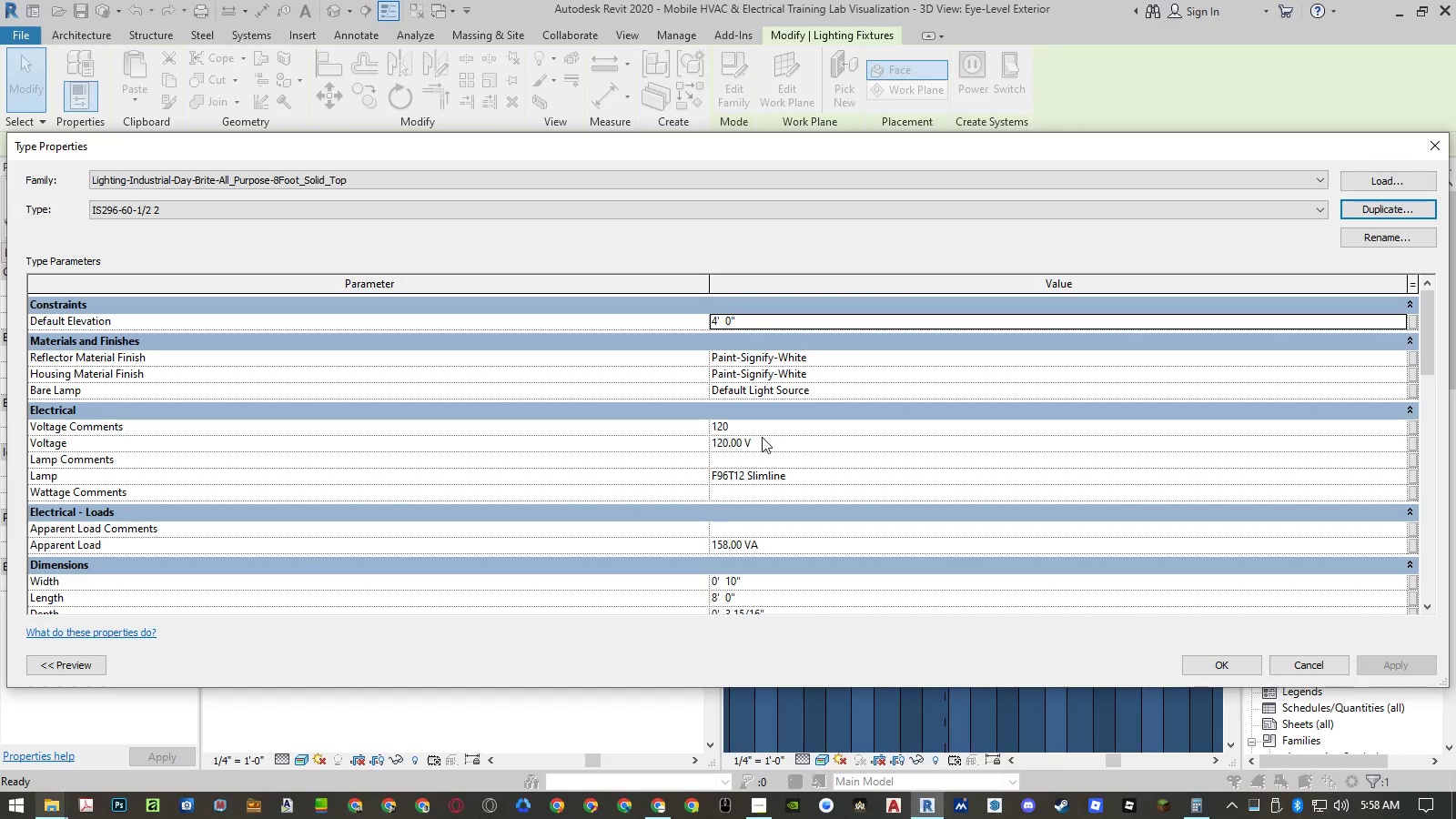 
scroll: coordinate [741, 582], scroll_direction: down, amount: 2.0
 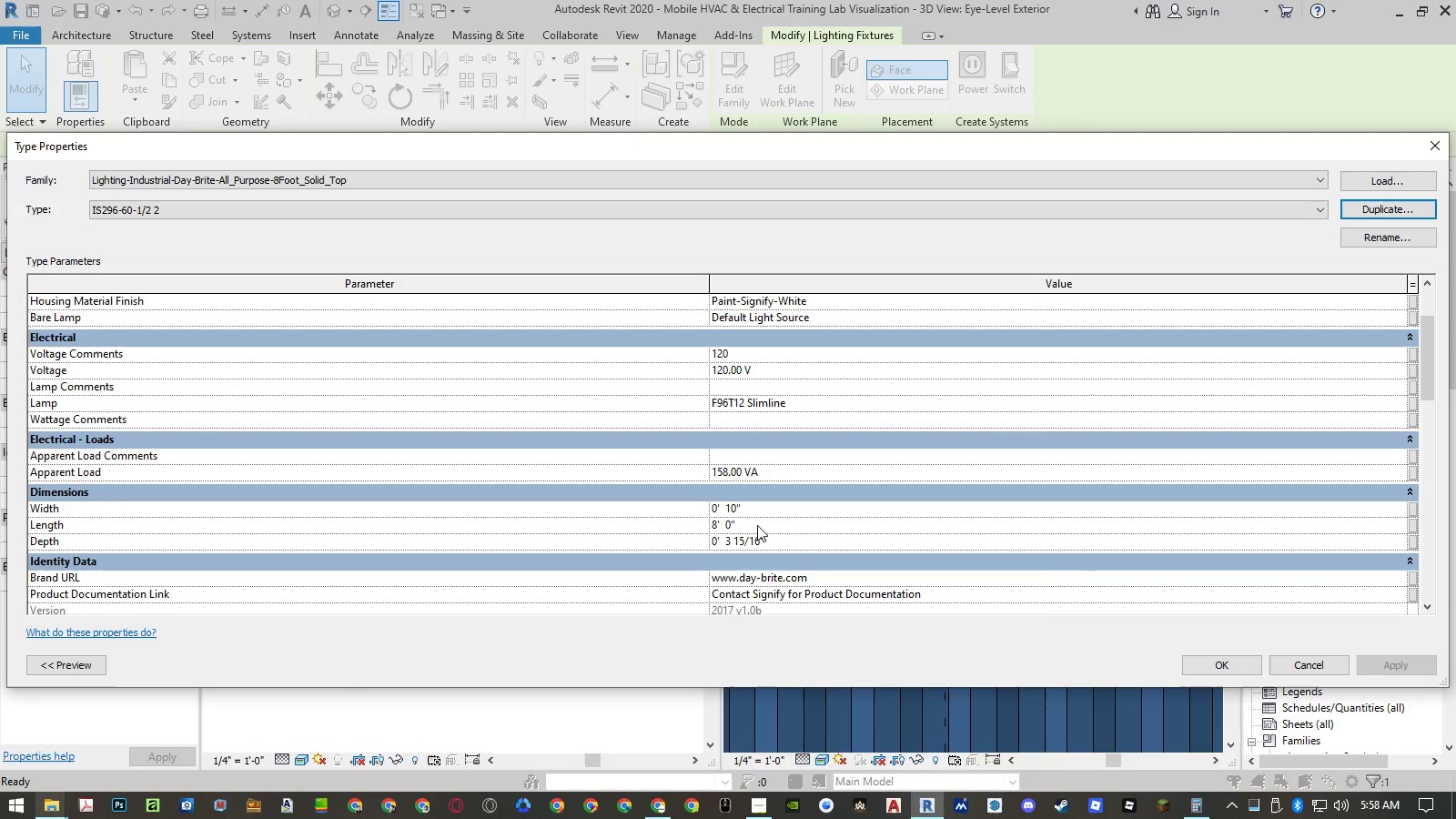 
left_click([759, 522])
 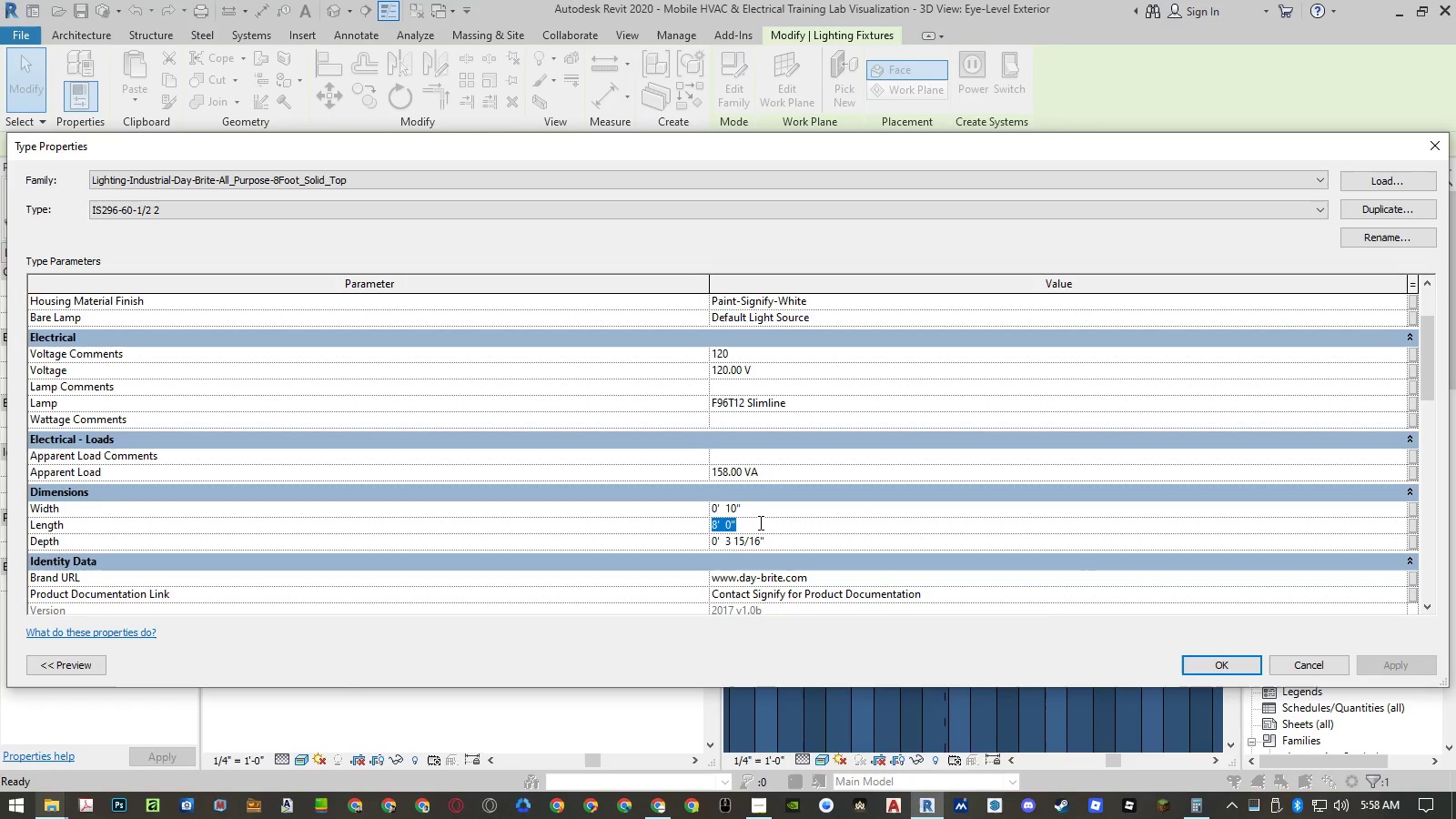 
key(Numpad4)
 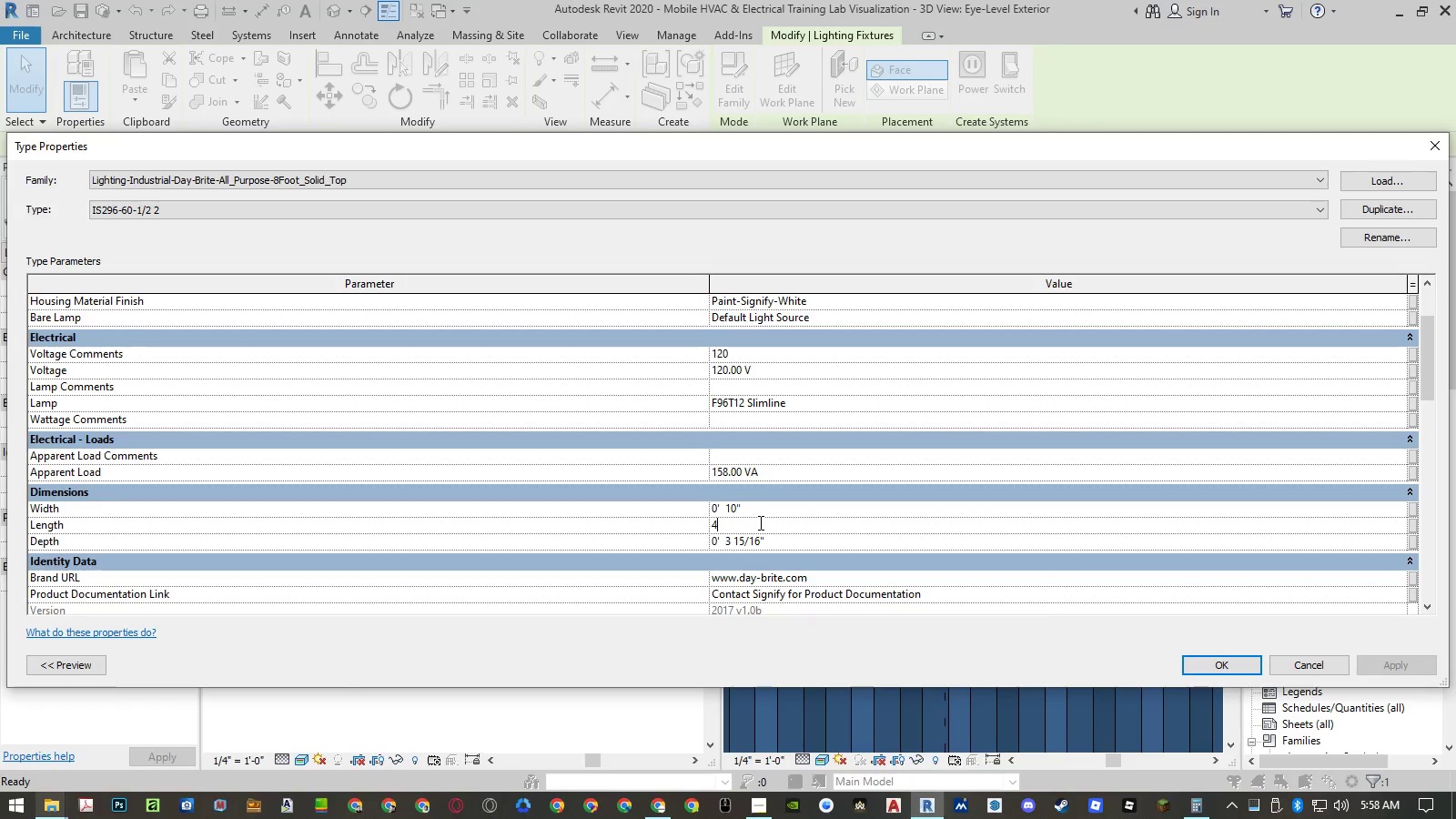 
key(NumpadEnter)
 